 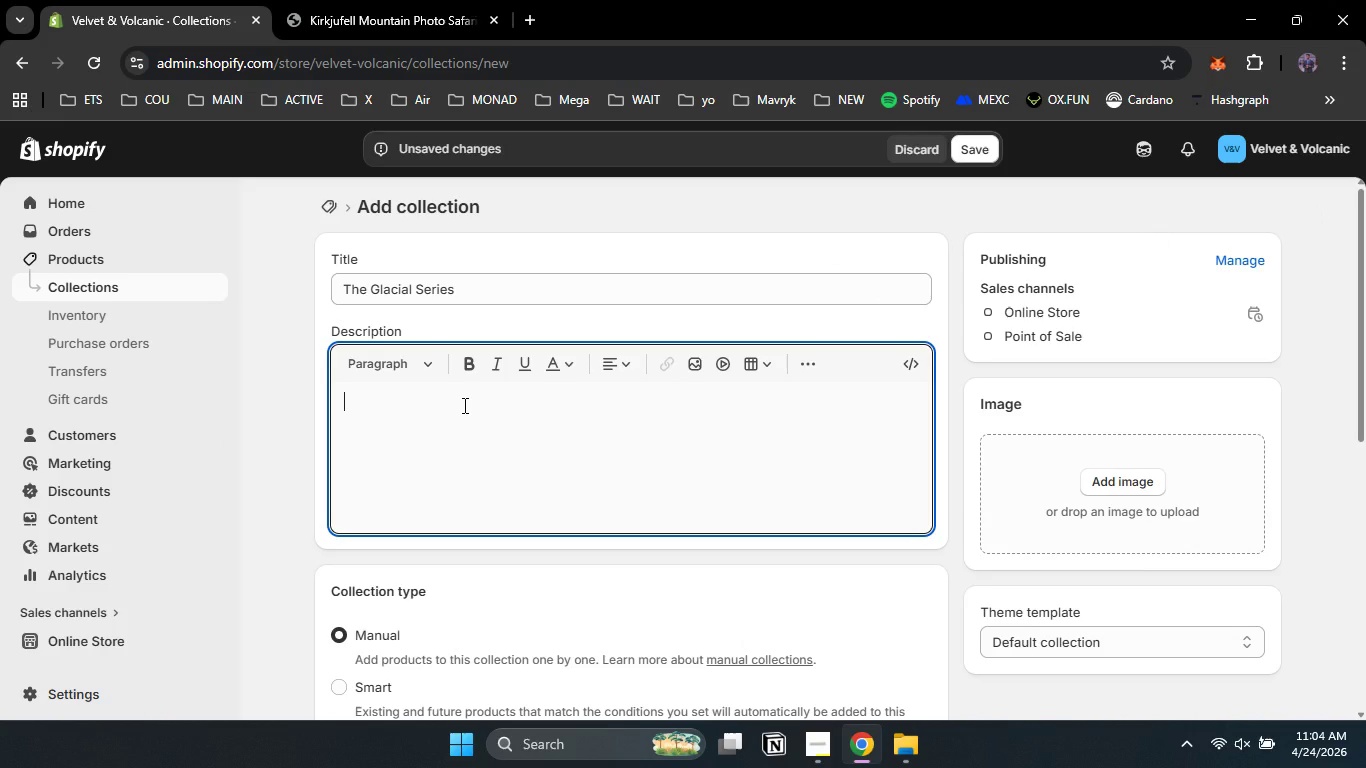 
type(Blue ice,white horize)
key(Backspace)
type(ns, and the sounds of crav)
key(Backspace)
type(cking glaciers. The Glacial series is fi)
key(Backspace)
type(or those who chase frozen frontiers from vertical ice climbs on skaftafell's outlets )
key(Backspace)
key(Backspace)
type(s )
key(Backspace)
key(Backspace)
type( gacir)
key(Backspace)
type(ers to crystal cave expedition )
key(Backspace)
type(s beneath )
 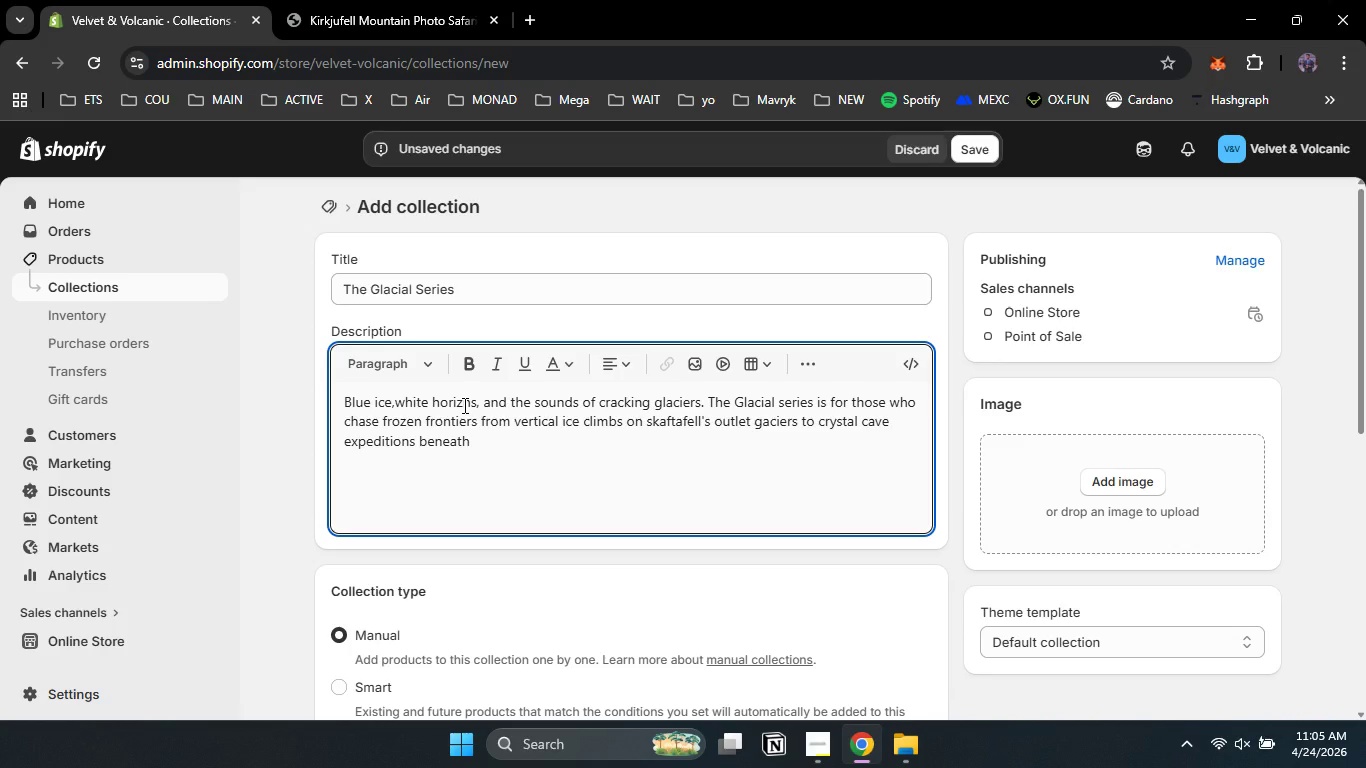 
type(vant)
 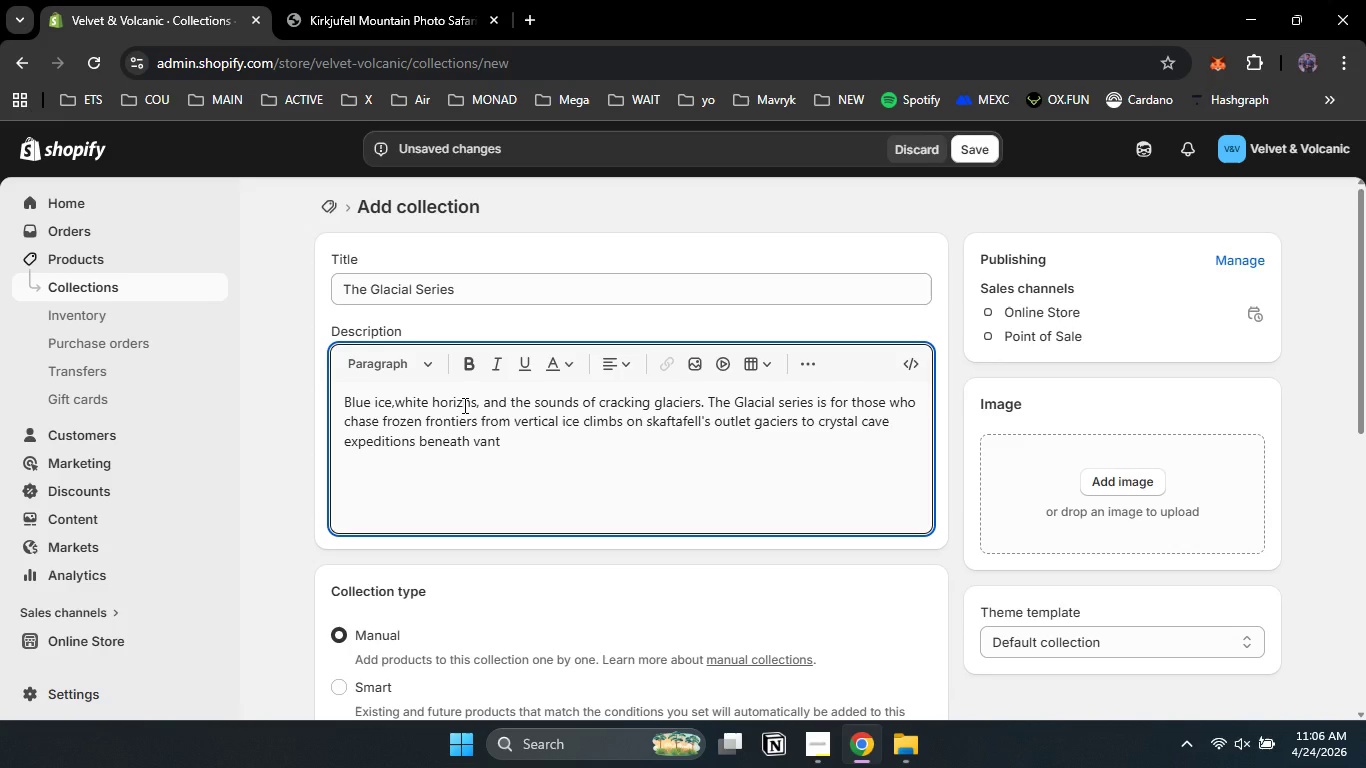 
key(Backspace)
key(Backspace)
type(tna )
key(Backspace)
type(jokull )
key(Backspace)
type(. Each bundle includes techno)
key(Backspace)
type(ical gear rated for sun)
key(Backspace)
type(b zero conditions plus digital guidbooks written by certified glacier guides.)
 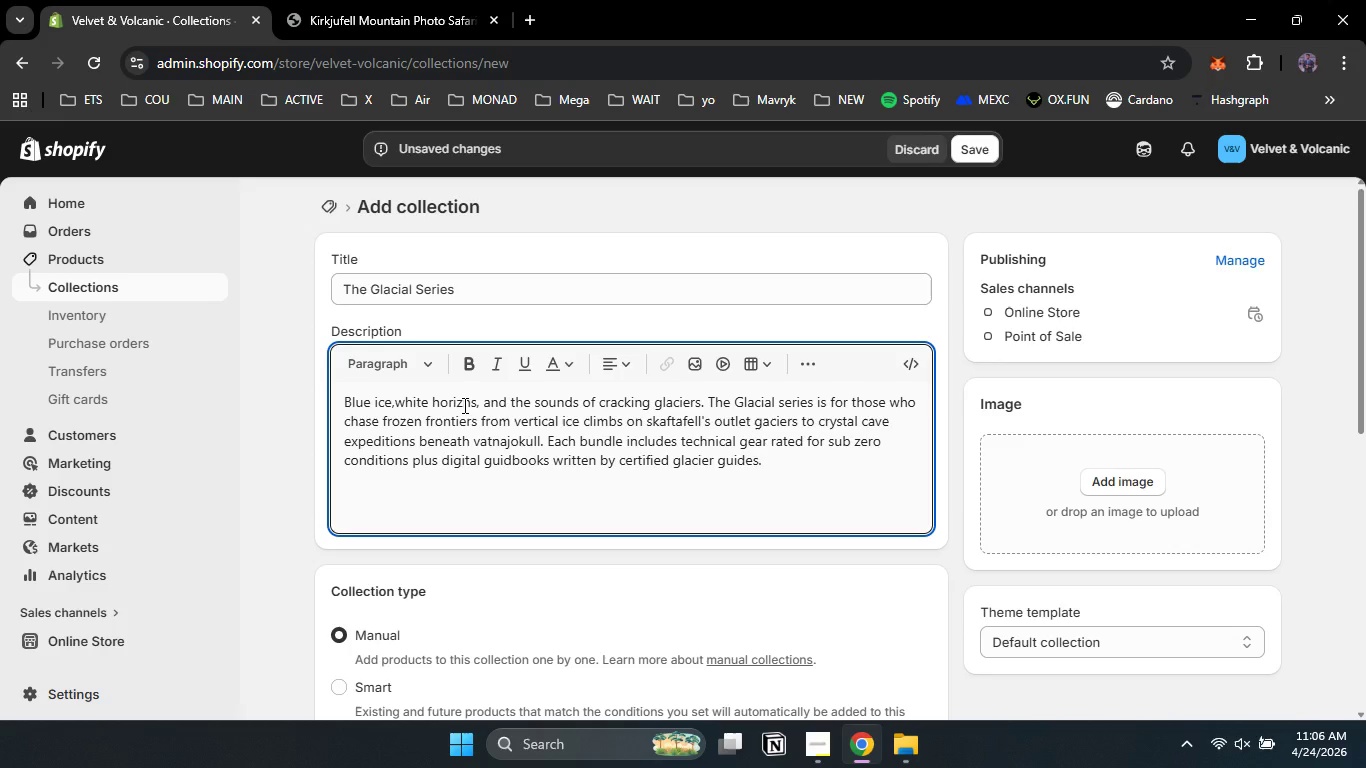 
left_click([354, 691])
 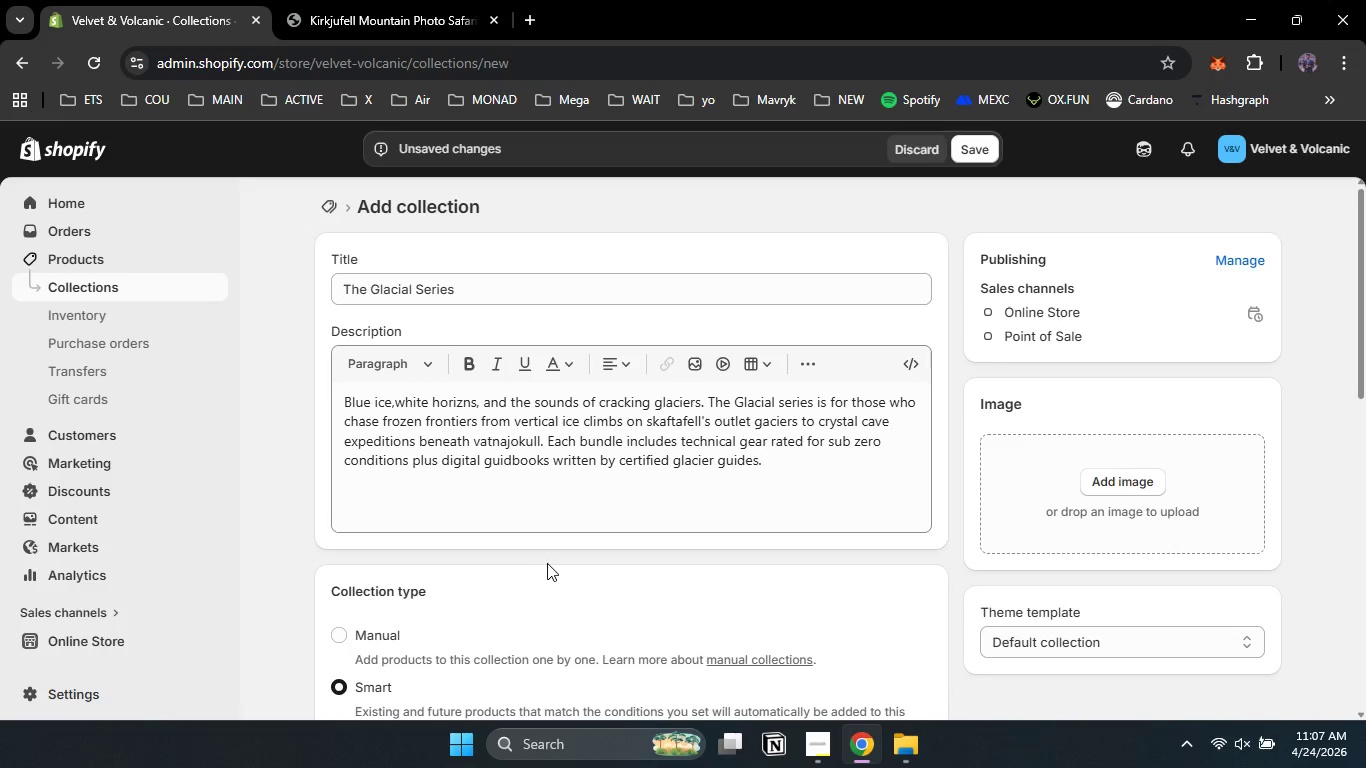 
left_click([772, 613])
 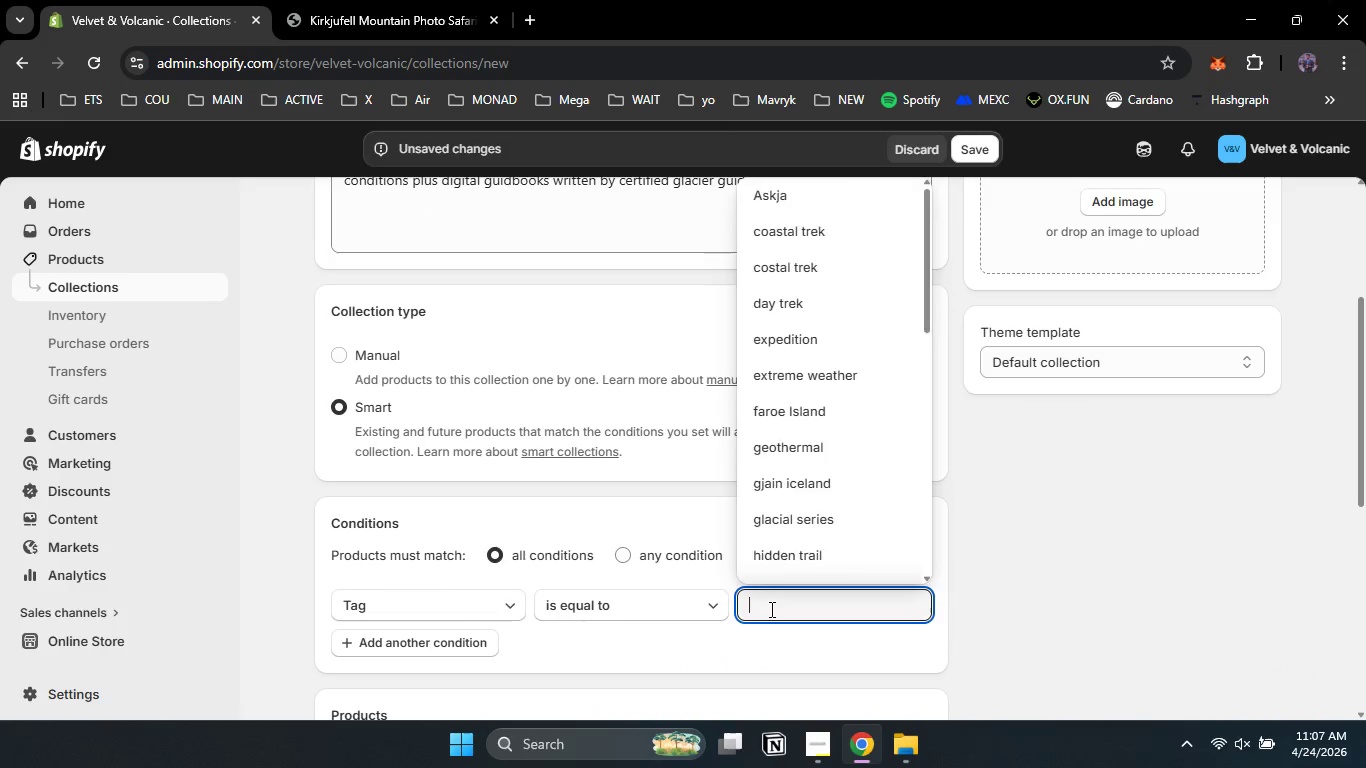 
type(gla)
 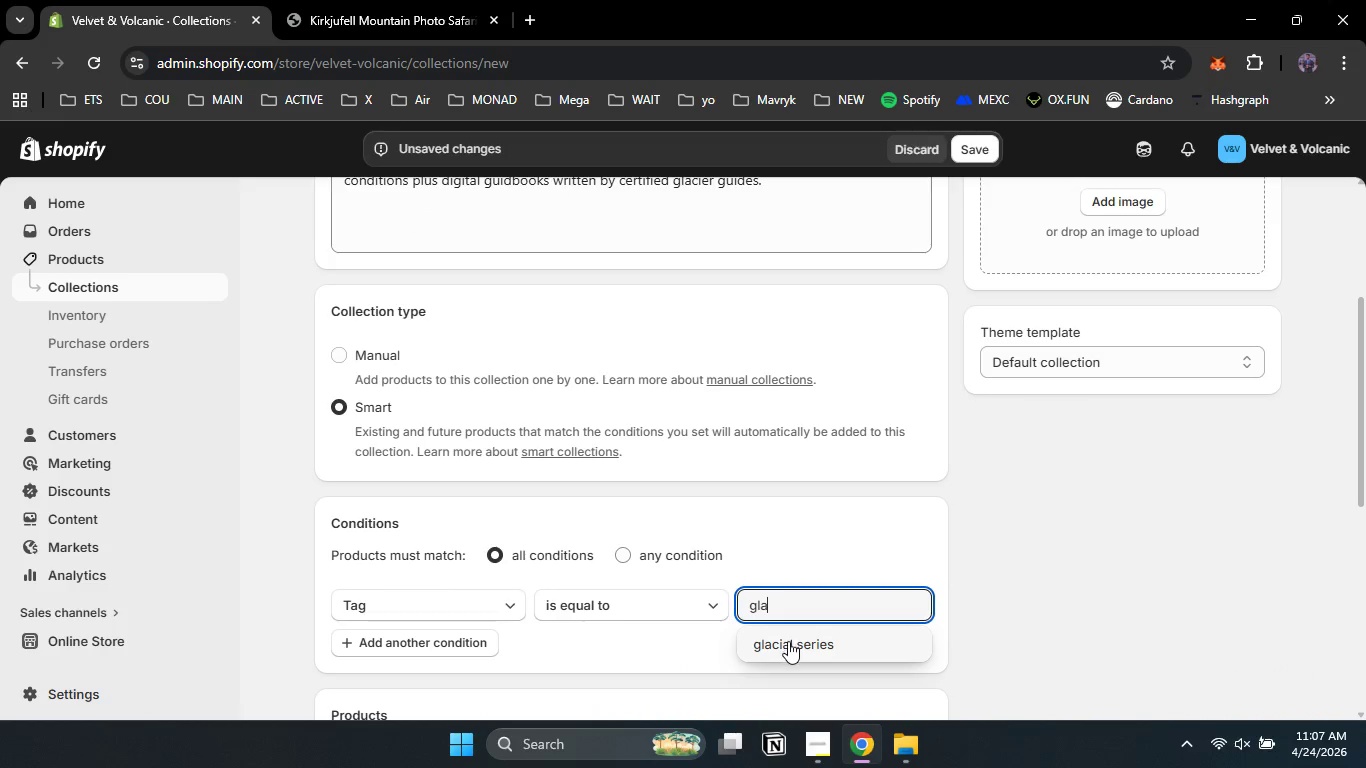 
scroll: coordinate [547, 570], scroll_direction: down, amount: 2.0
 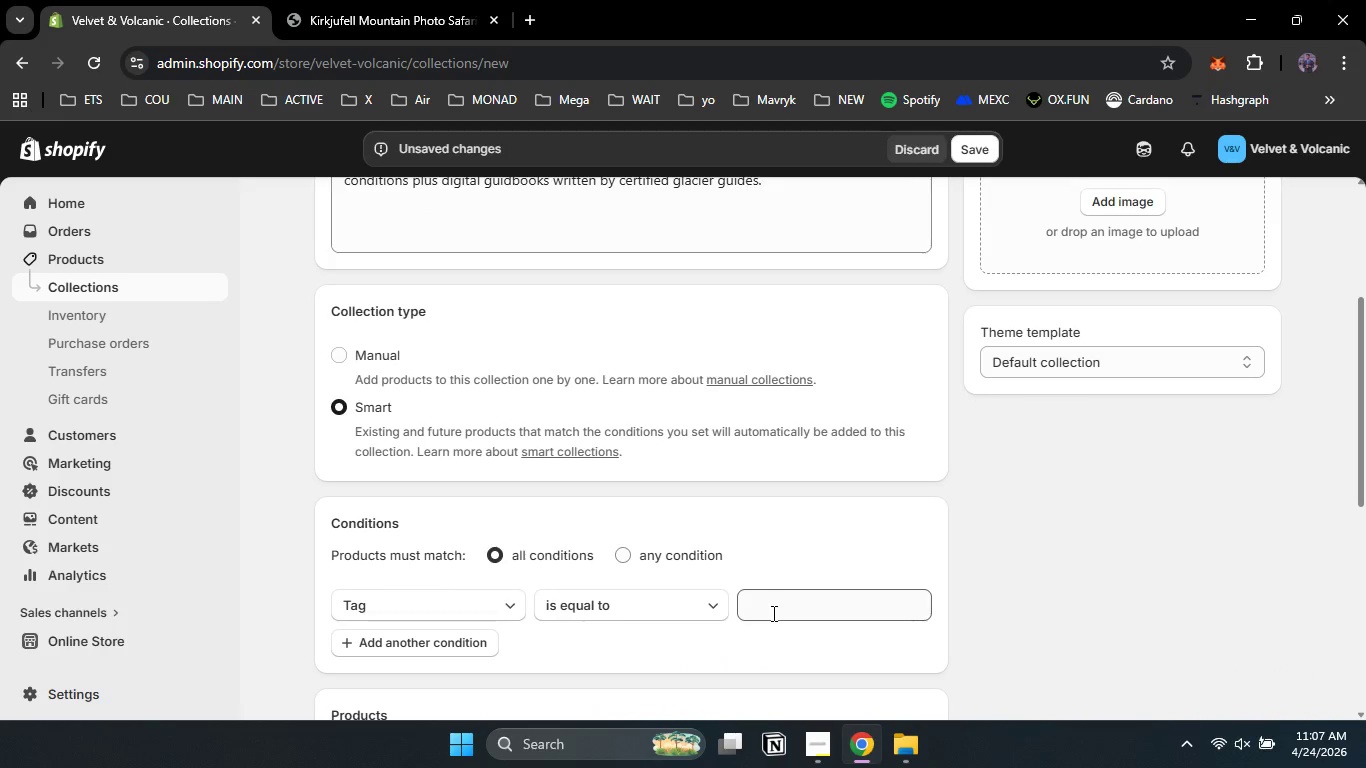 
left_click([788, 641])
 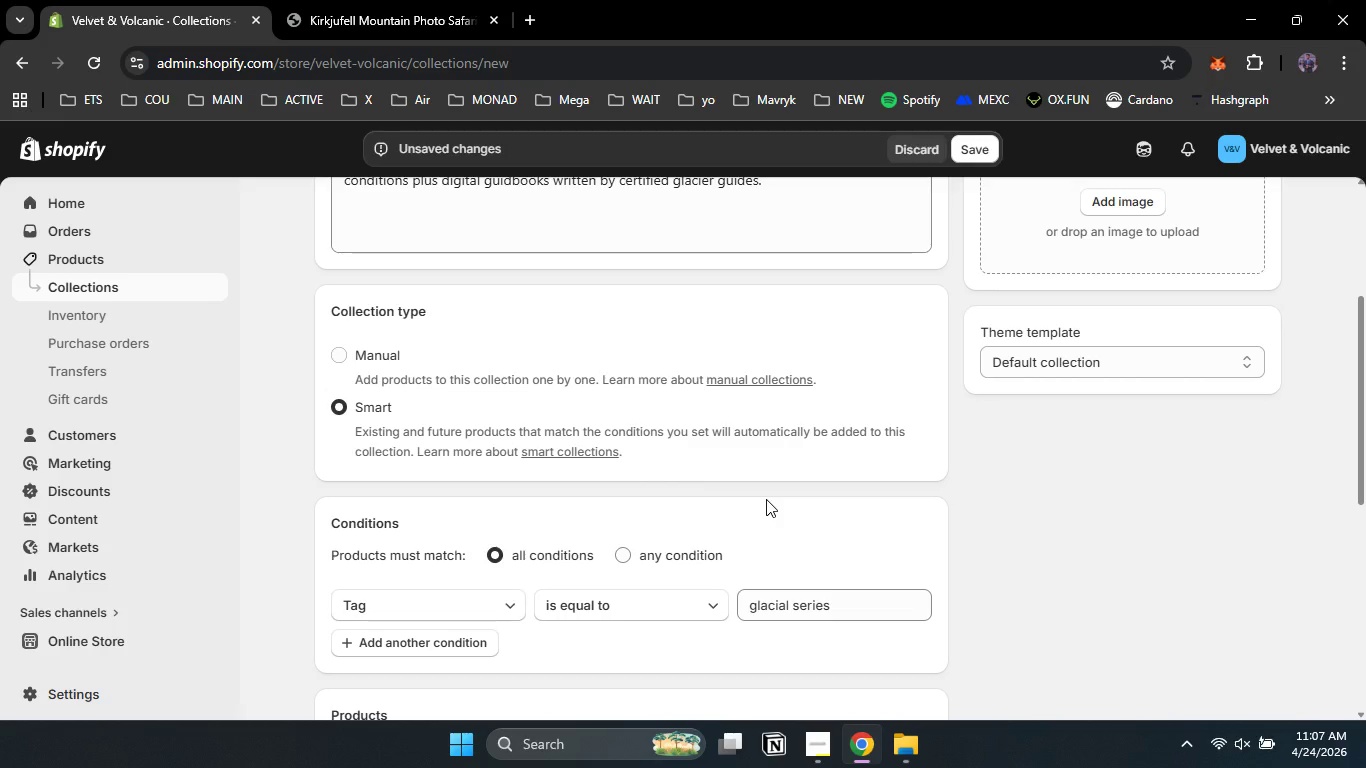 
left_click([766, 499])
 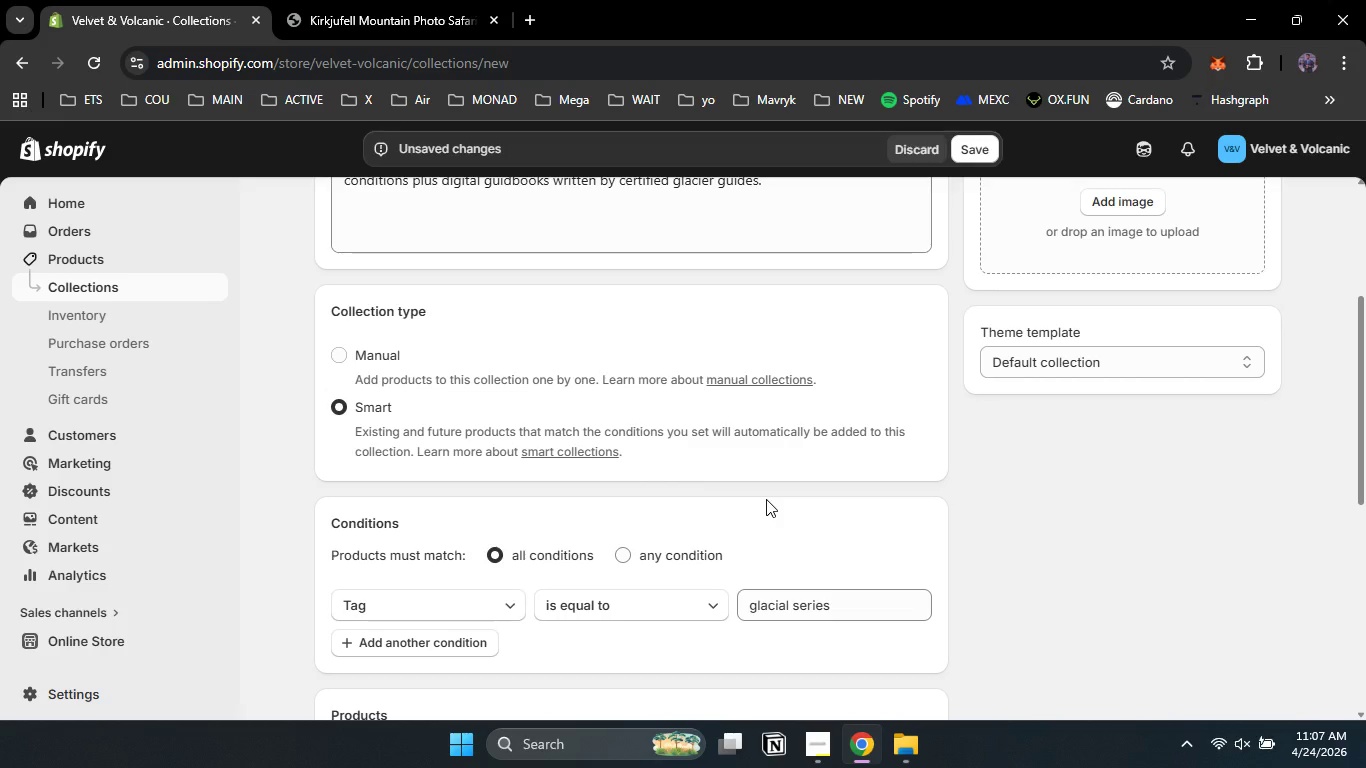 
scroll: coordinate [766, 499], scroll_direction: down, amount: 5.0
 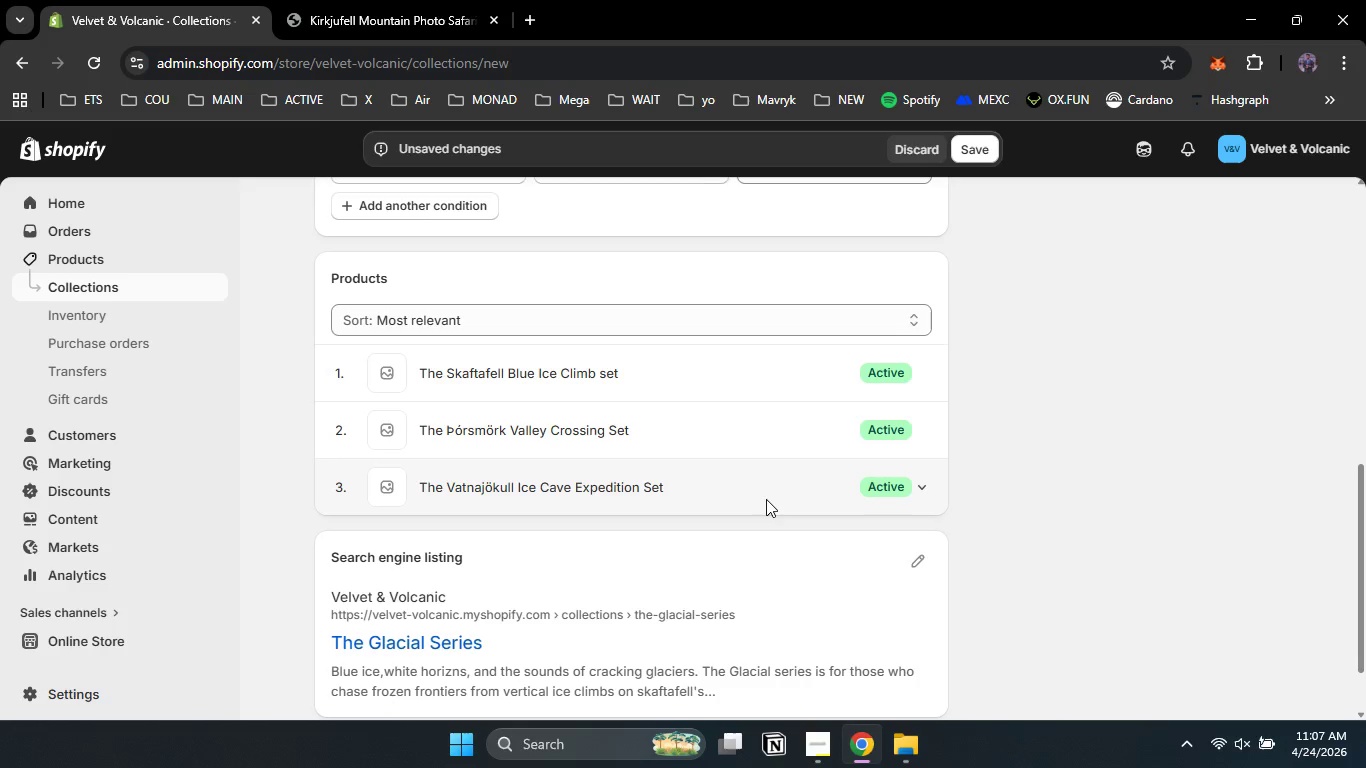 
scroll: coordinate [766, 499], scroll_direction: none, amount: 0.0
 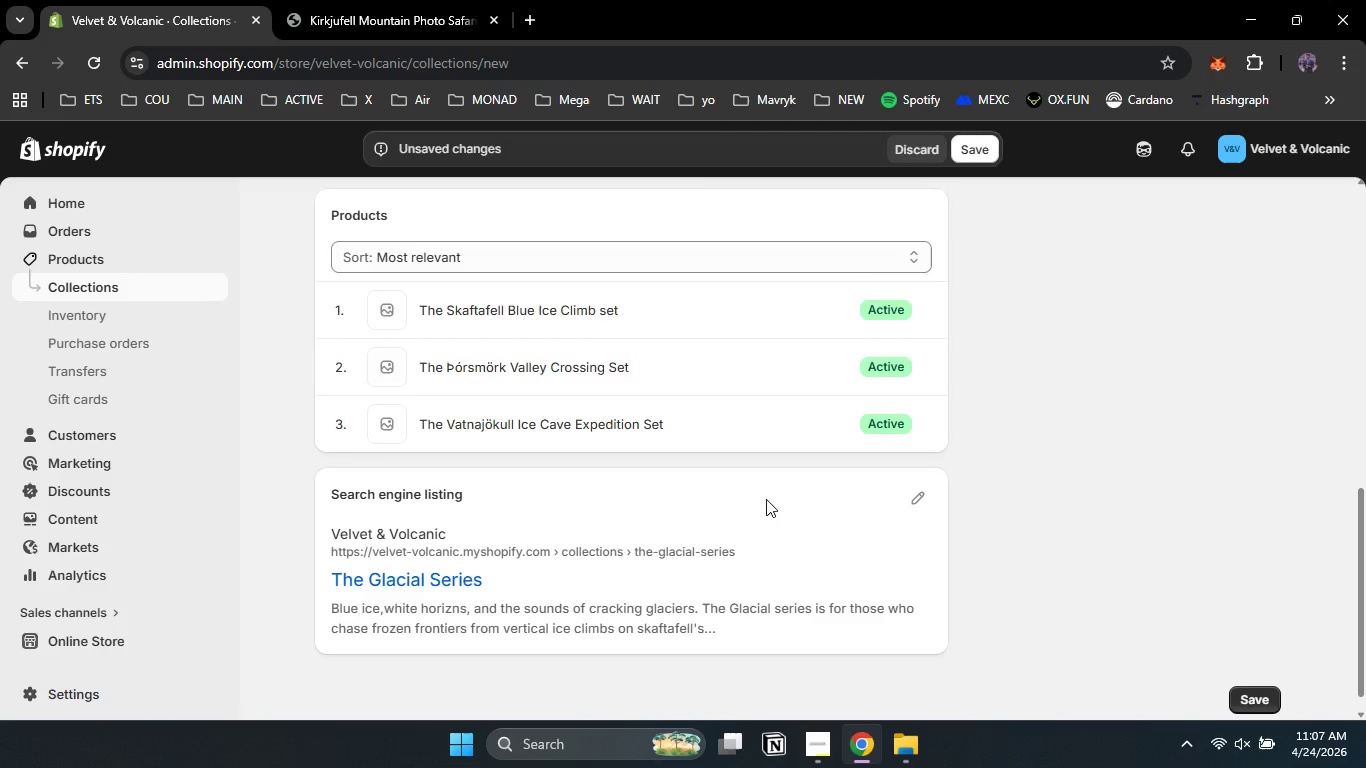 
scroll: coordinate [766, 499], scroll_direction: down, amount: 1.0
 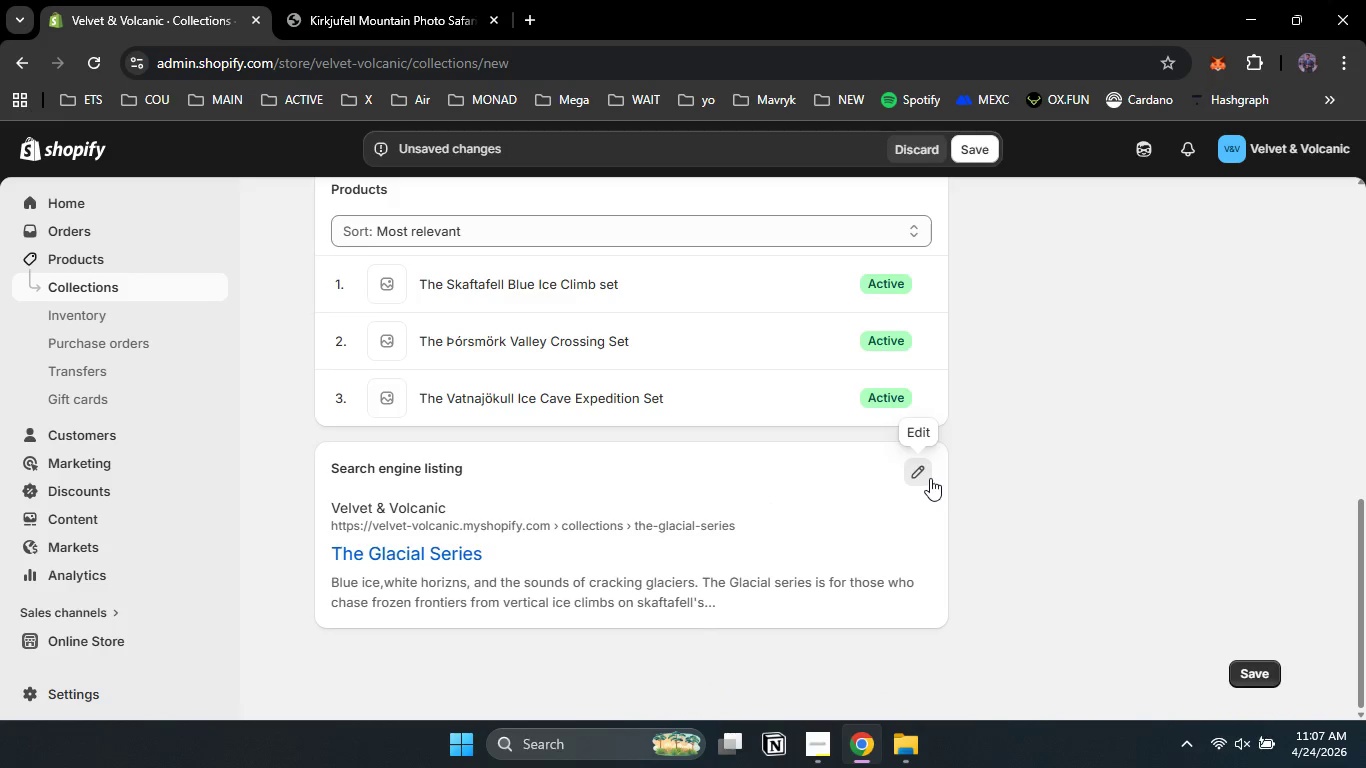 
left_click([930, 478])
 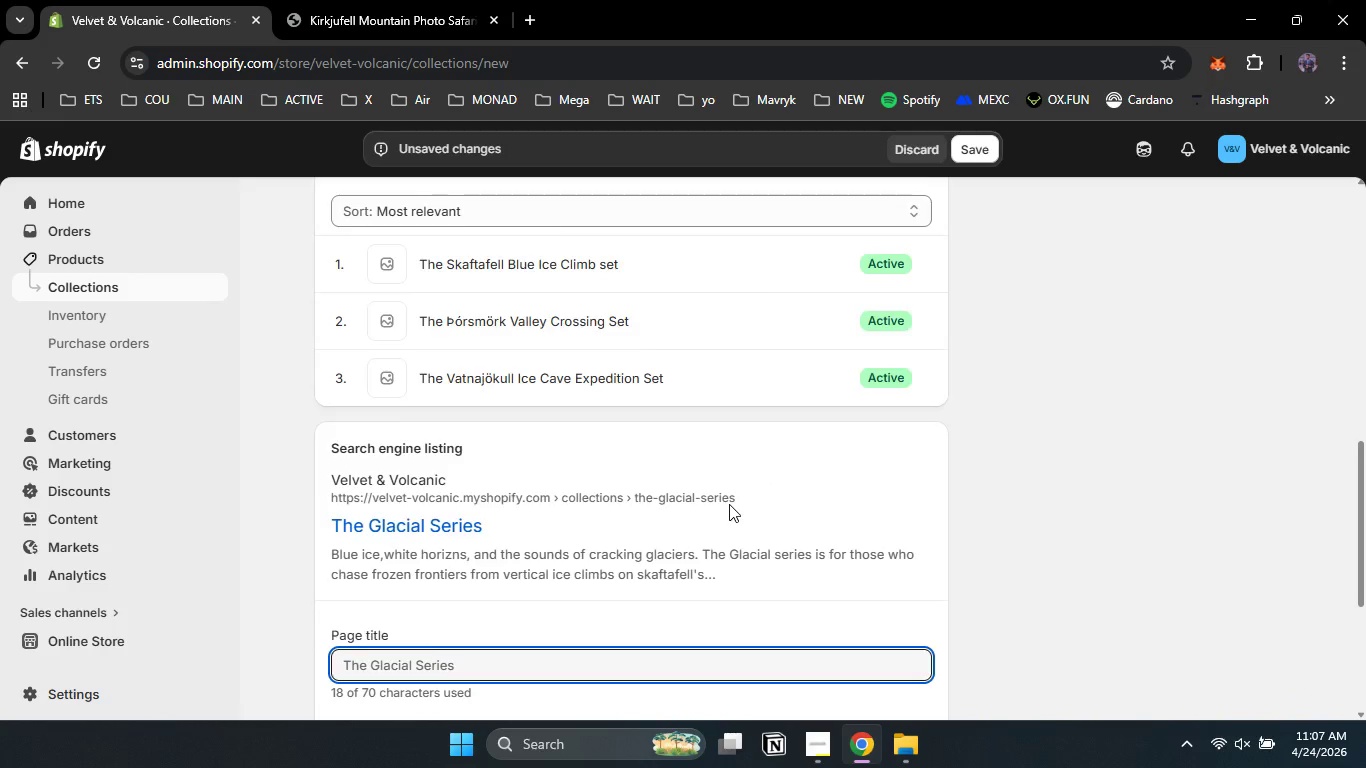 
scroll: coordinate [729, 504], scroll_direction: down, amount: 2.0
 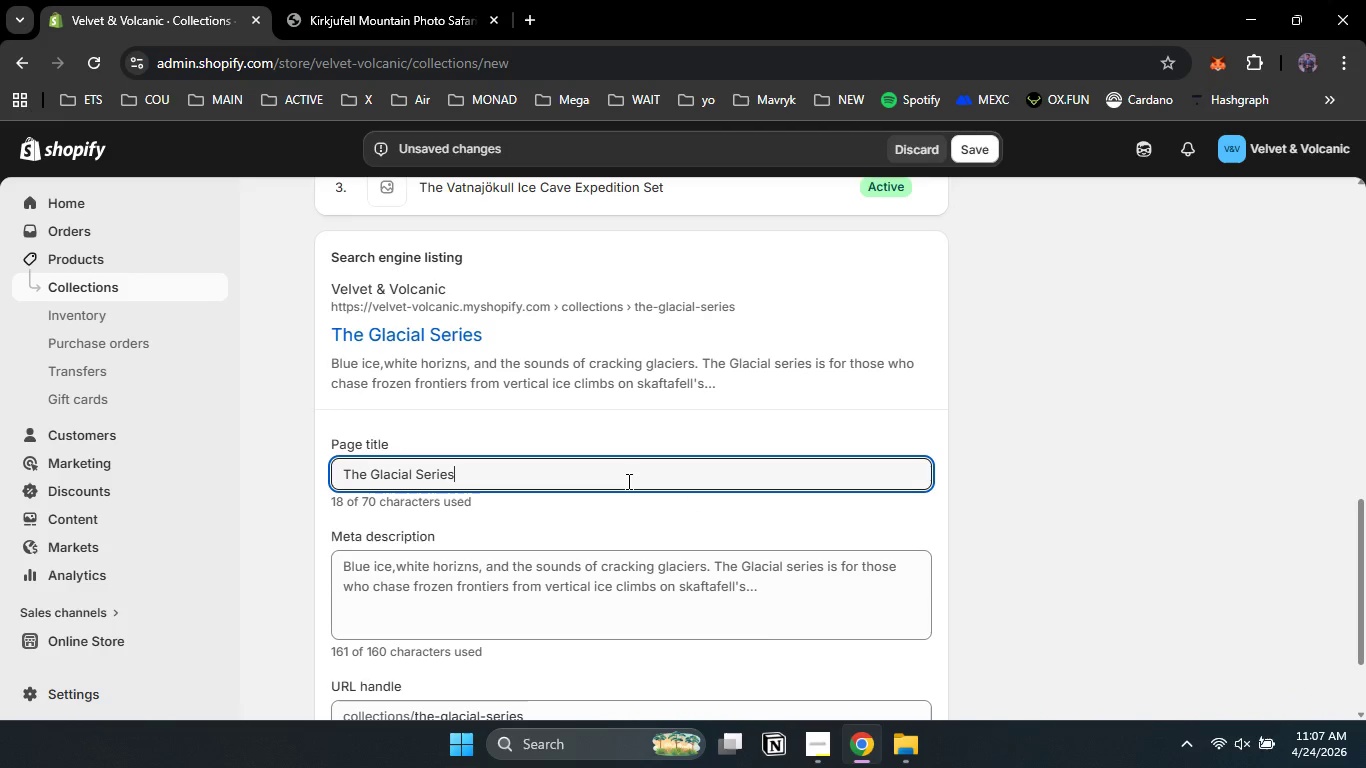 
left_click([627, 481])
 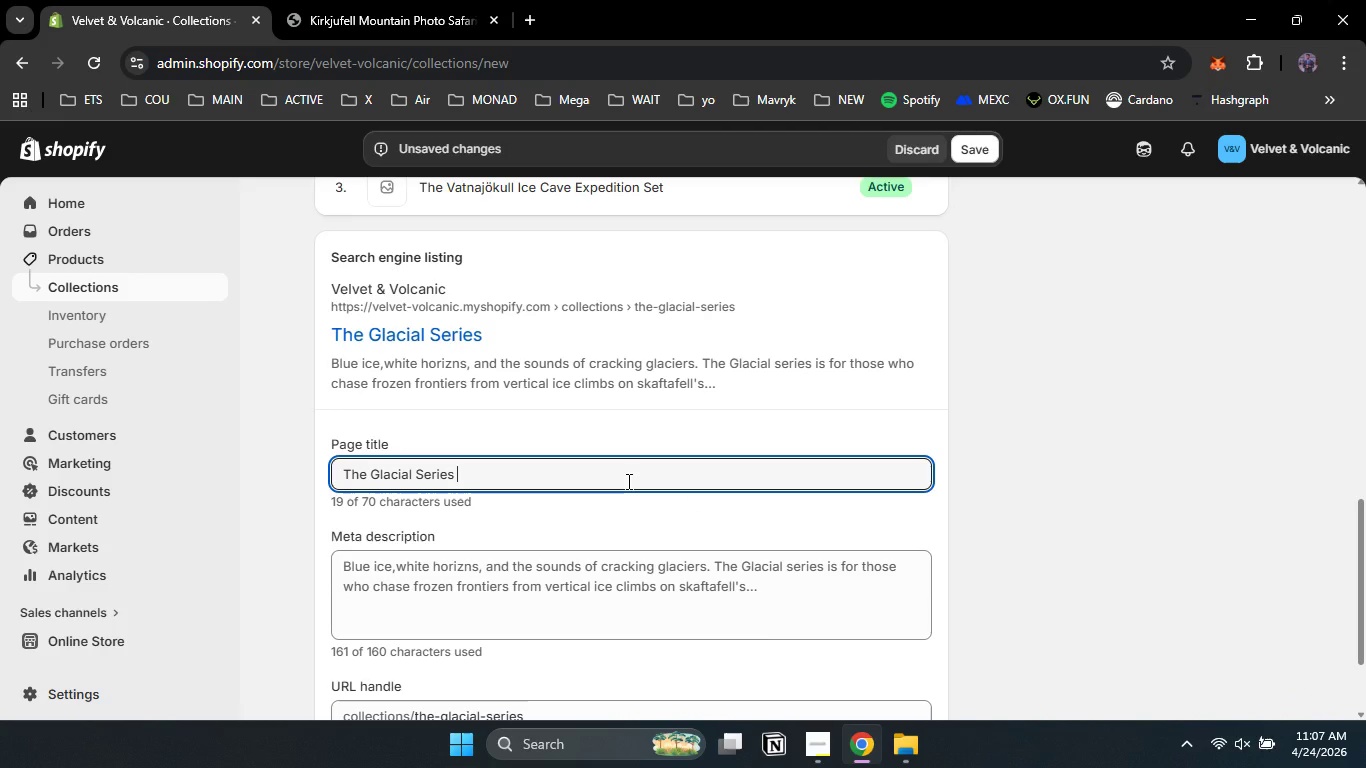 
type( | Velvet & Volcanic)
 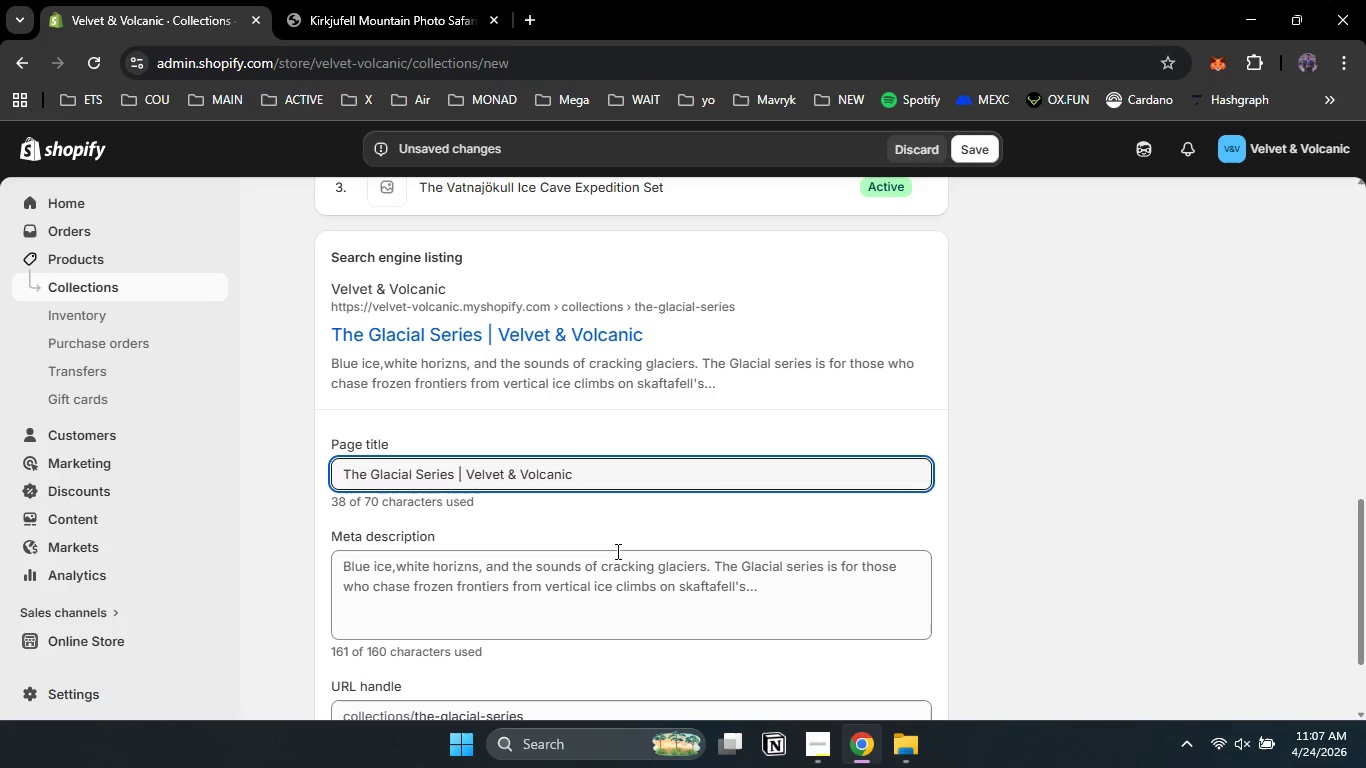 
key(Control+A)
 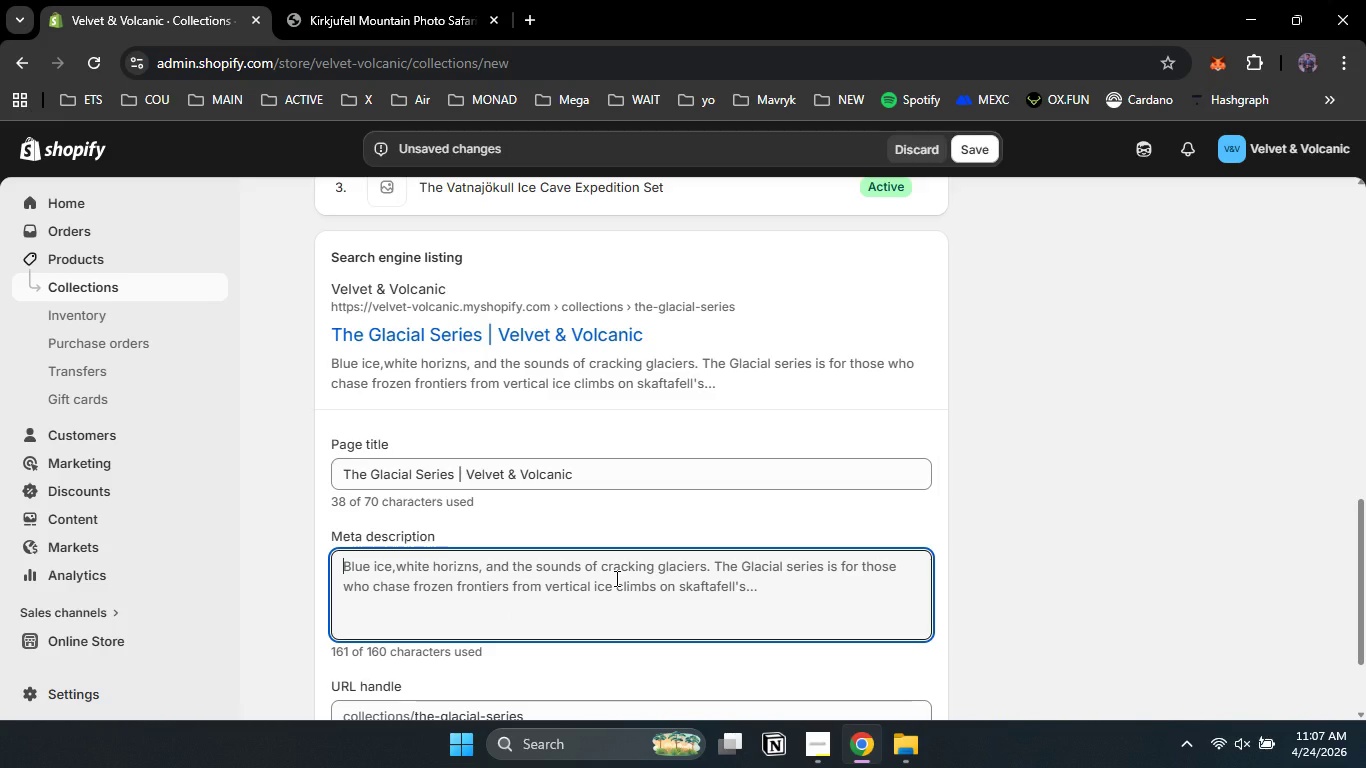 
key(Backspace)
 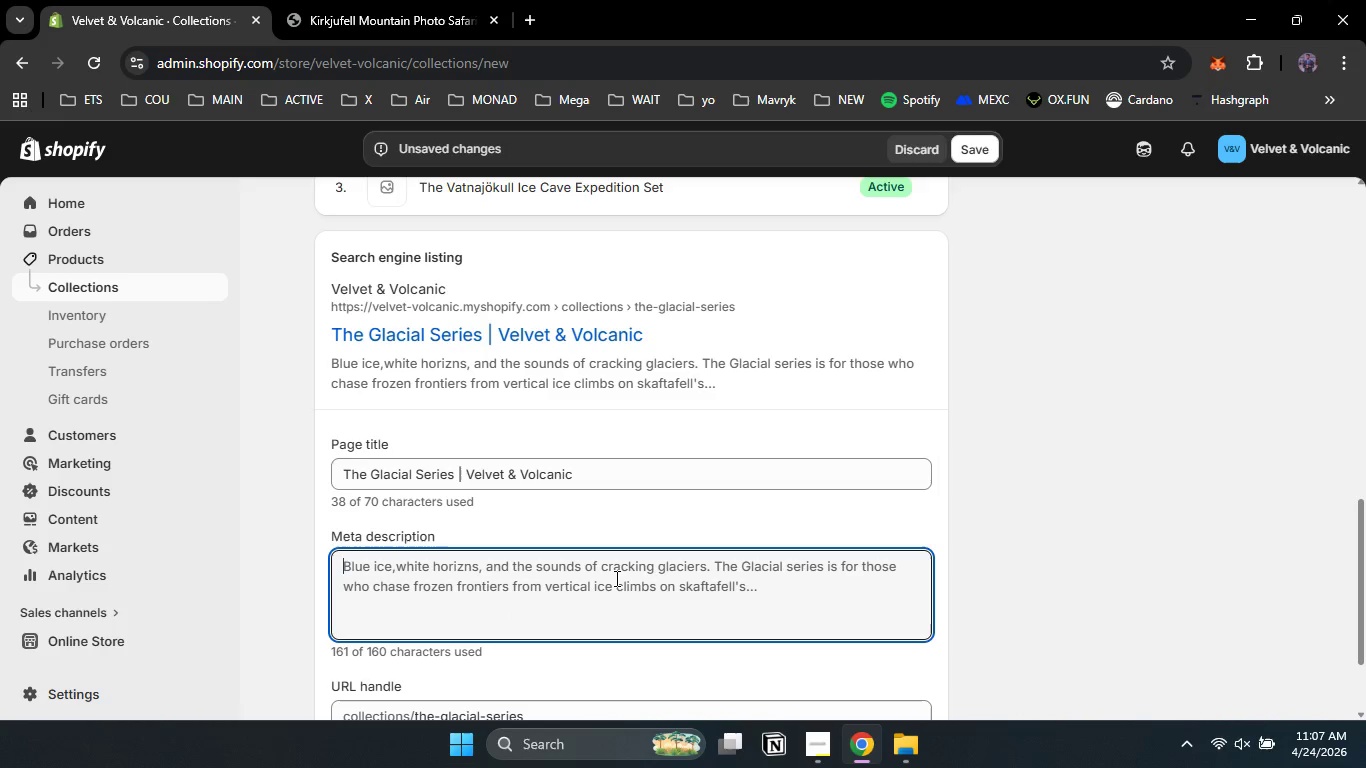 
type(Explore Iceland's glaciers with technical expeditions gear. Shop ice climbing )
key(Backspace)
type(, ice cav)
 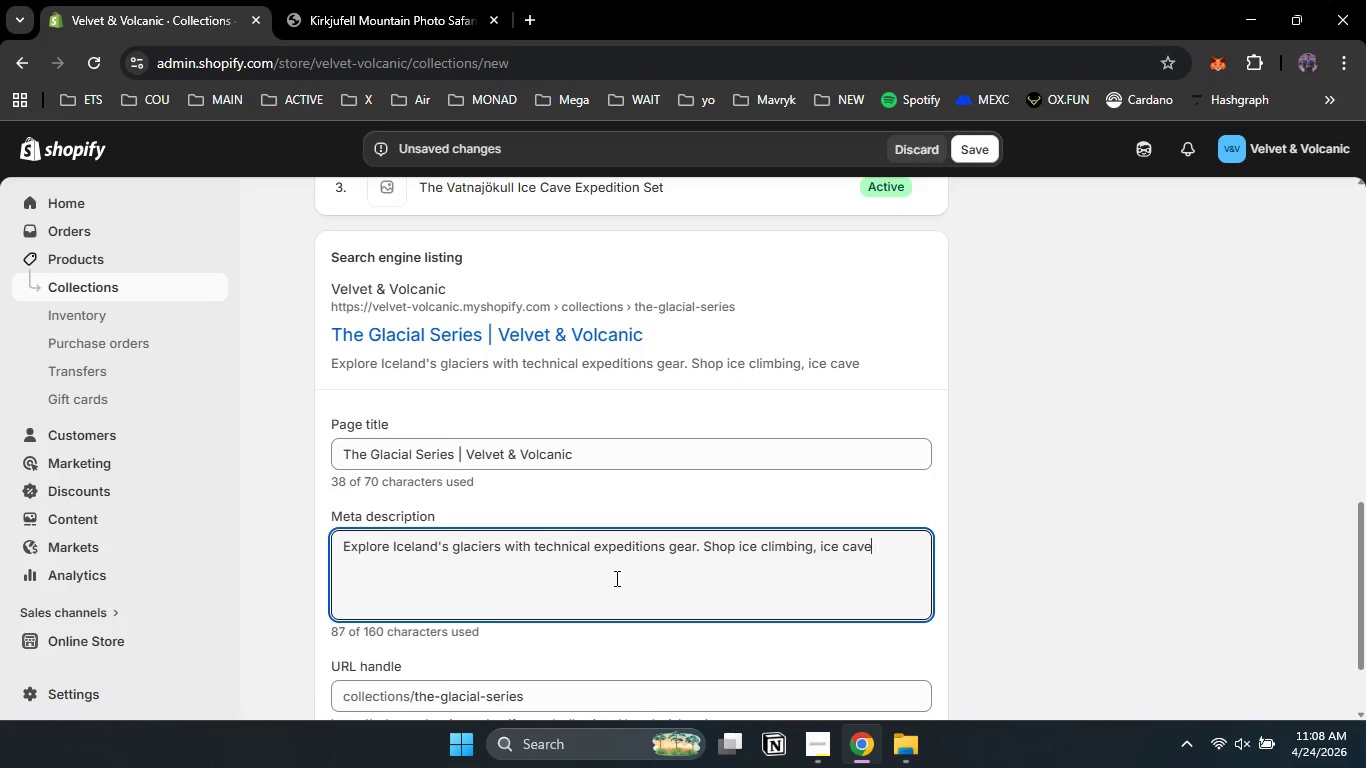 
 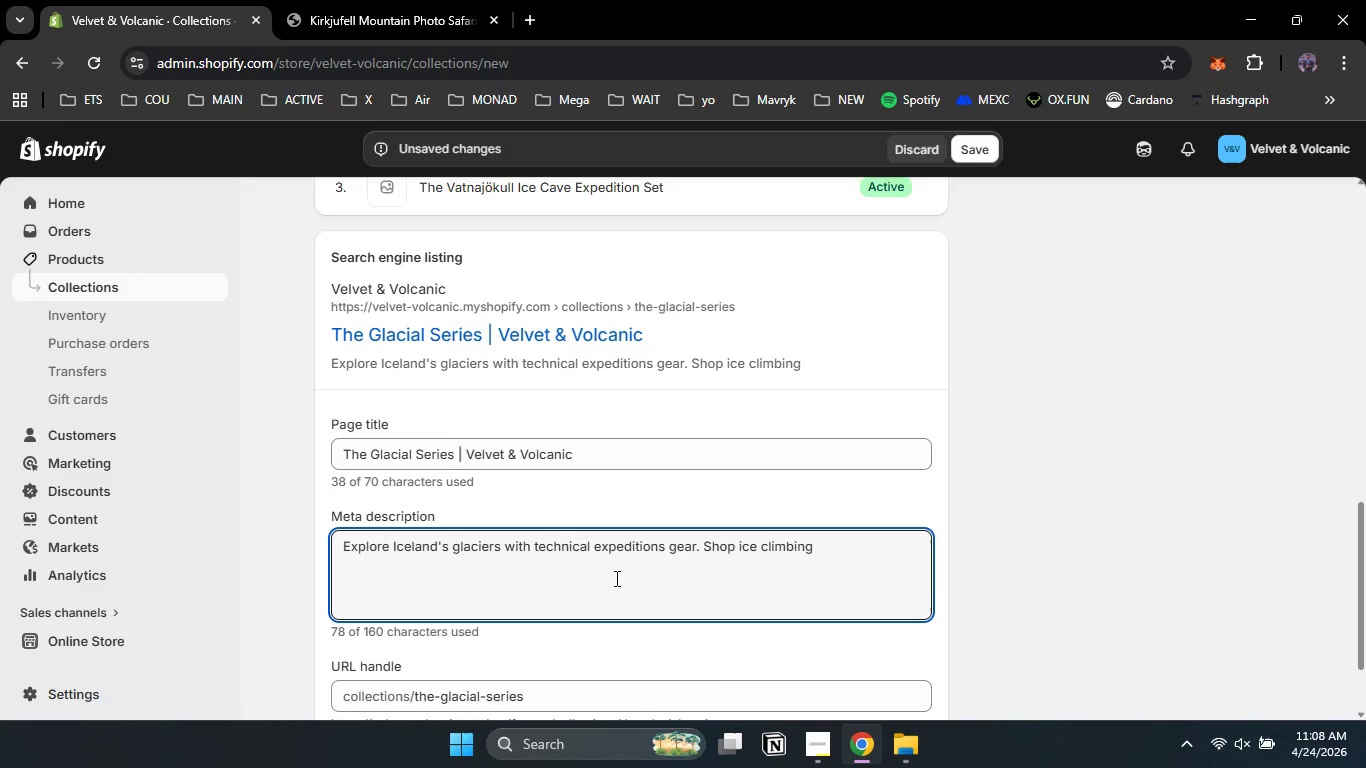 
type(e )
key(Backspace)
type(, and )
 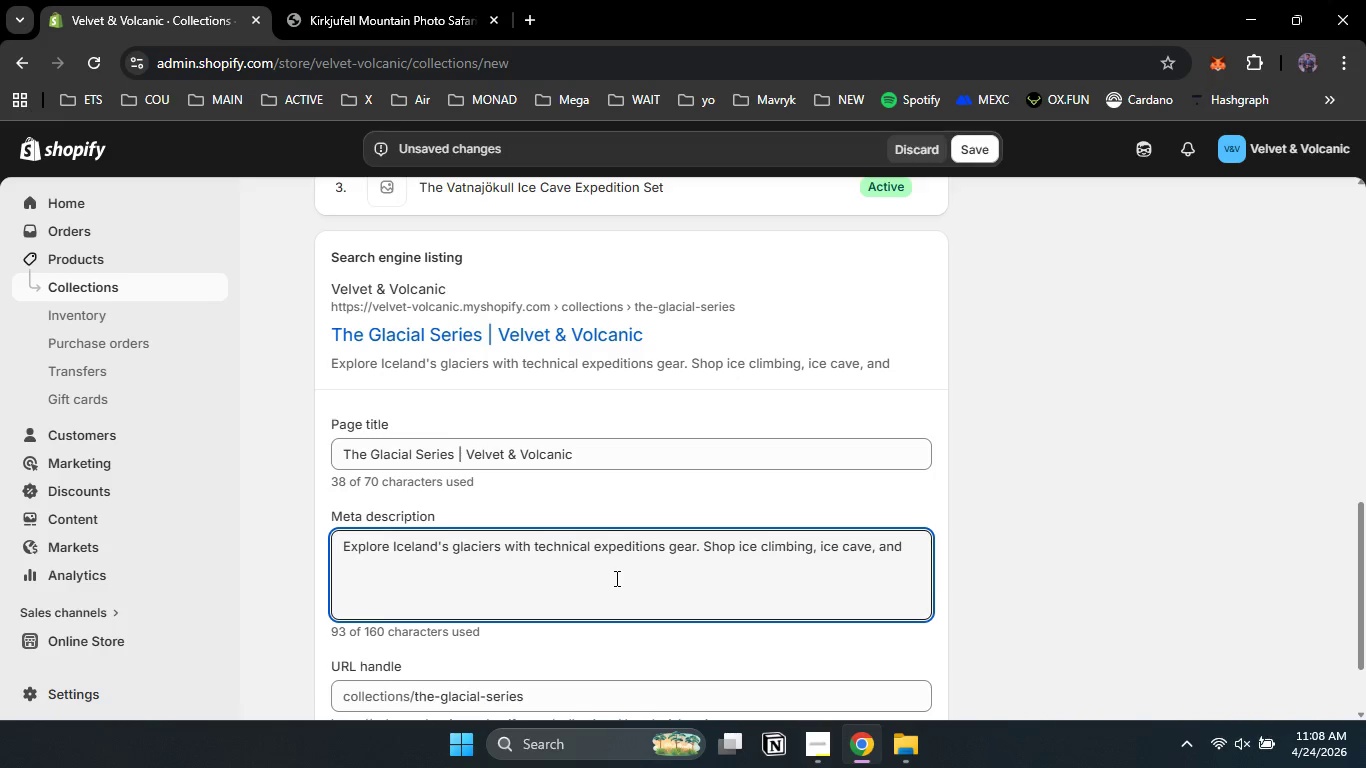 
type(galcier vally bunf)
key(Backspace)
type(dles)
 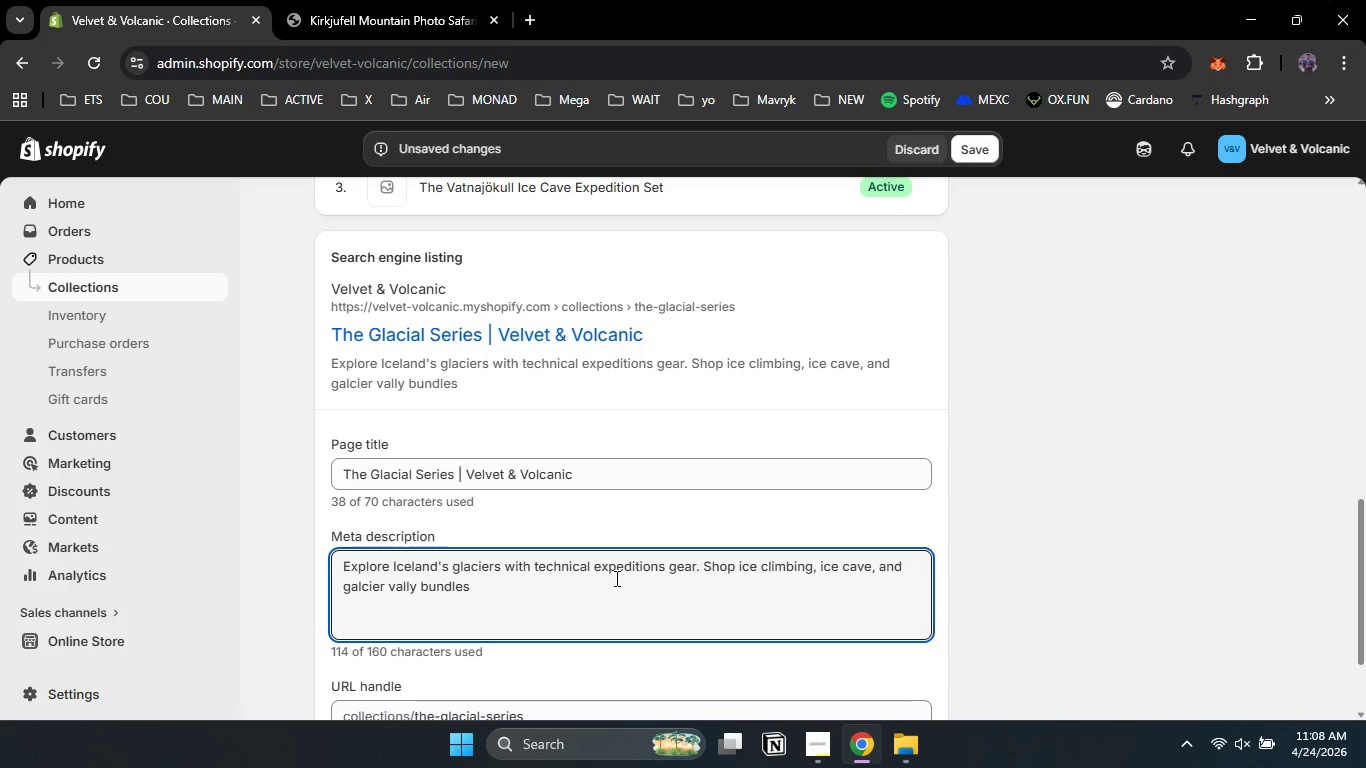 
type(. Start yout)
key(Backspace)
type(r glacier adventure today.)
 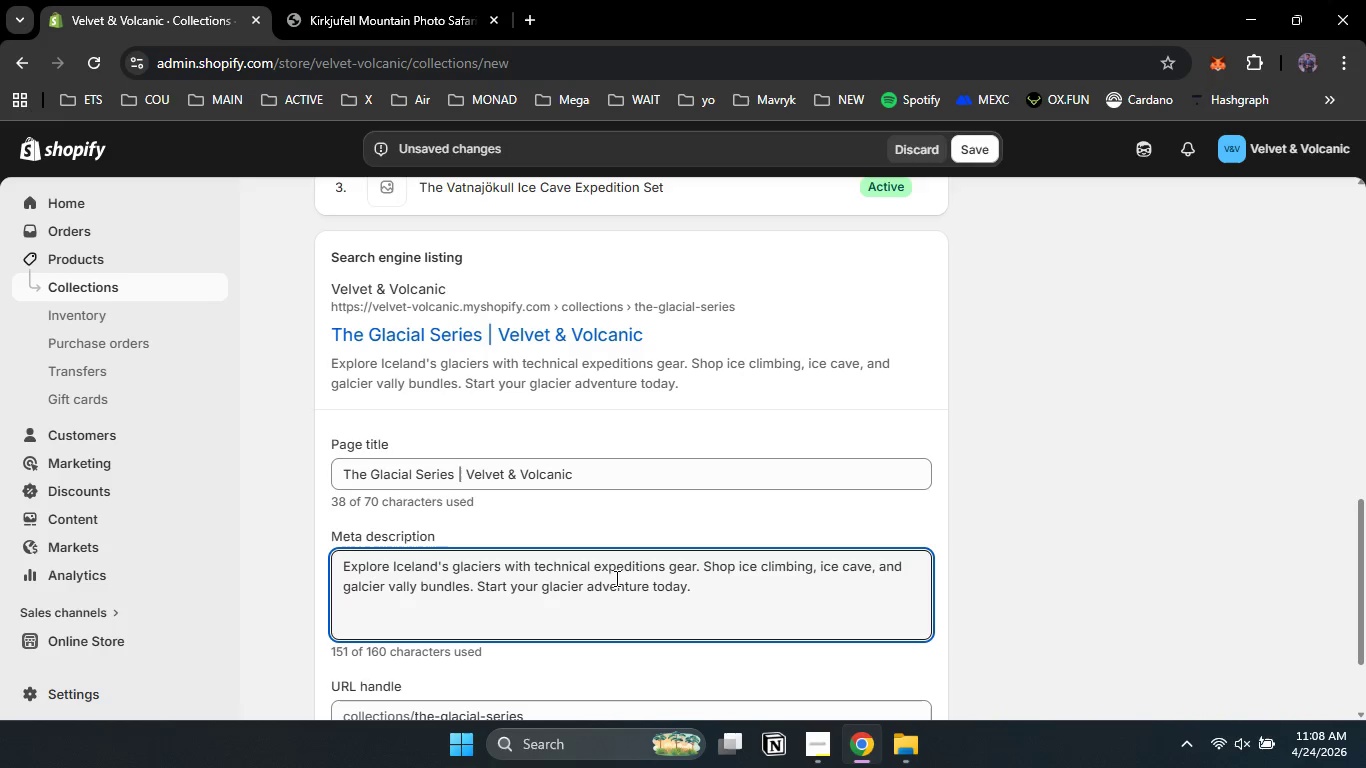 
left_click_drag(start_coordinate=[1365, 576], to_coordinate=[1363, 625])
 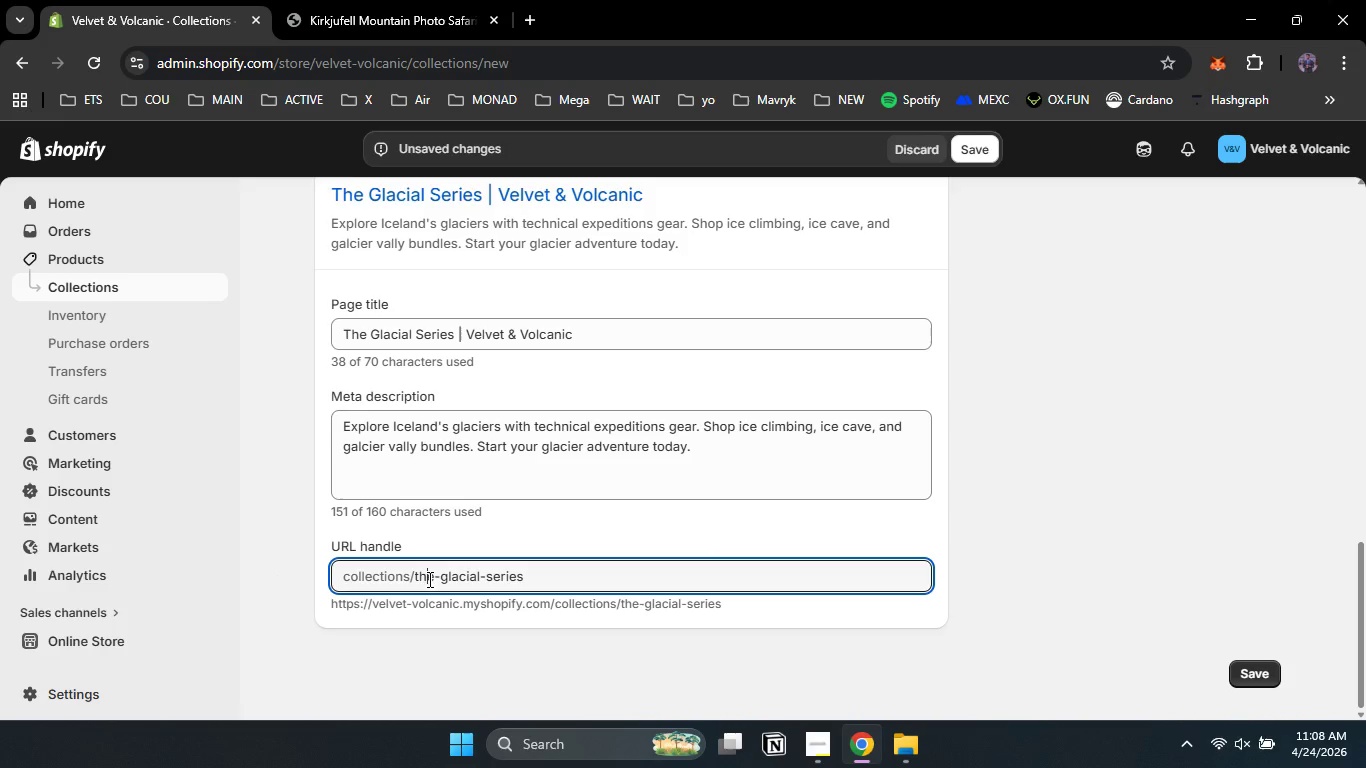 
double_click([428, 579])
 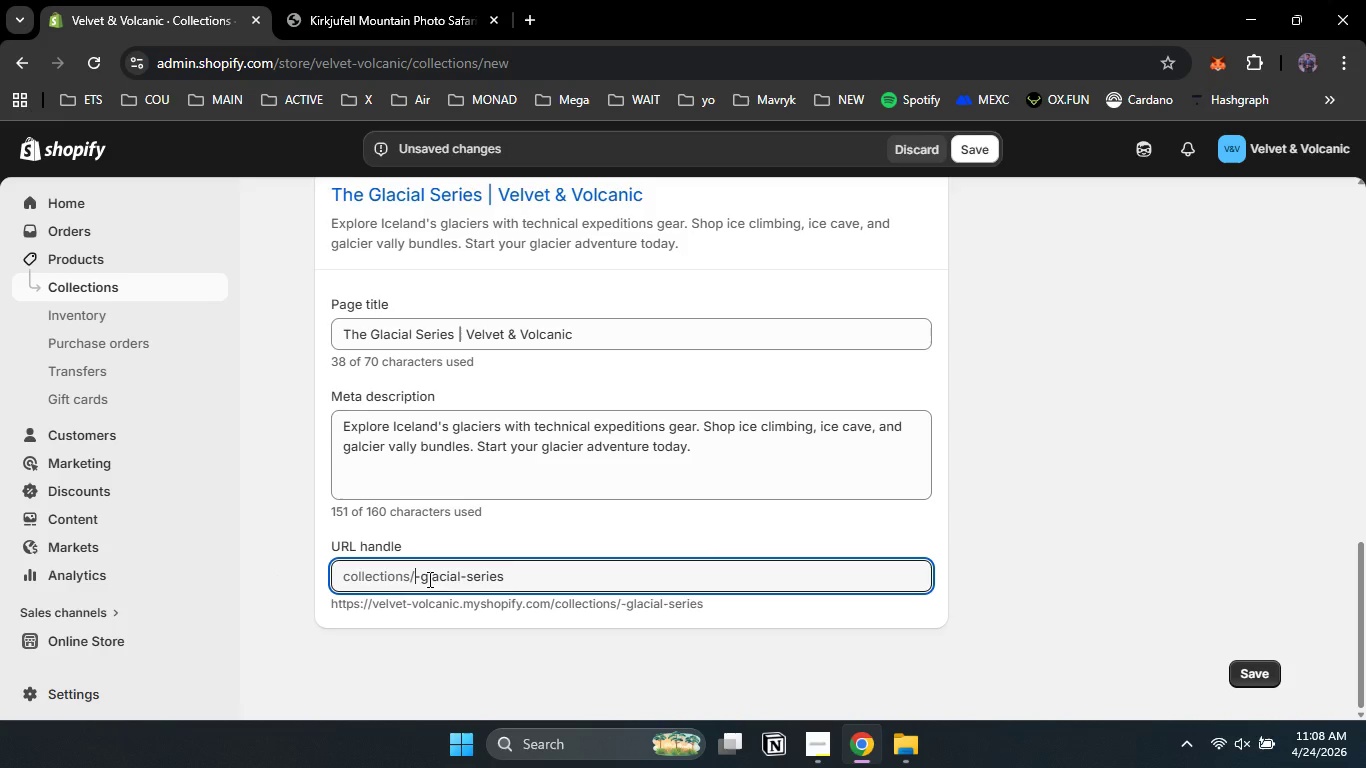 
key(Backspace)
 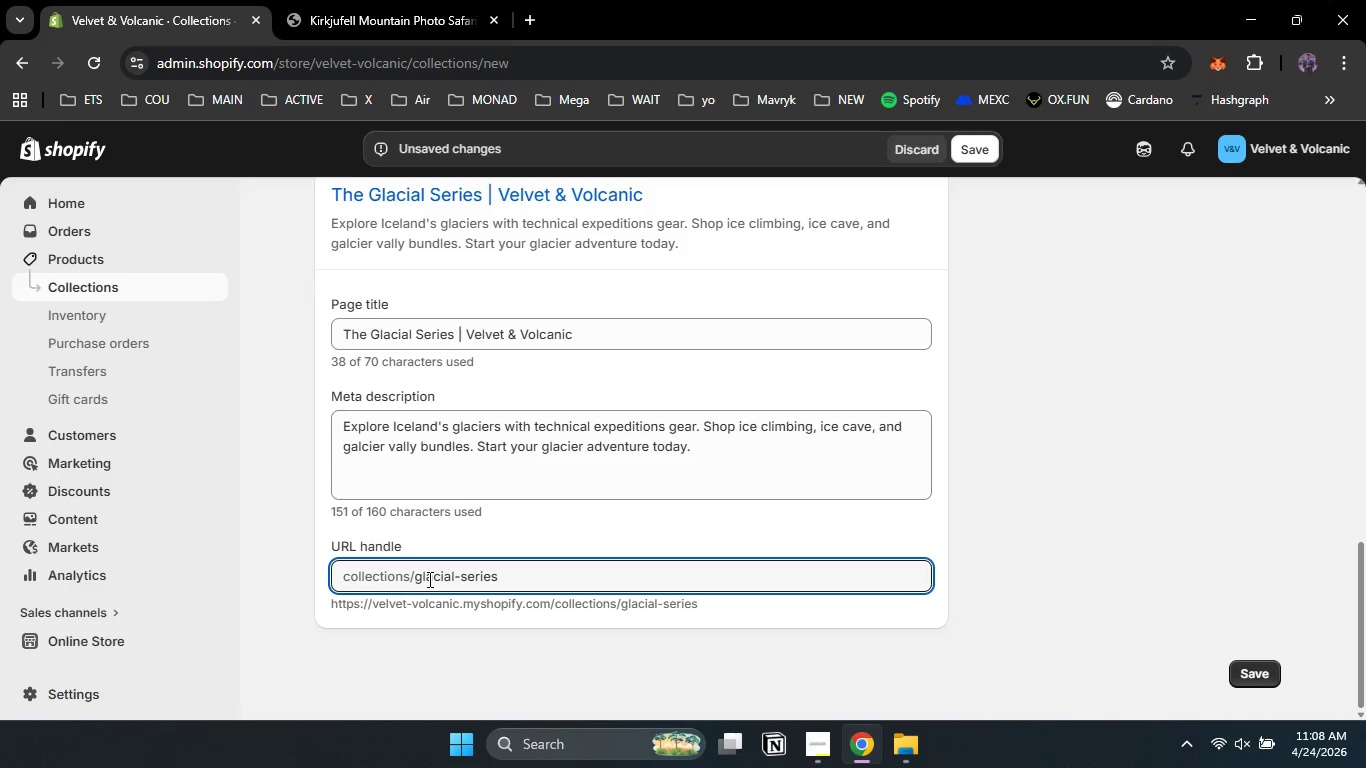 
key(Delete)
 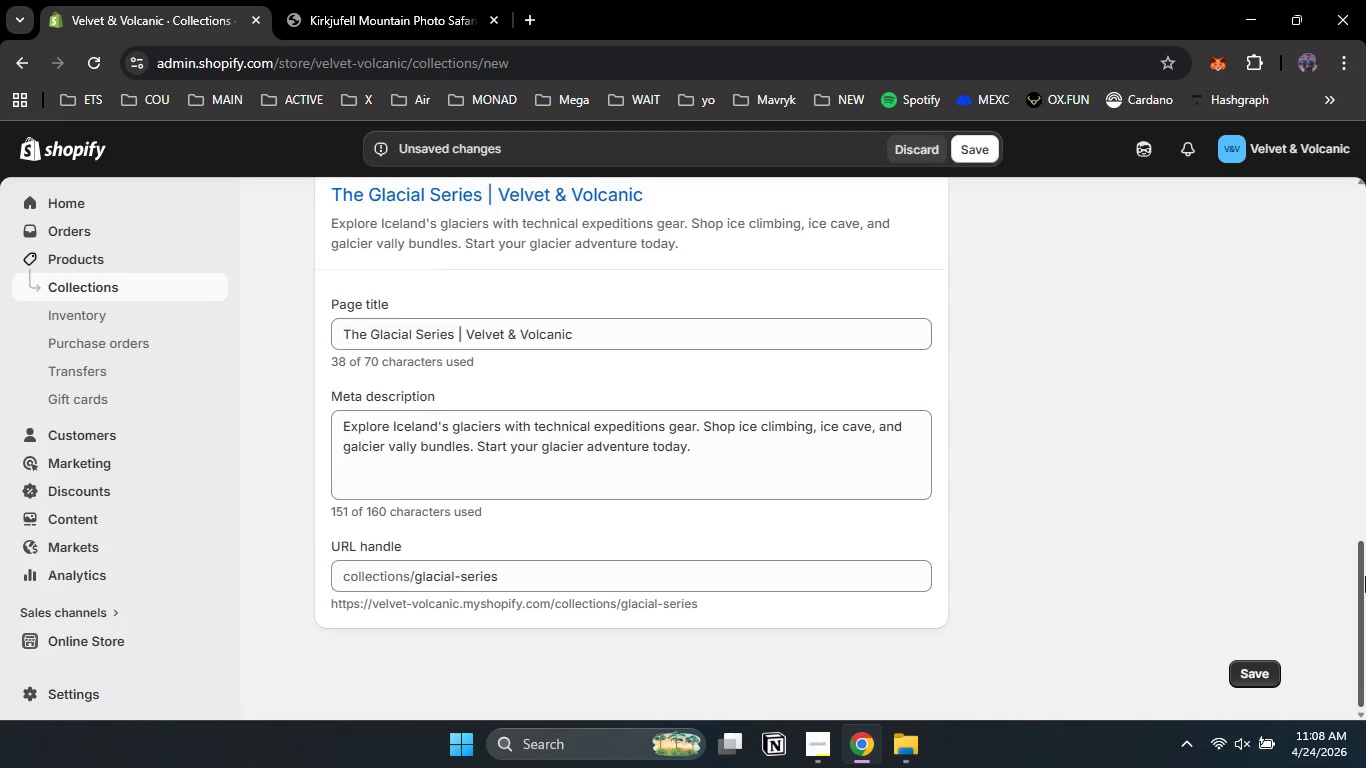 
left_click_drag(start_coordinate=[1365, 580], to_coordinate=[1344, 179])
 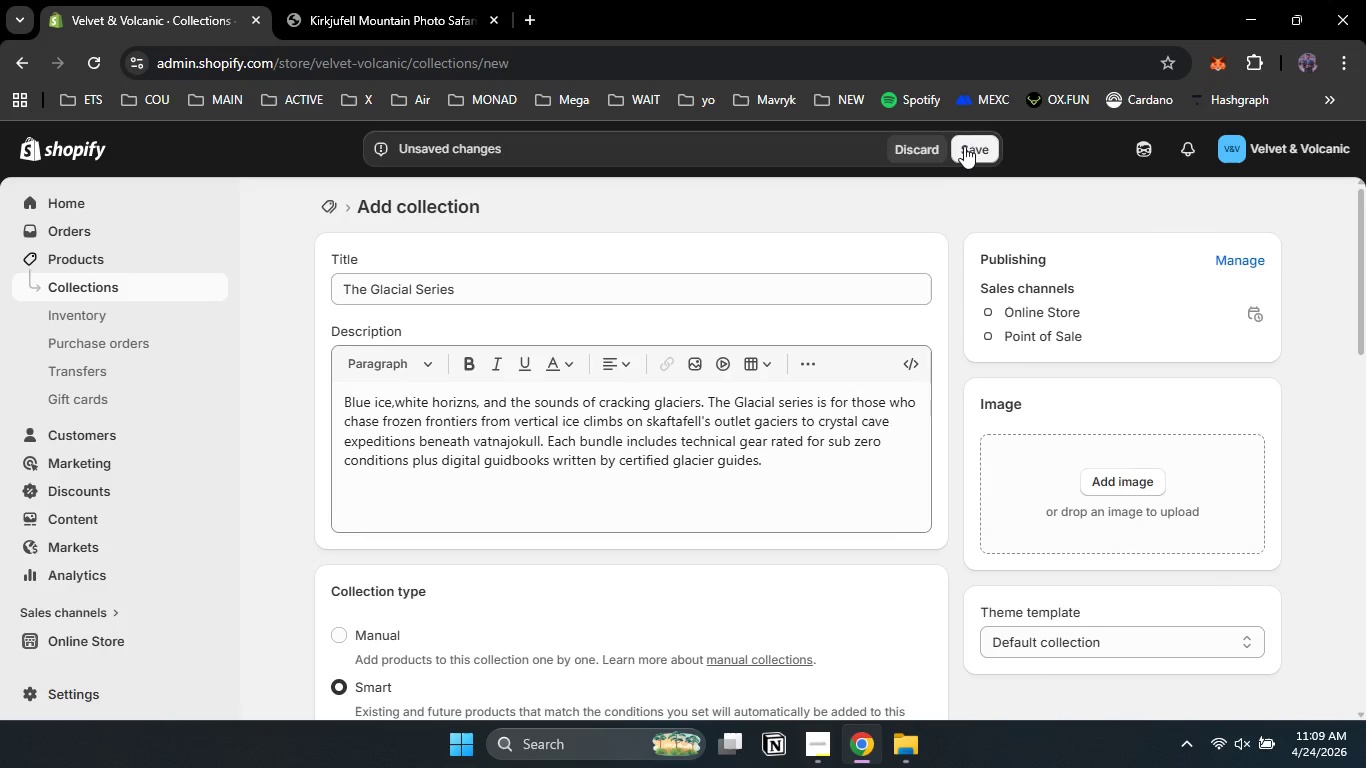 
left_click([960, 145])
 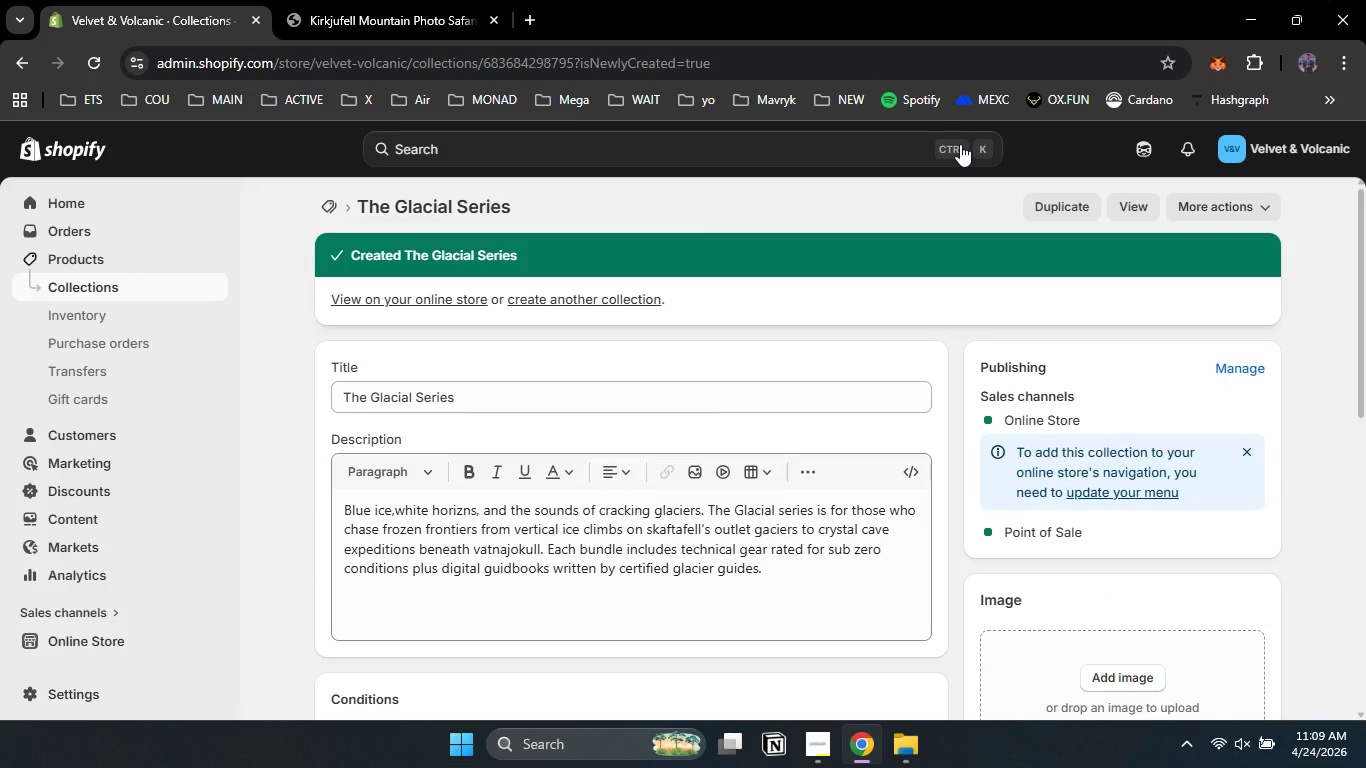 
wait(10.69)
 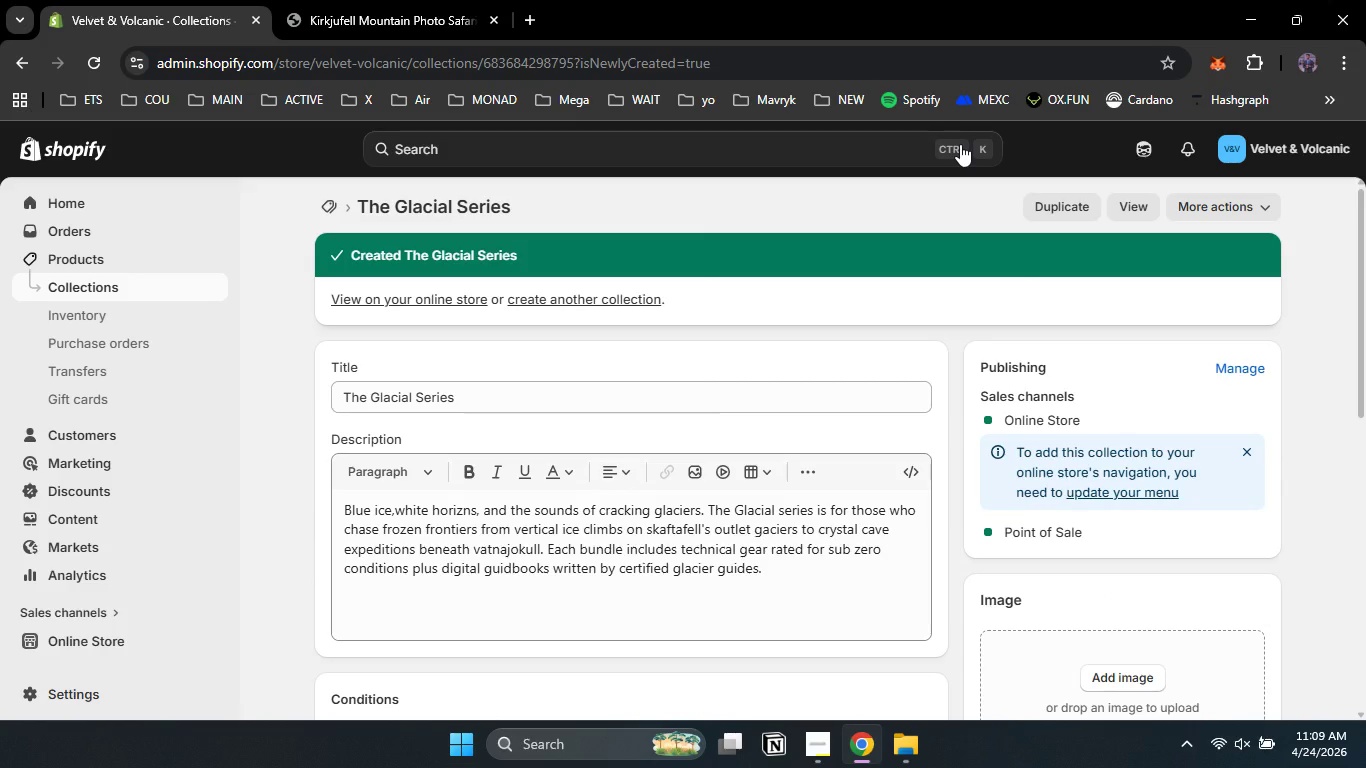 
left_click([125, 291])
 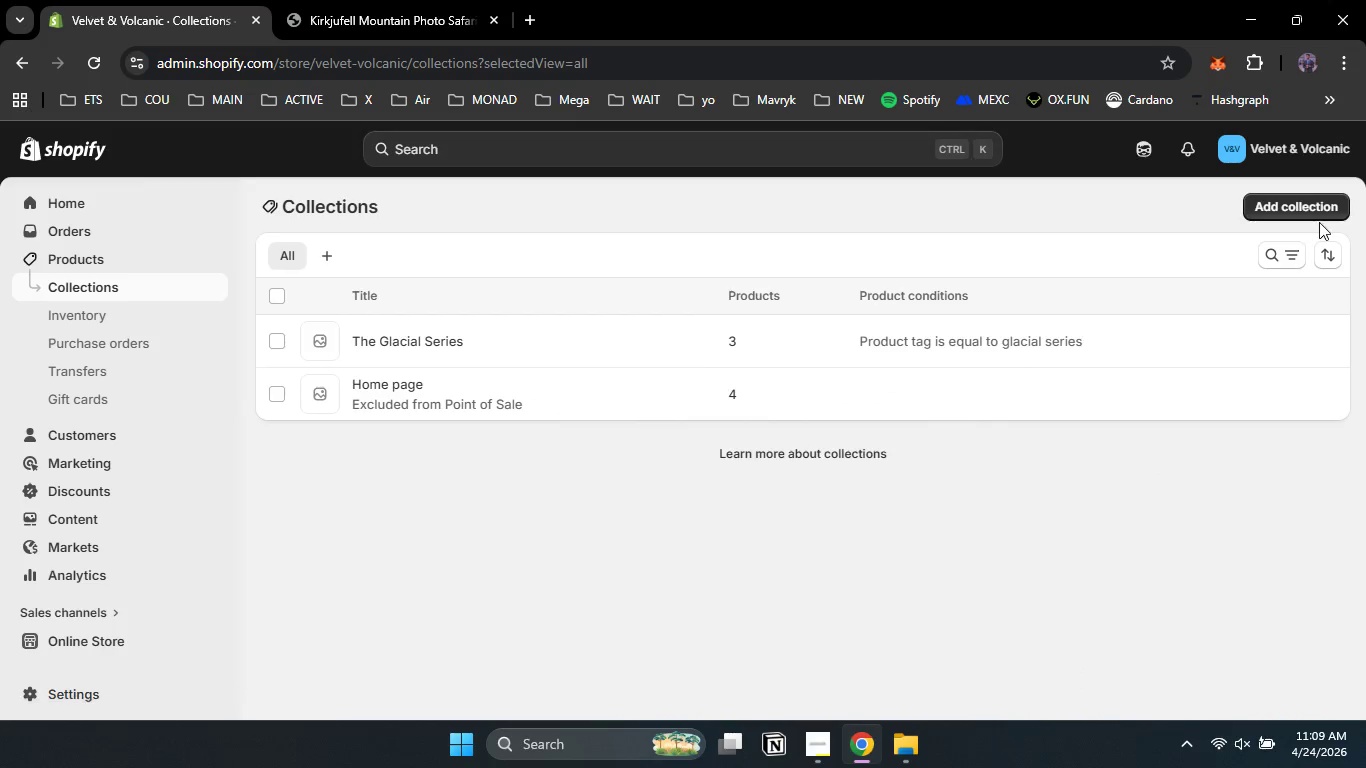 
left_click([1297, 209])
 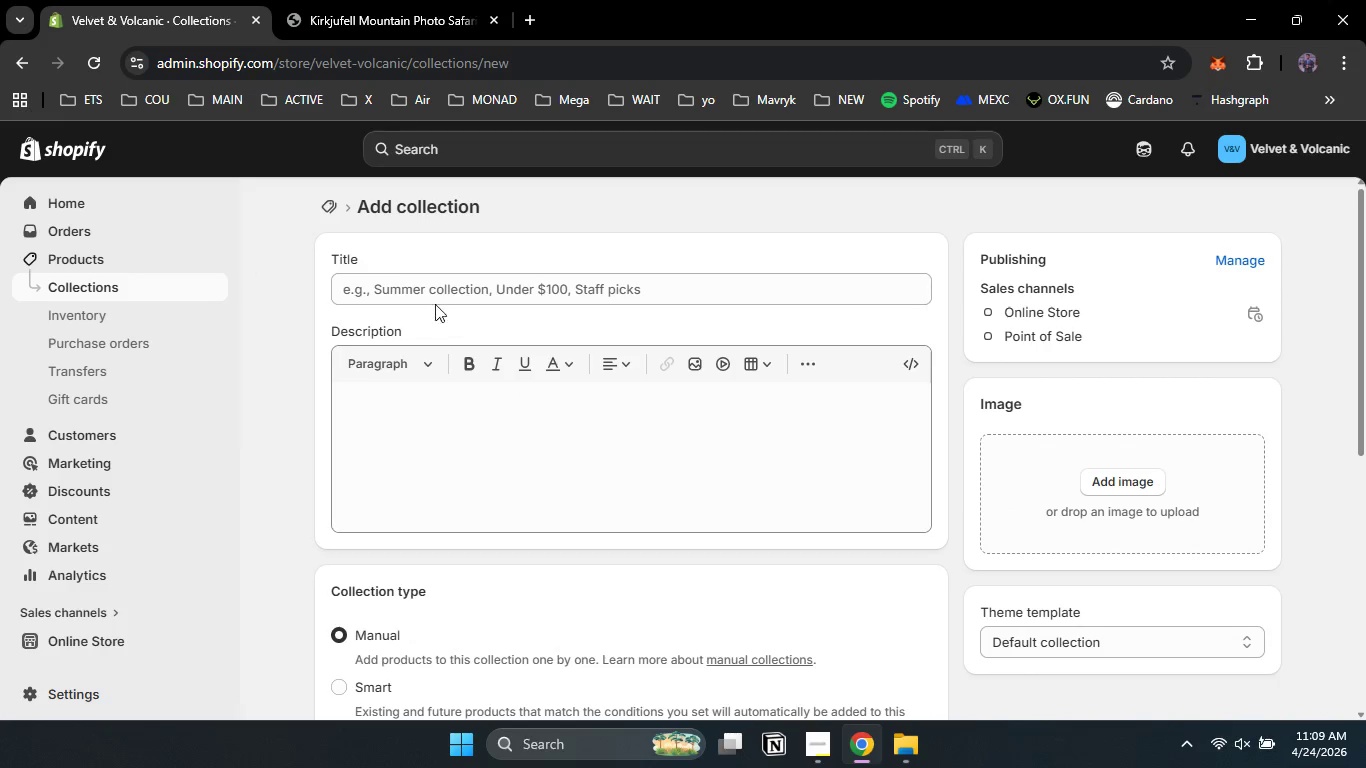 
left_click([435, 291])
 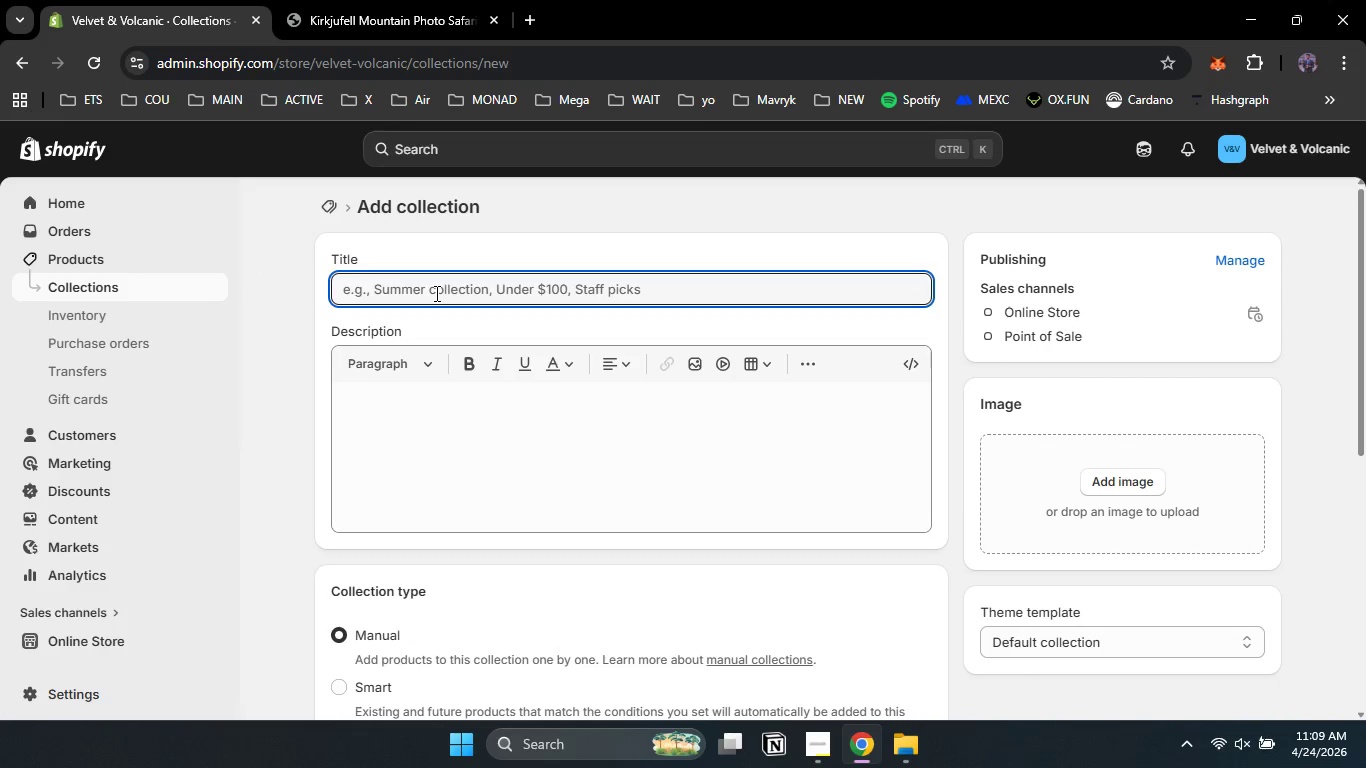 
type(The Cos)
key(Backspace)
type(astal Trek )
key(Backspace)
 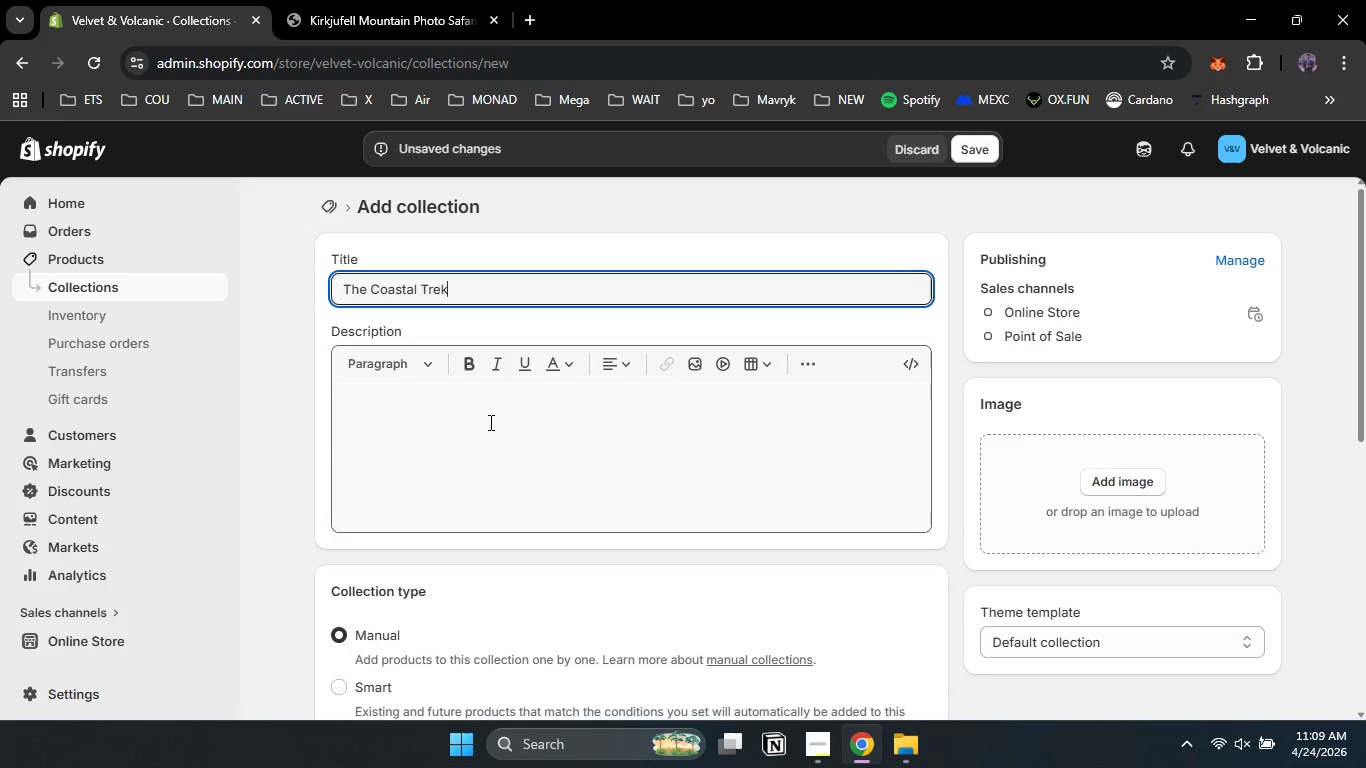 
left_click([489, 422])
 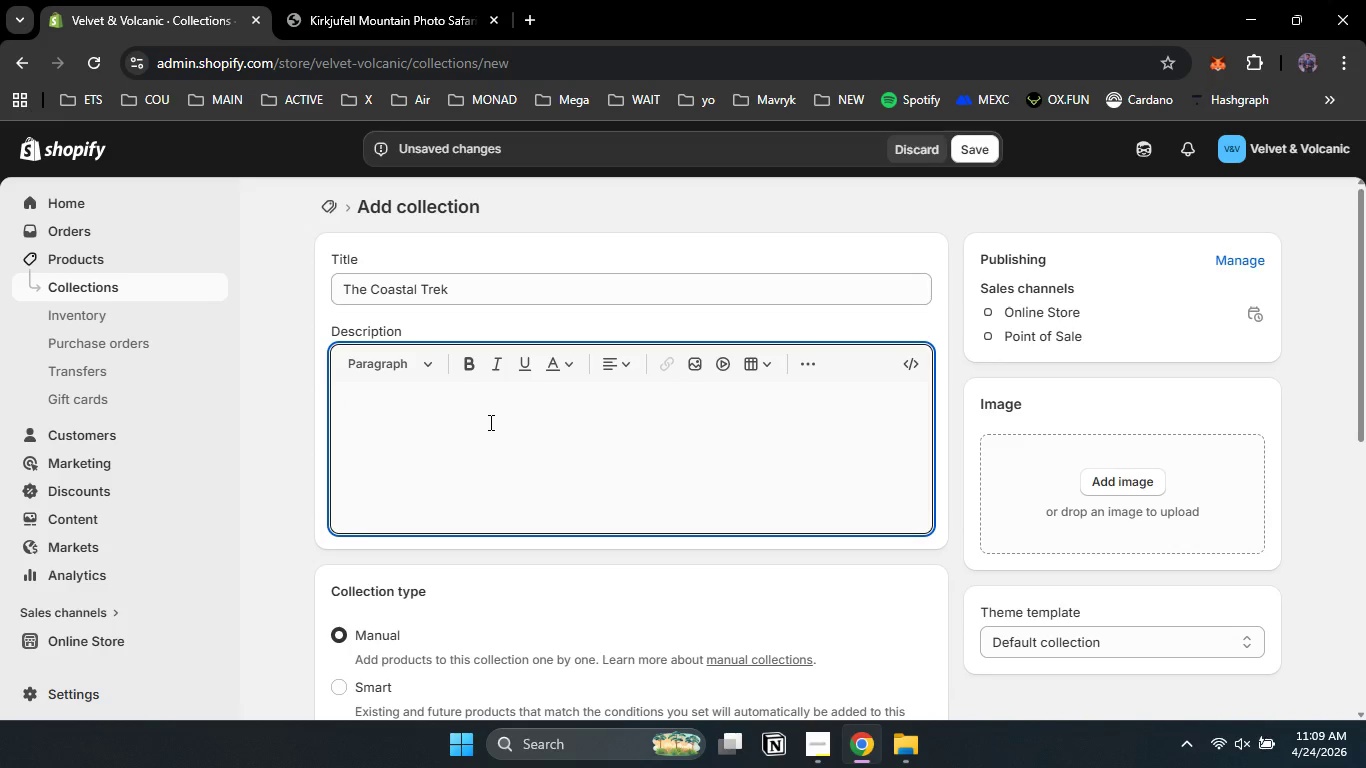 
type(Co)
key(Backspace)
key(Backspace)
type(Salt spray on your face. Puffines spiraling pasr)
key(Backspace)
type(t verticc)
key(Backspace)
type(all )
key(Backspace)
type(y cliffs. The Atlany)
key(Backspace)
type(tic roaring 300 meters below. The coastal Trek series is for ocean side adventures from Faroe Islands sea cliff traverses to Iceland's remote Hornstrandie )
key(Backspace)
key(Backspace)
type(e )
key(Backspace)
key(Backspace)
type(r )
 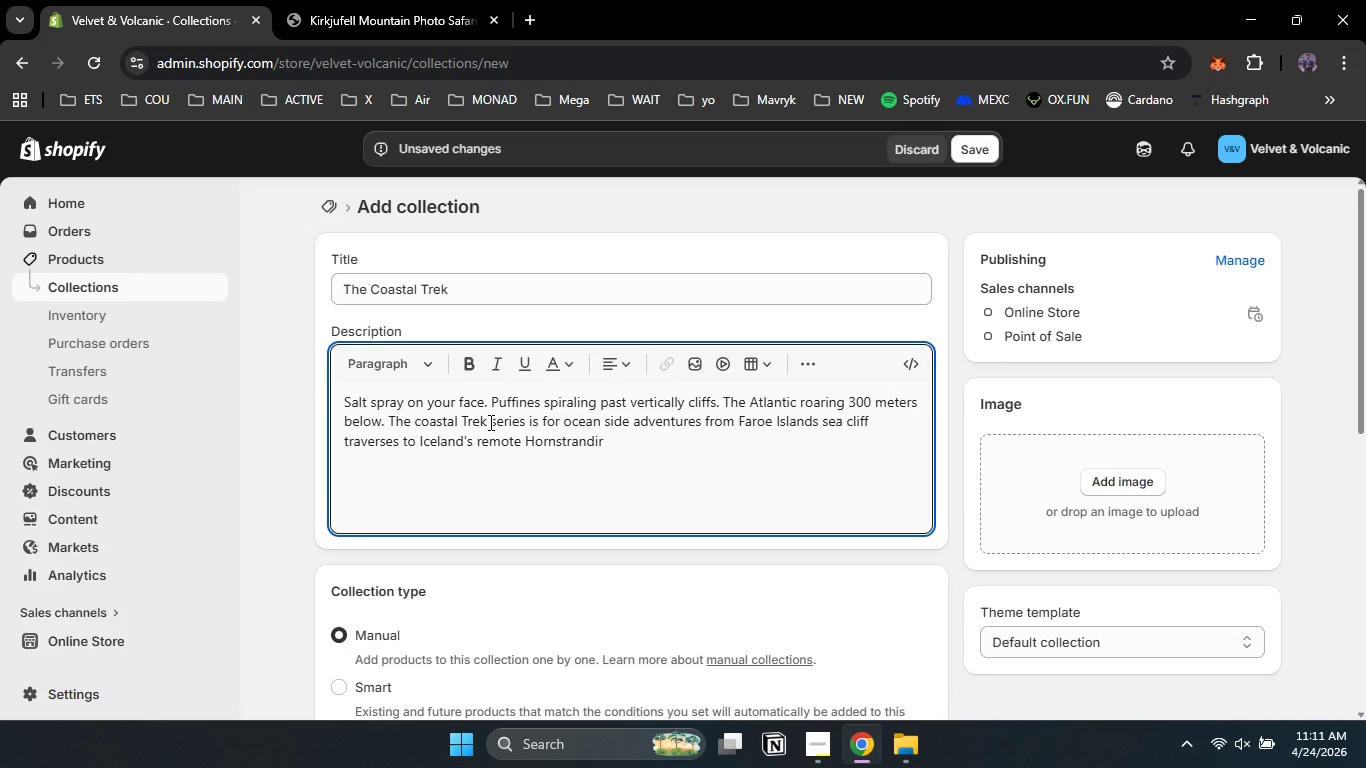 
hold_key(key=ShiftLeft, duration=0.31)
 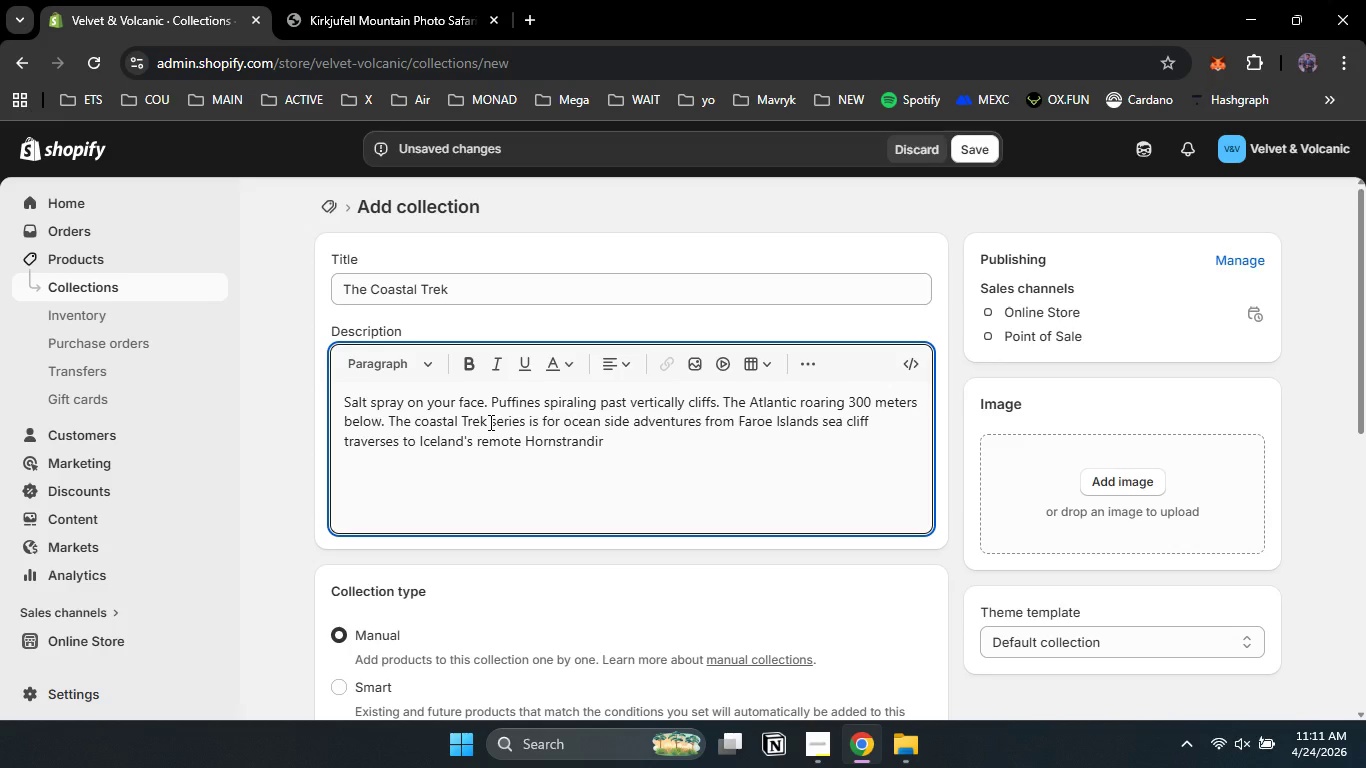 
type(fjords. Wind resistance )
key(Backspace)
type(, waterproof )
key(Backspace)
type(, and built for ec)
key(Backspace)
type(xposure.)
 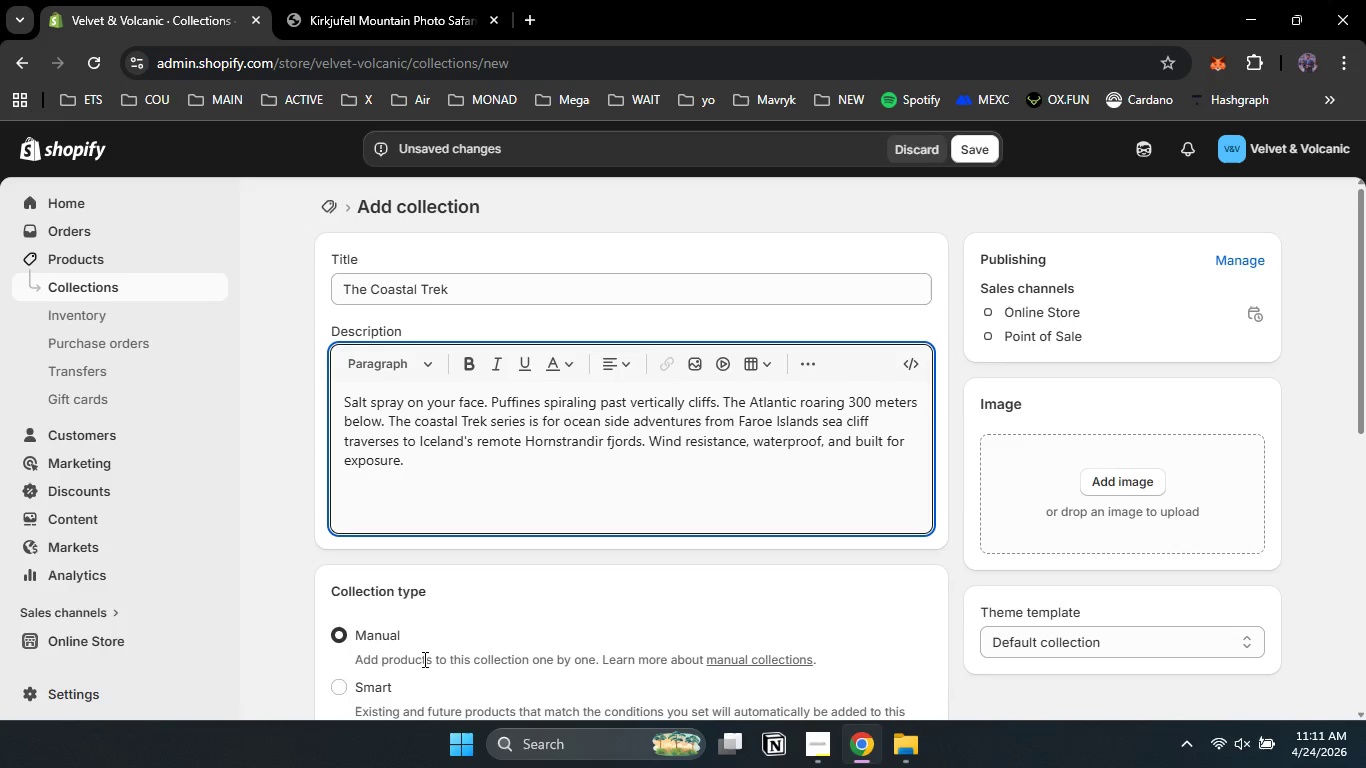 
left_click([350, 690])
 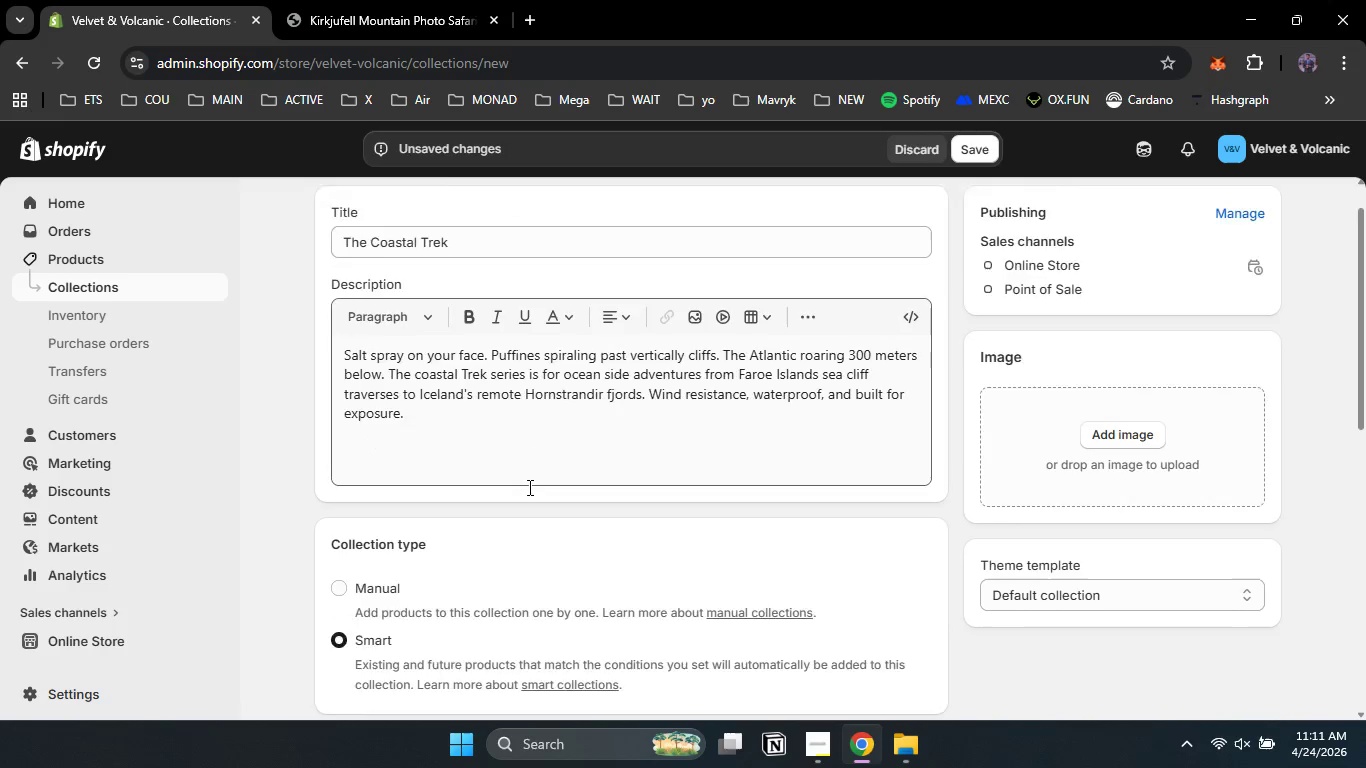 
scroll: coordinate [617, 416], scroll_direction: down, amount: 3.0
 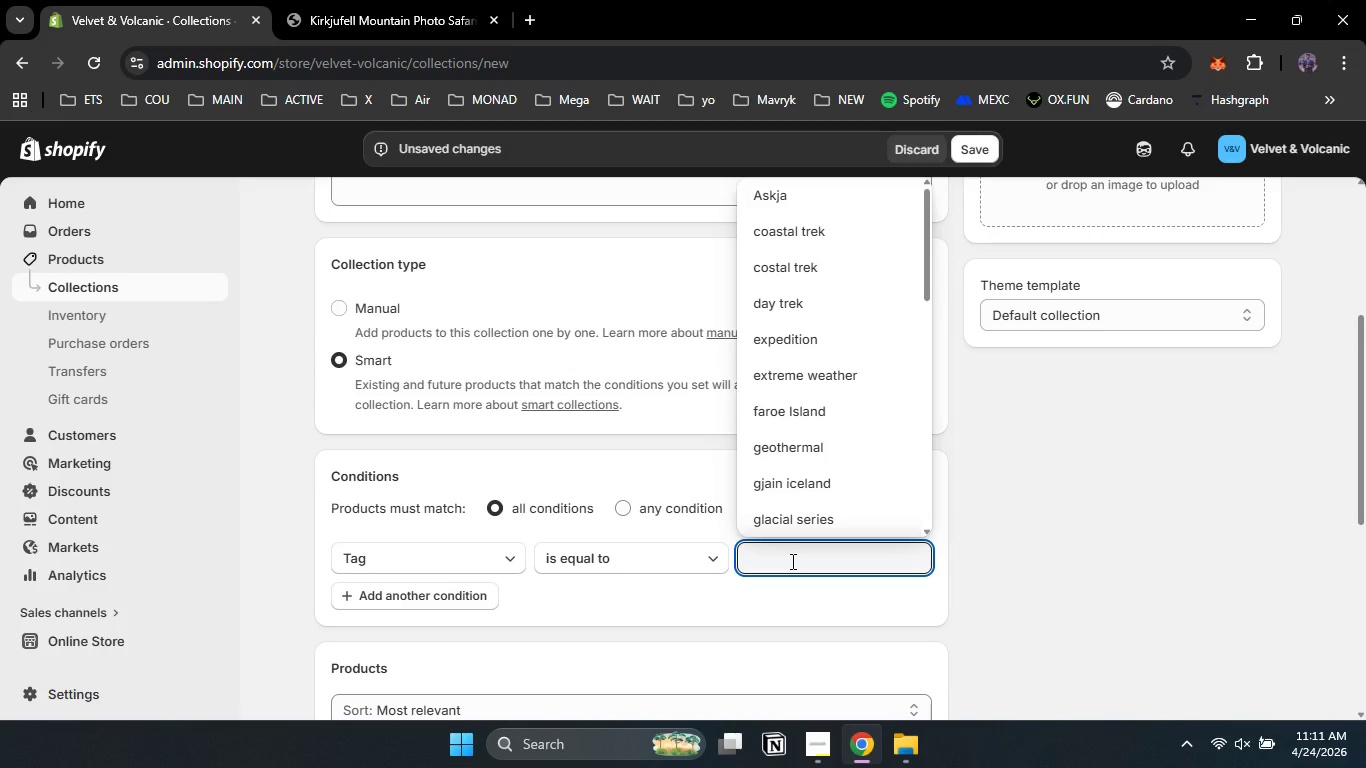 
type(coa)
 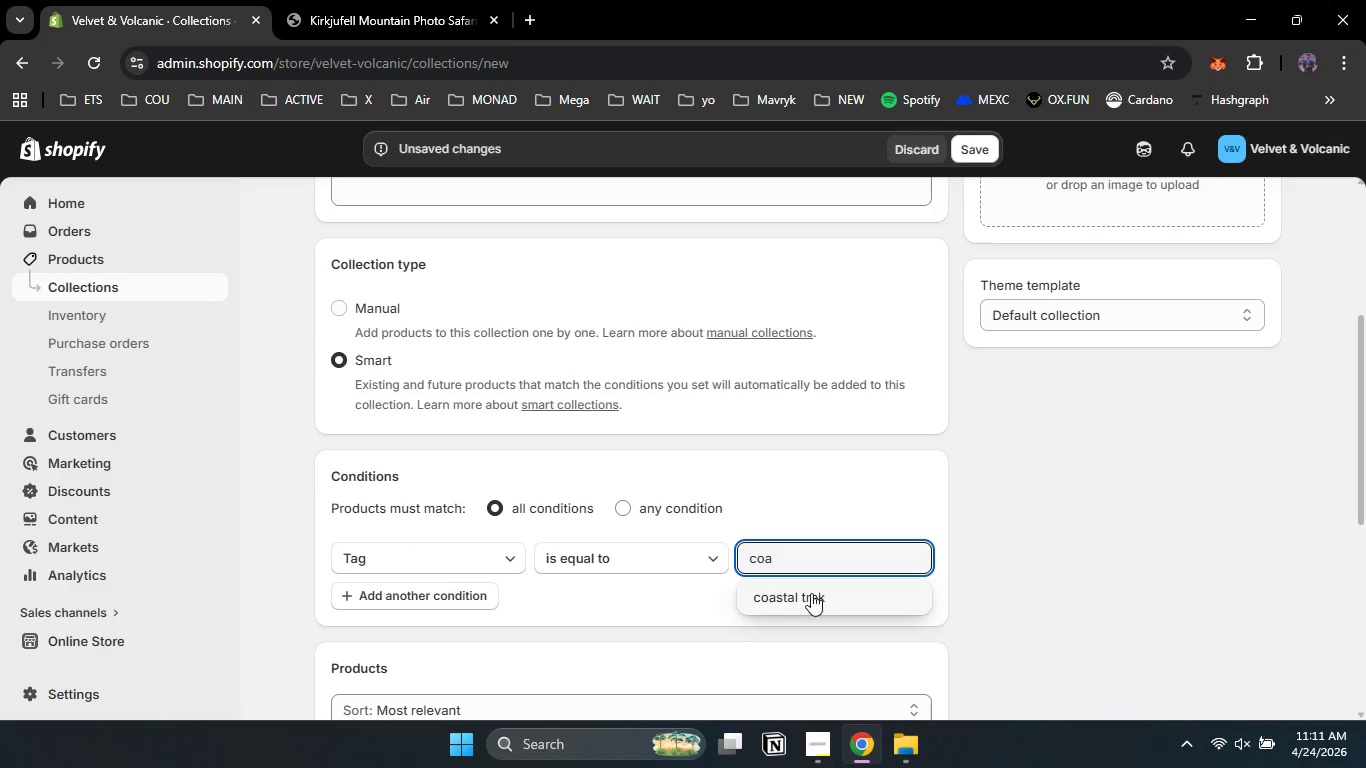 
left_click([811, 592])
 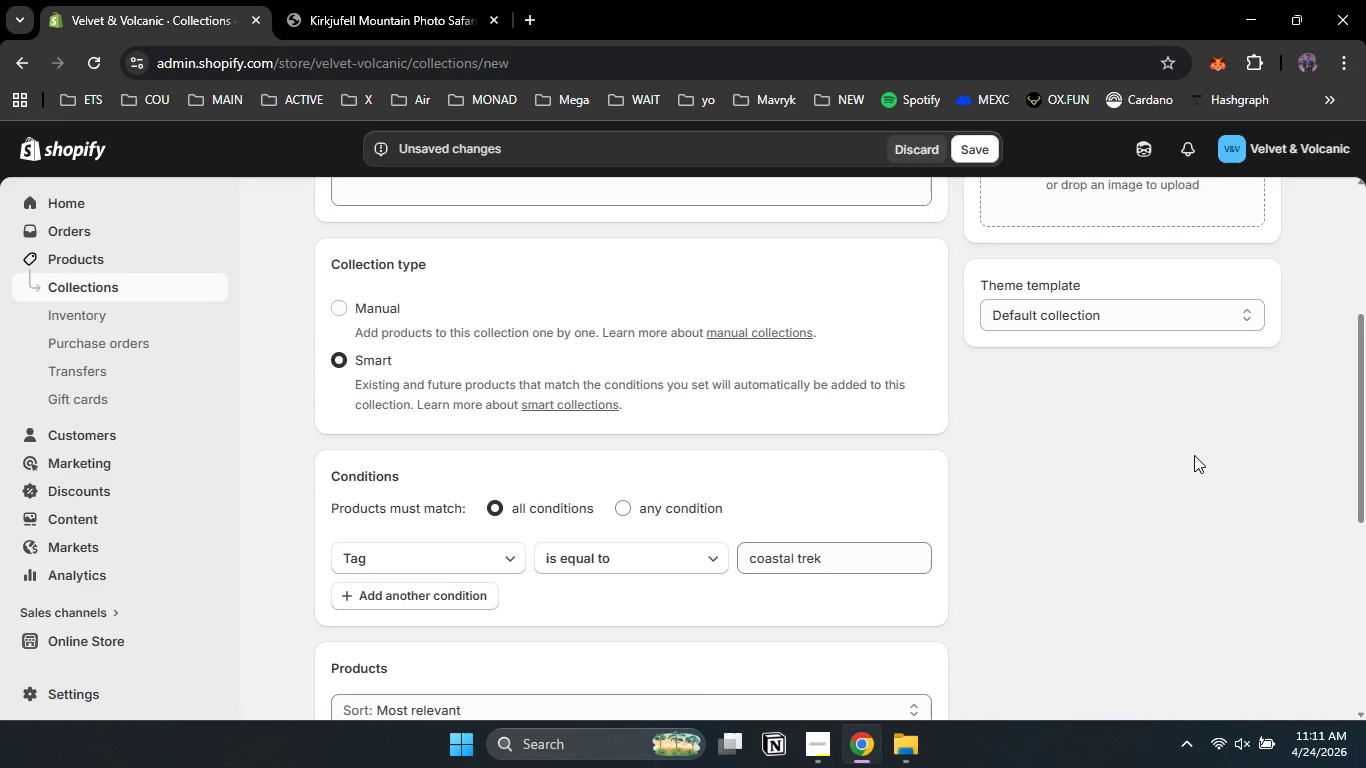 
scroll: coordinate [1199, 458], scroll_direction: down, amount: 3.0
 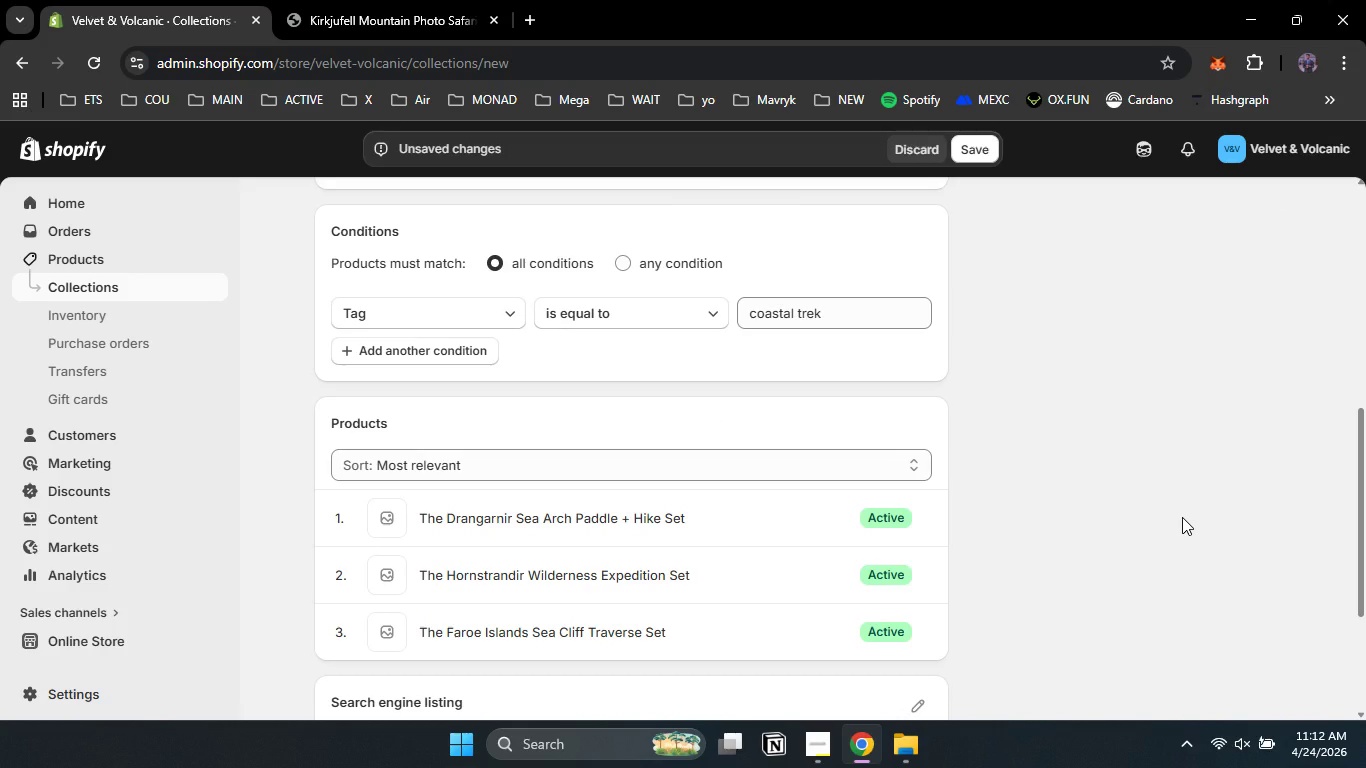 
wait(12.63)
 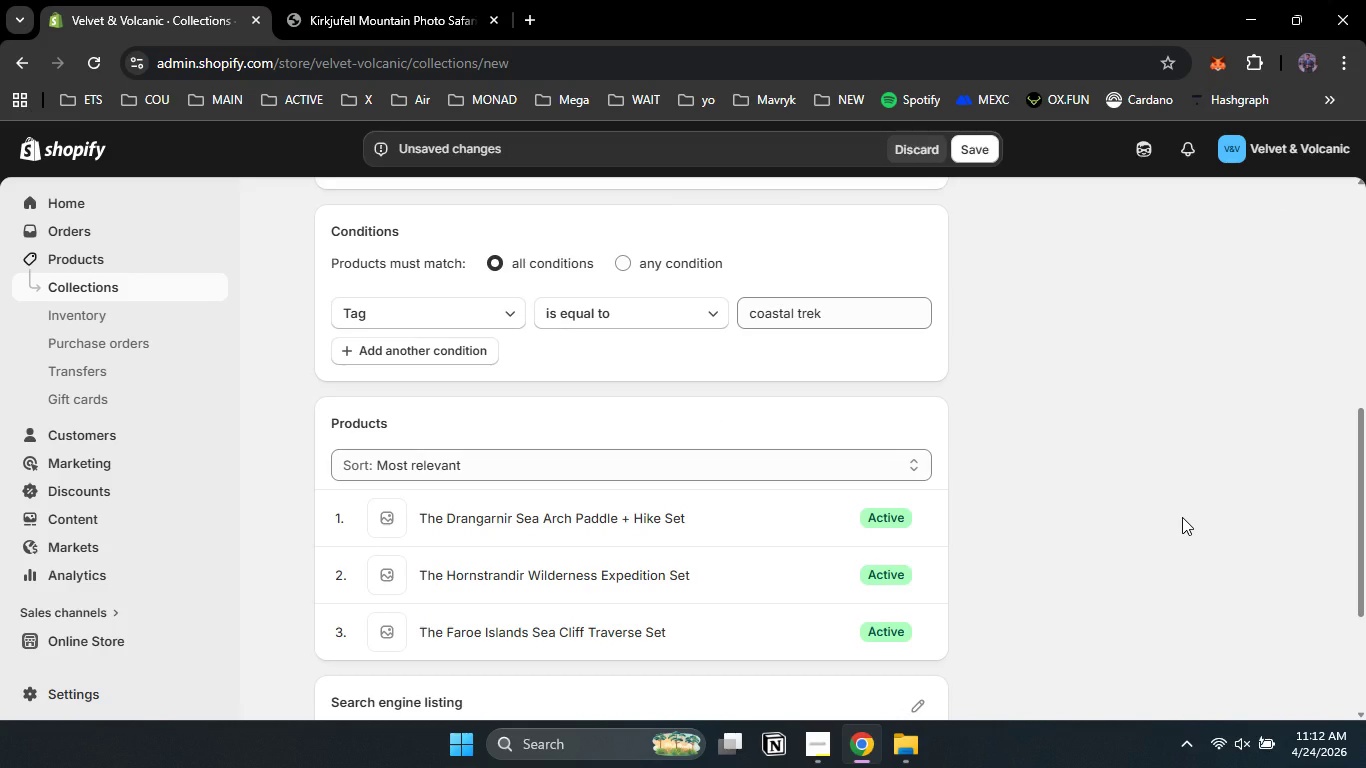 
left_click_drag(start_coordinate=[1365, 515], to_coordinate=[1365, 618])
 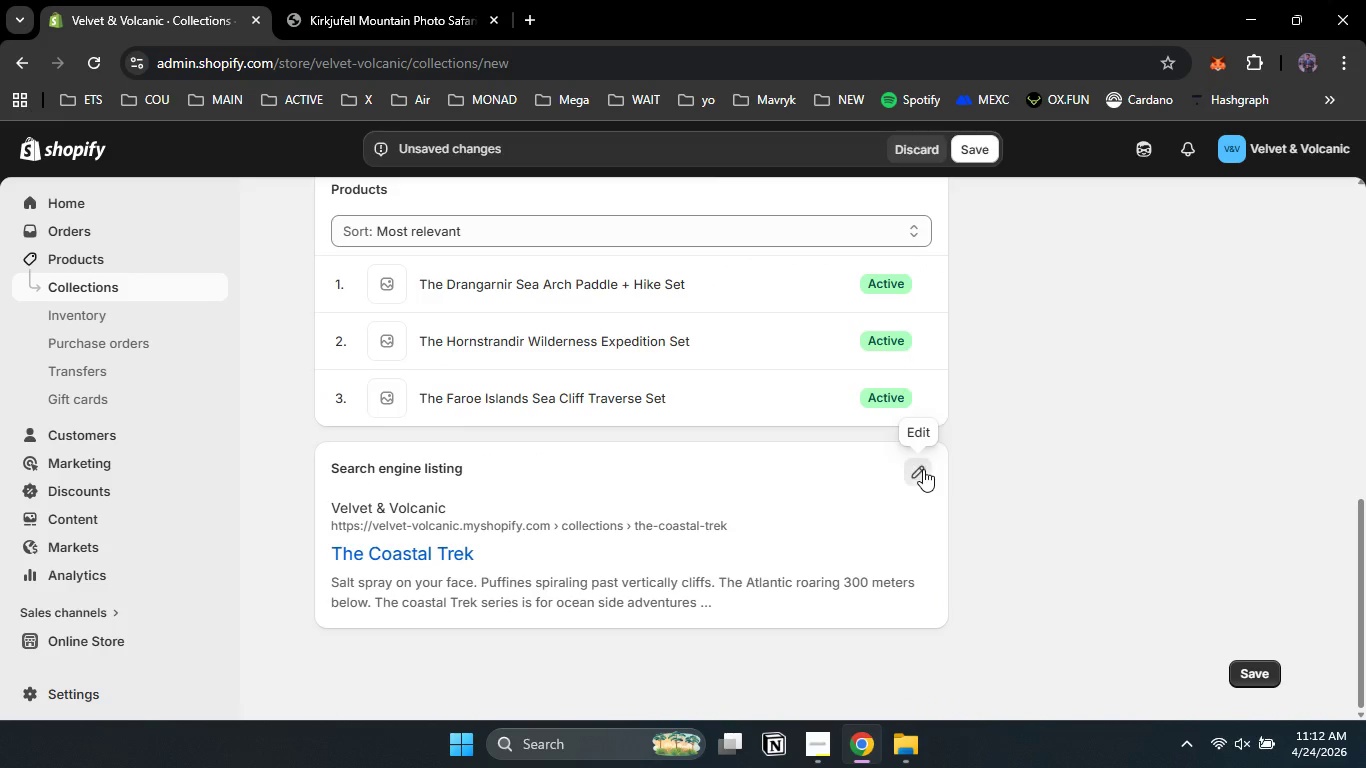 
left_click([923, 469])
 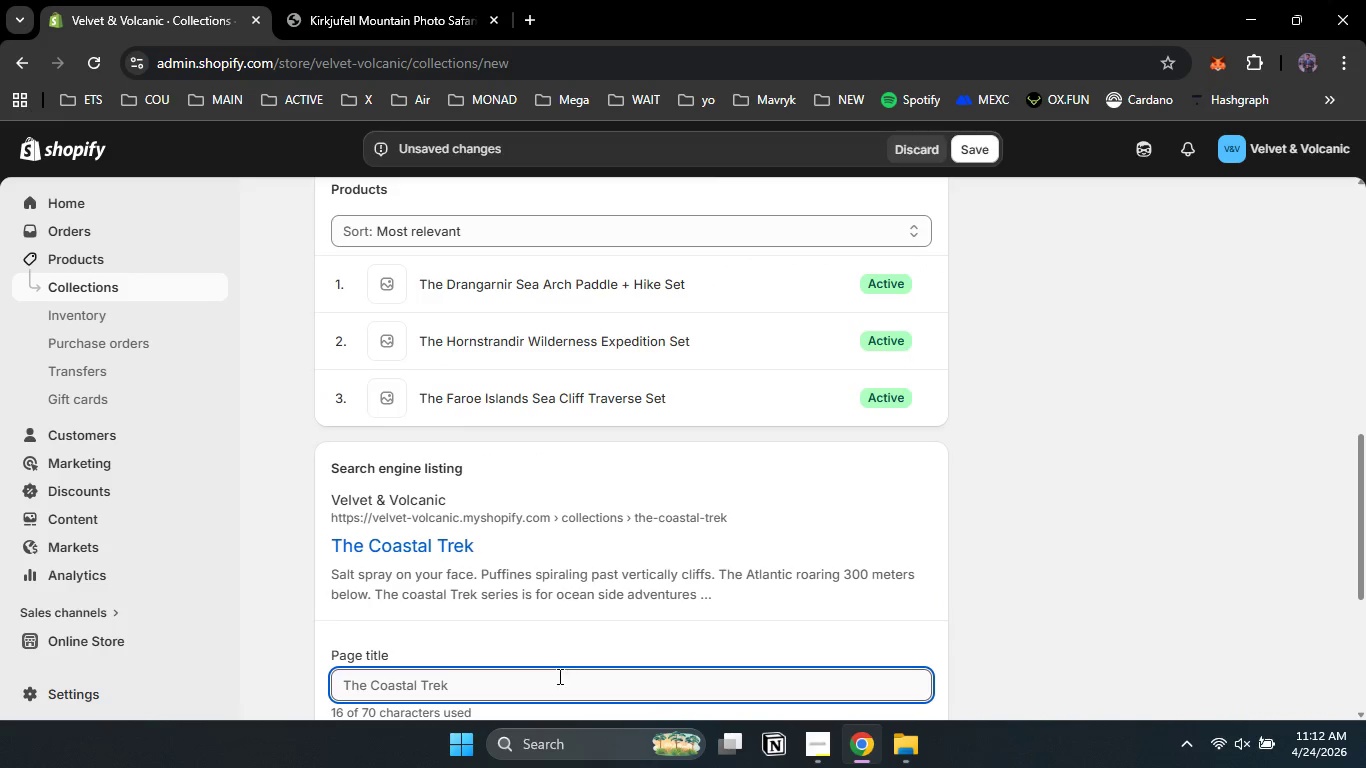 
left_click([558, 675])
 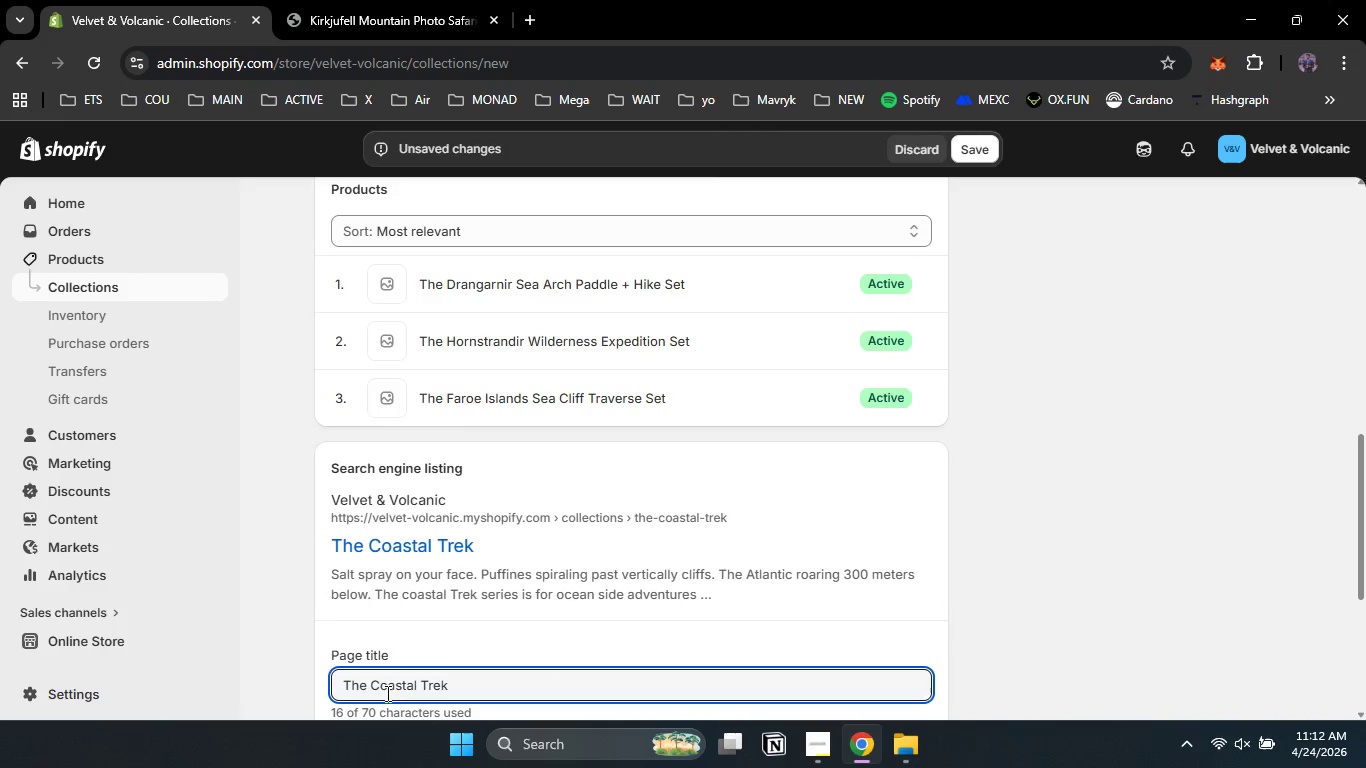 
double_click([388, 684])
 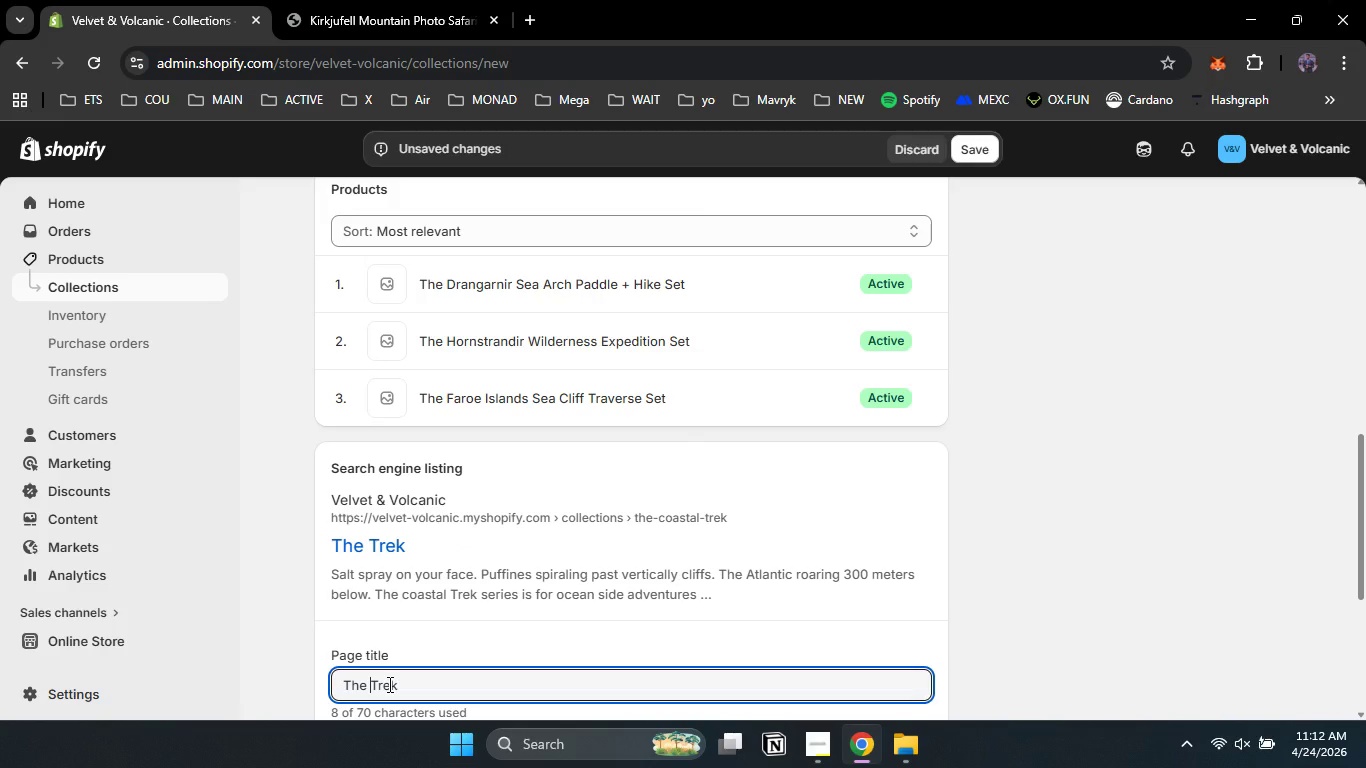 
key(Backspace)
type(Coastal )
 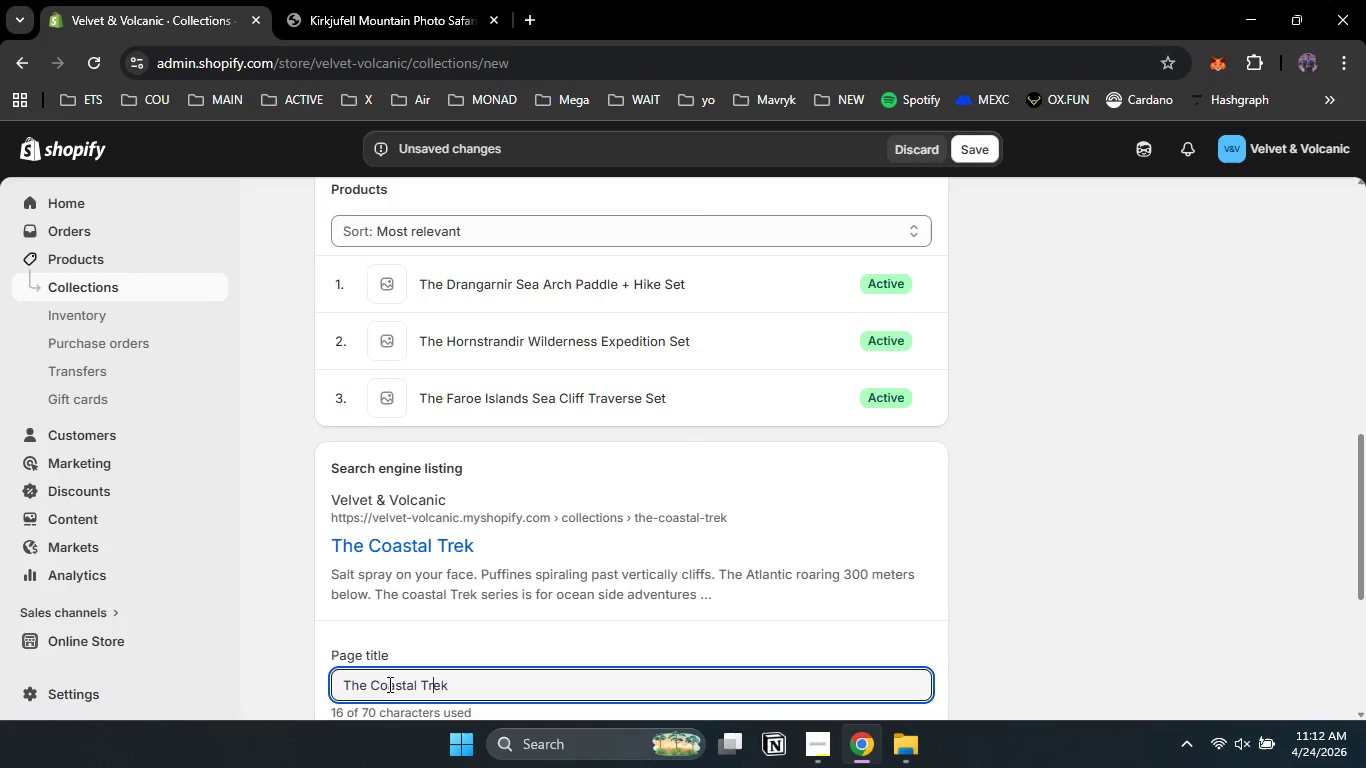 
key(ArrowRight)
 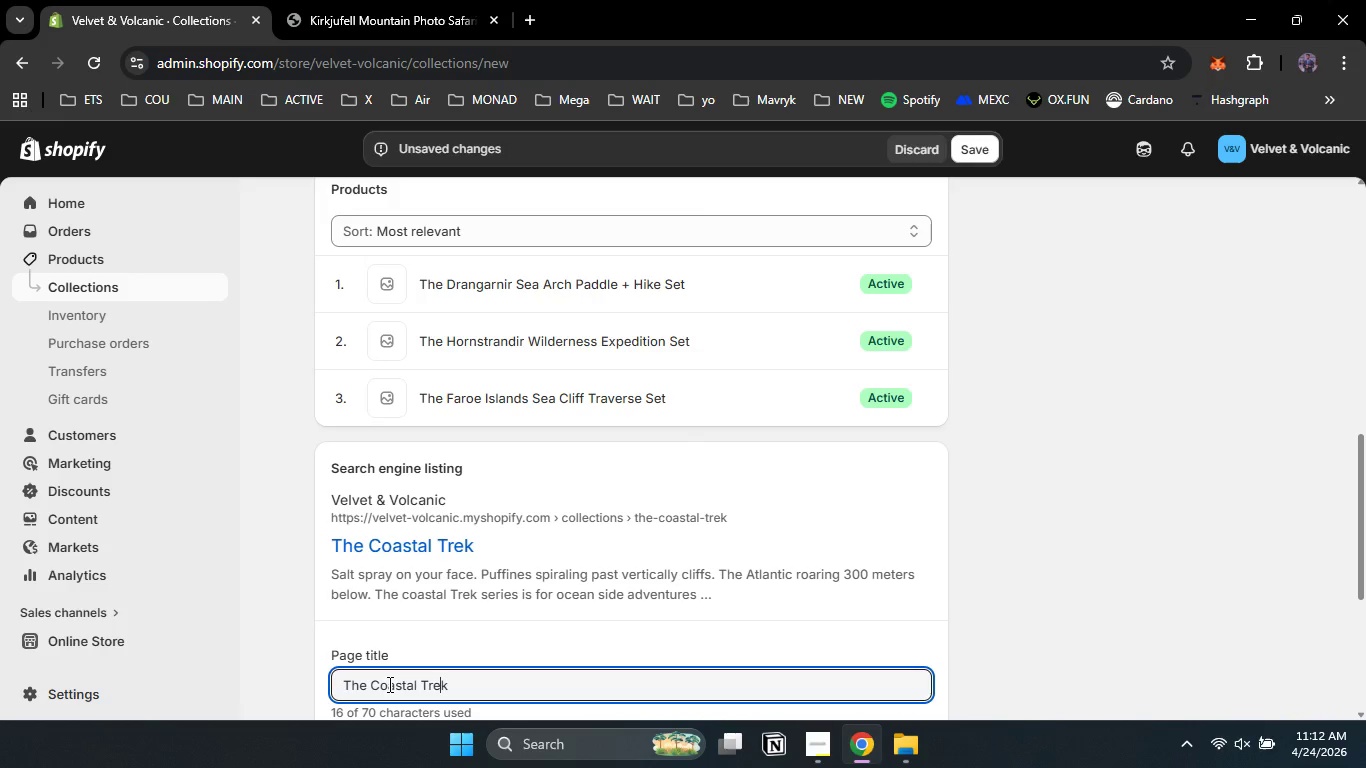 
key(ArrowRight)
 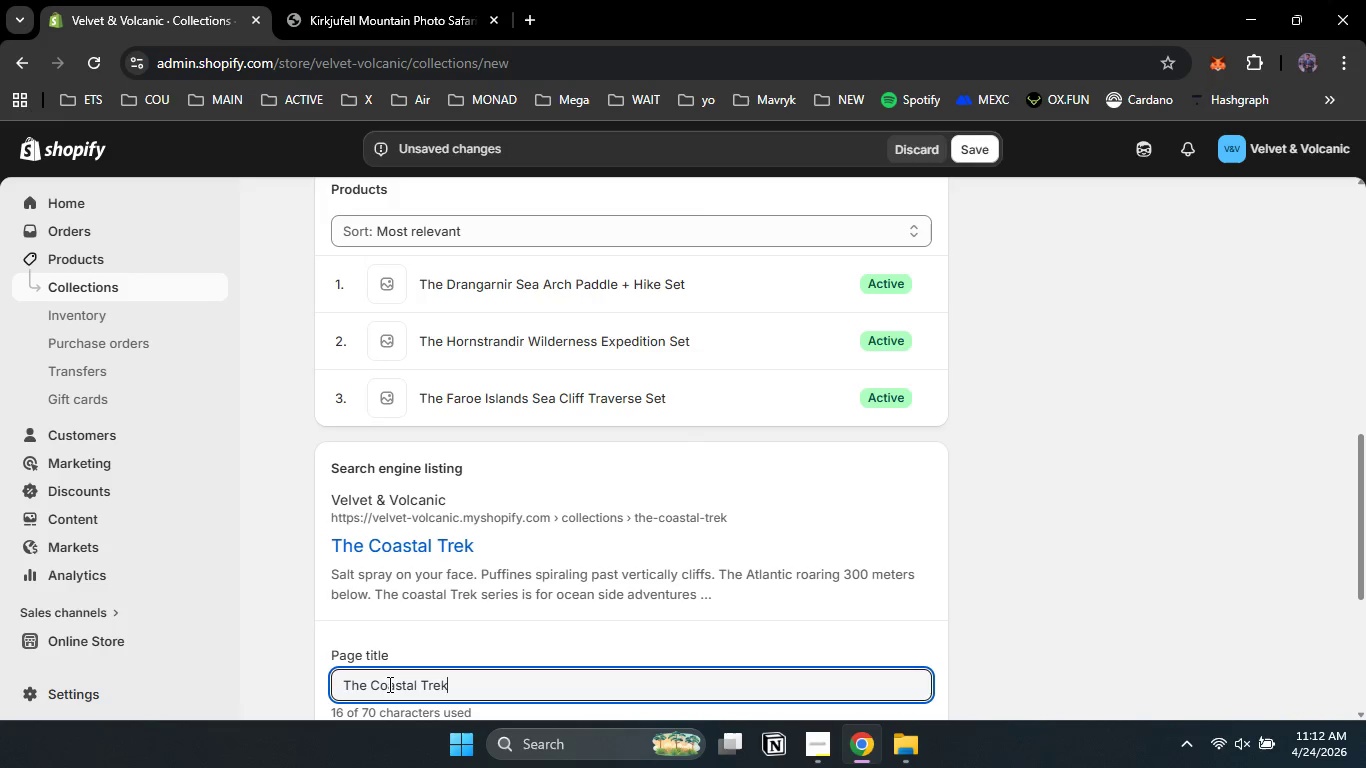 
key(ArrowRight)
 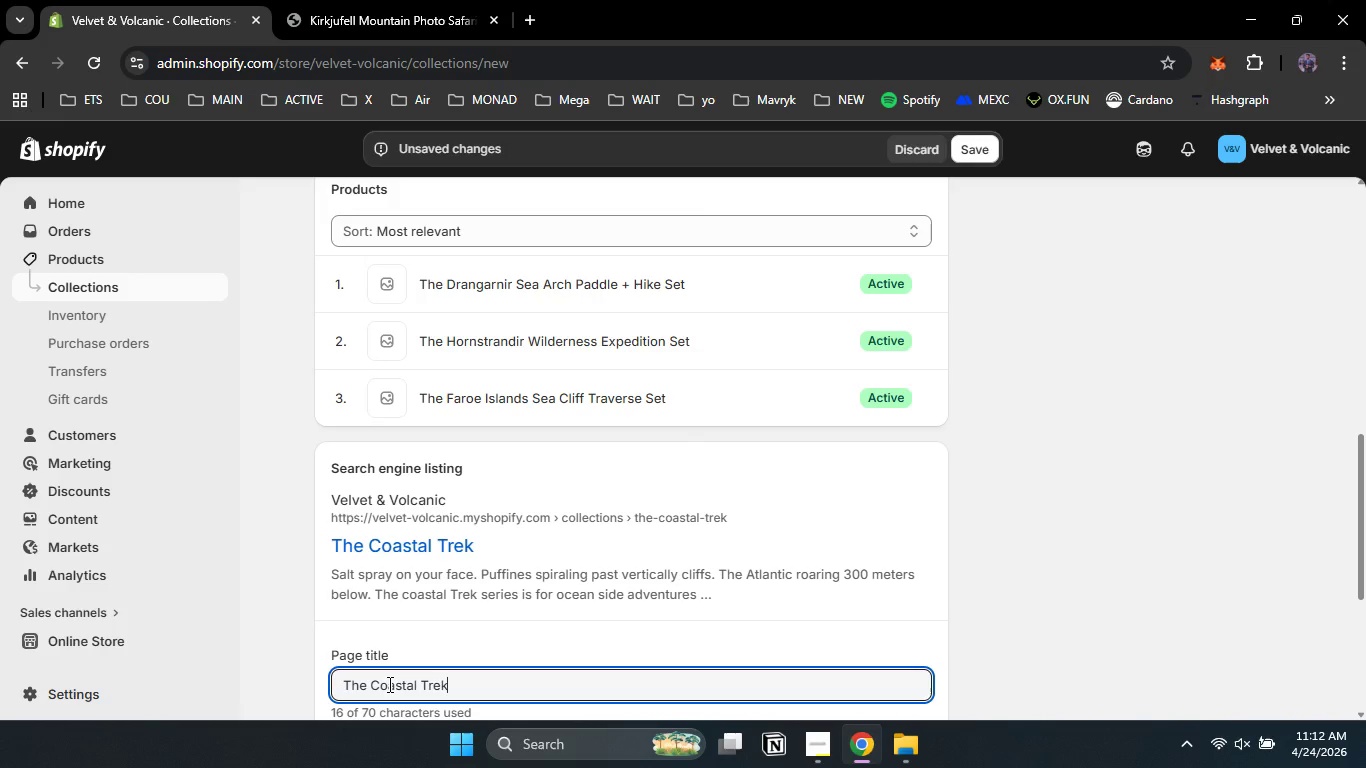 
key(ArrowRight)
 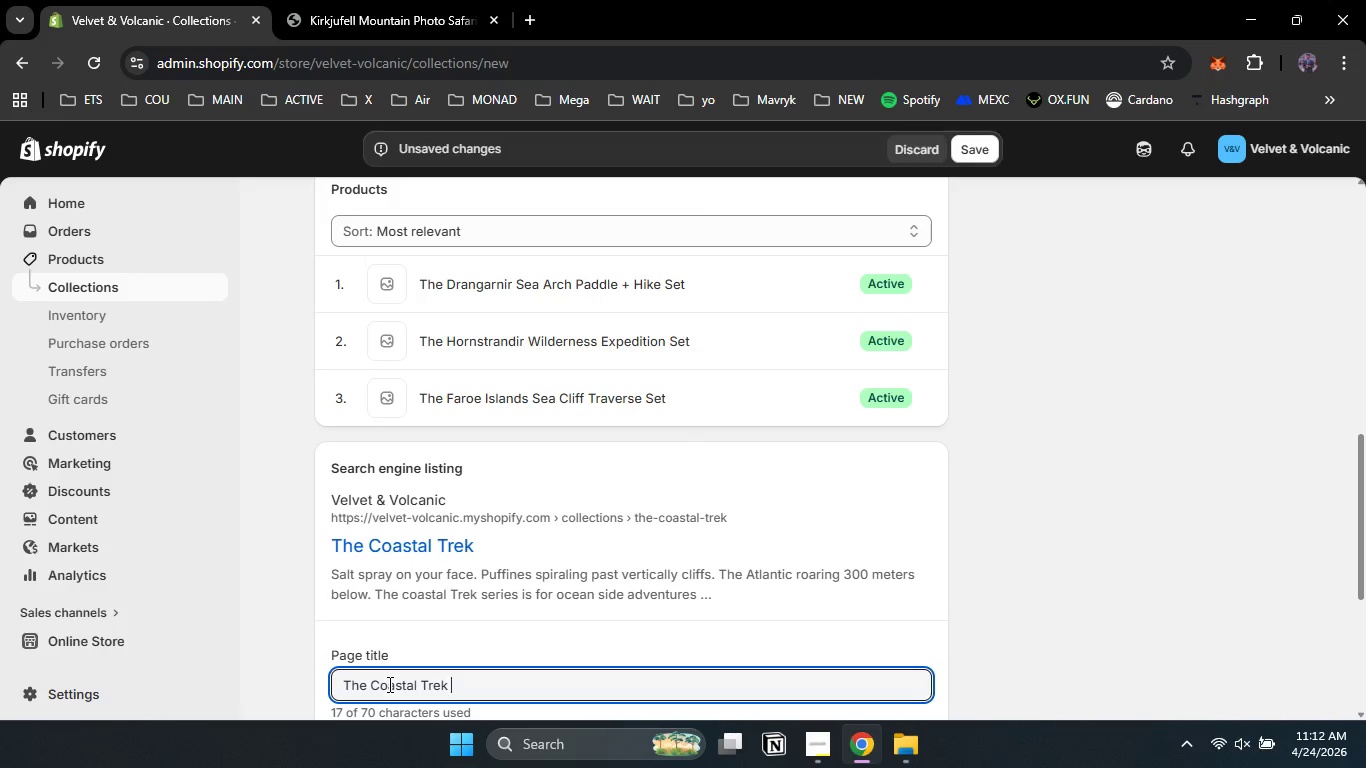 
key(Space)
 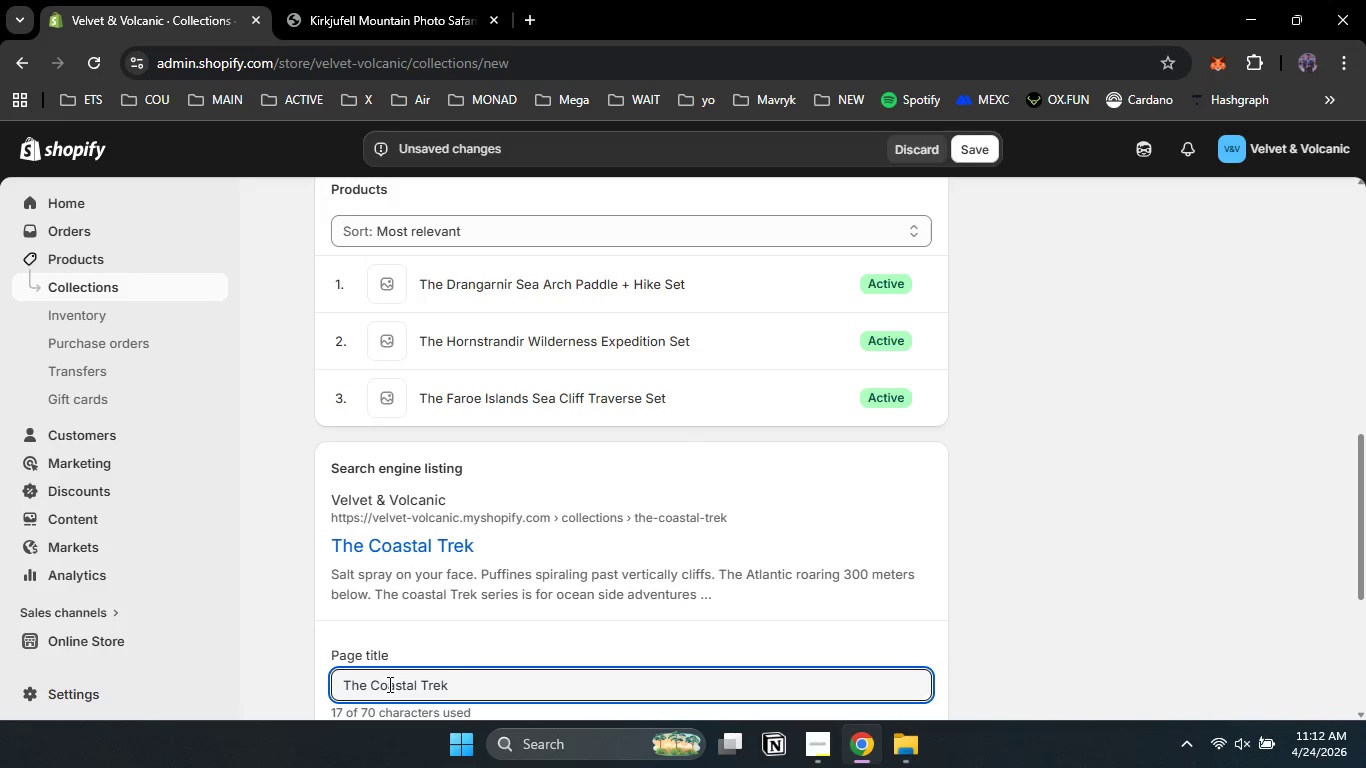 
key(Shift+Backslash)
 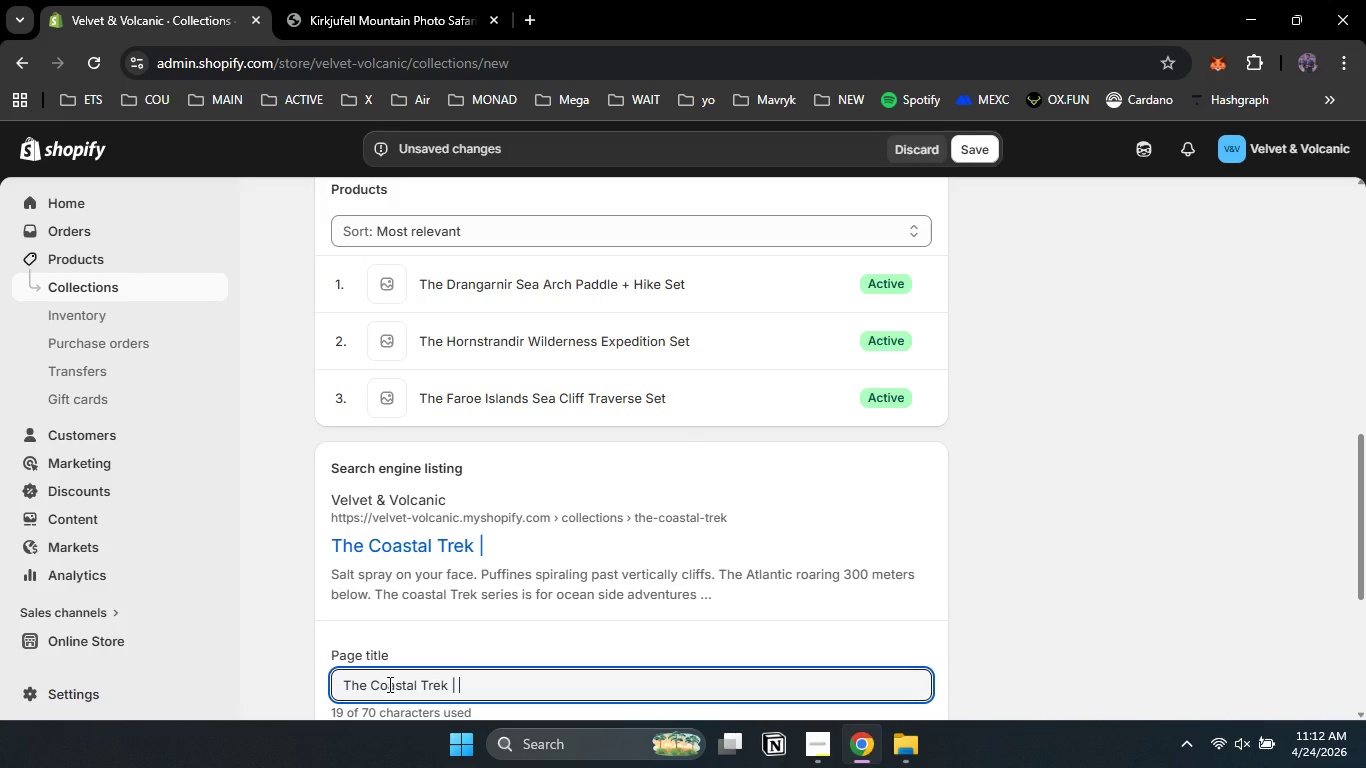 
key(Space)
 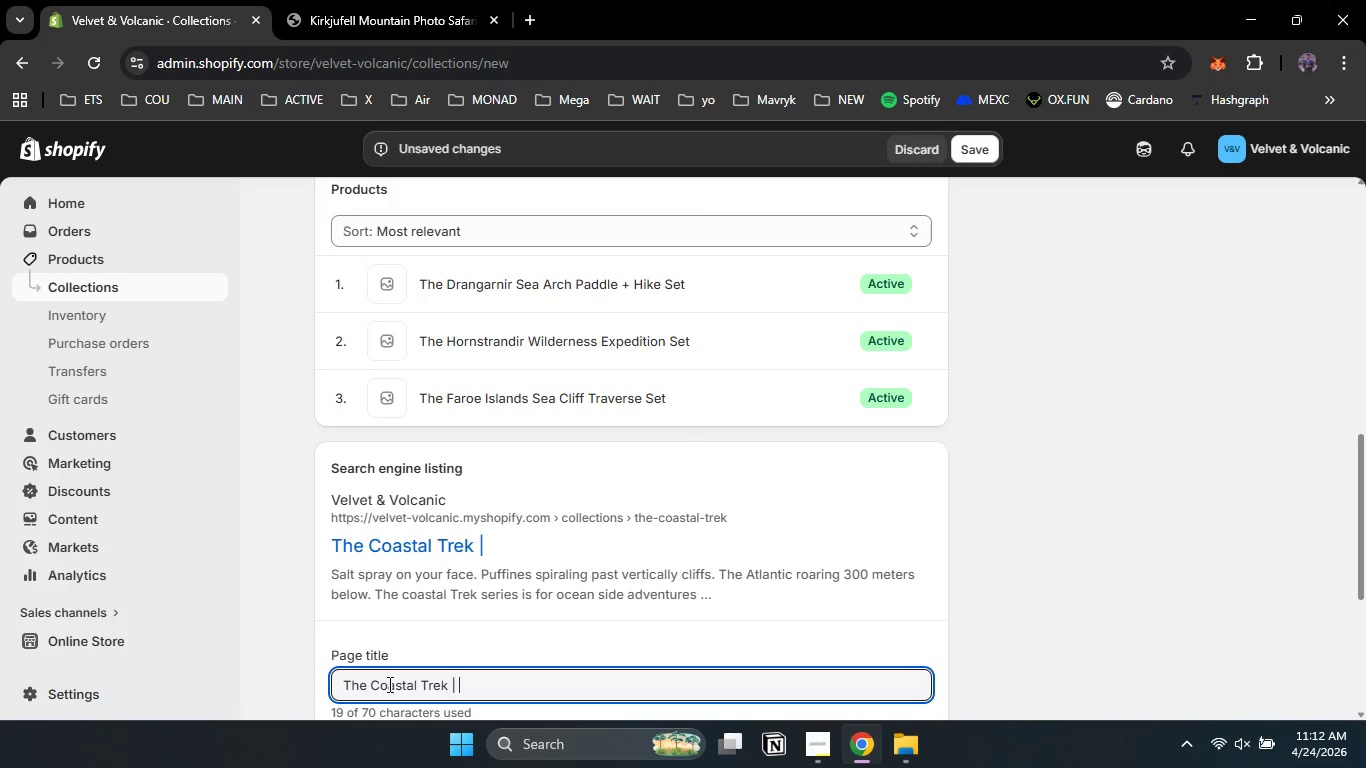 
wait(11.77)
 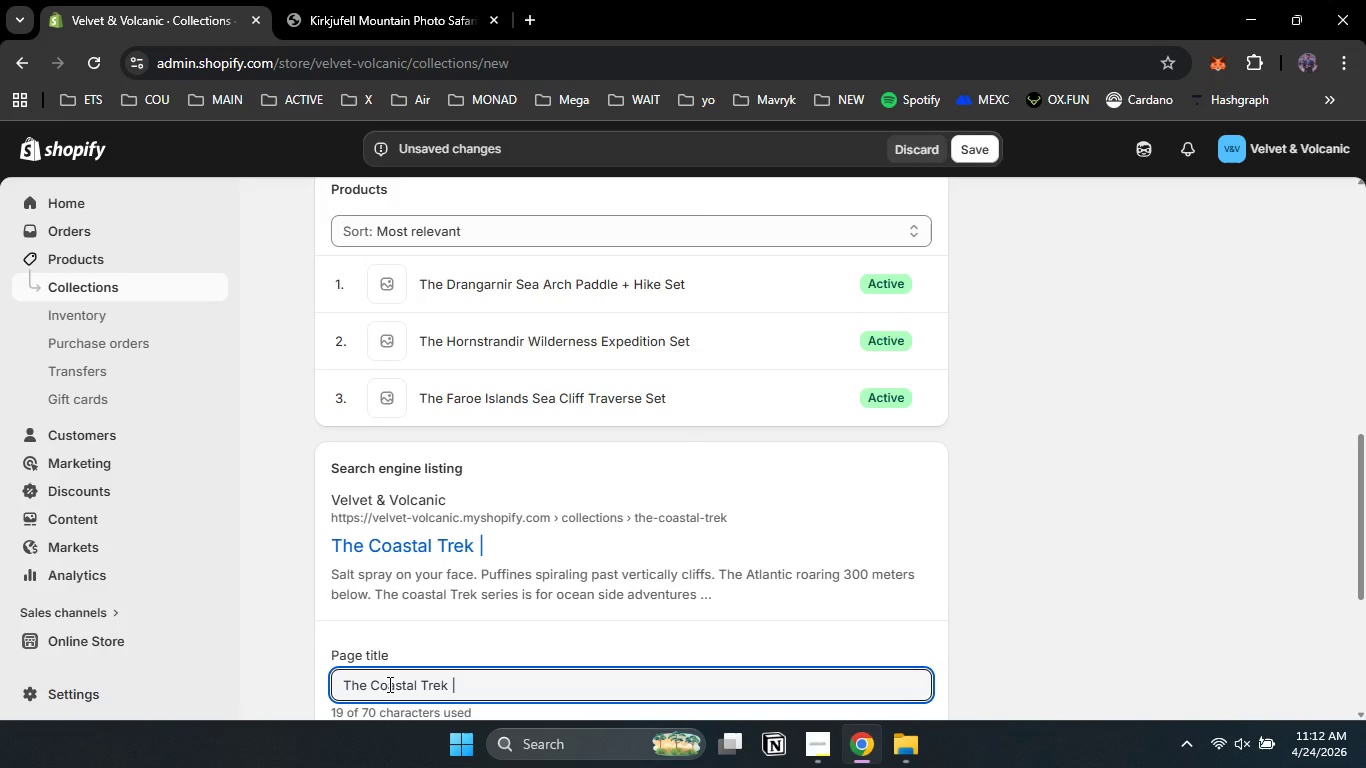 
type(Velvet & Volcanic)
 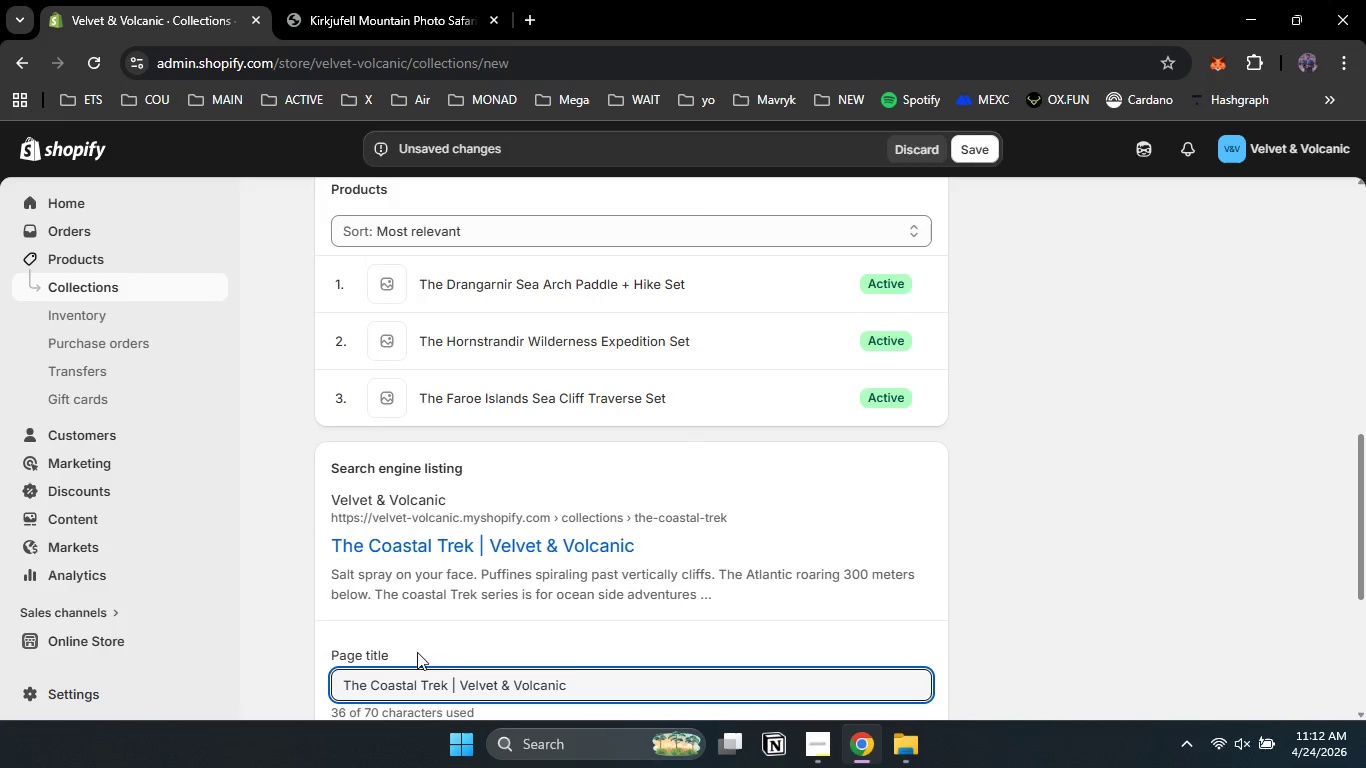 
scroll: coordinate [530, 630], scroll_direction: down, amount: 3.0
 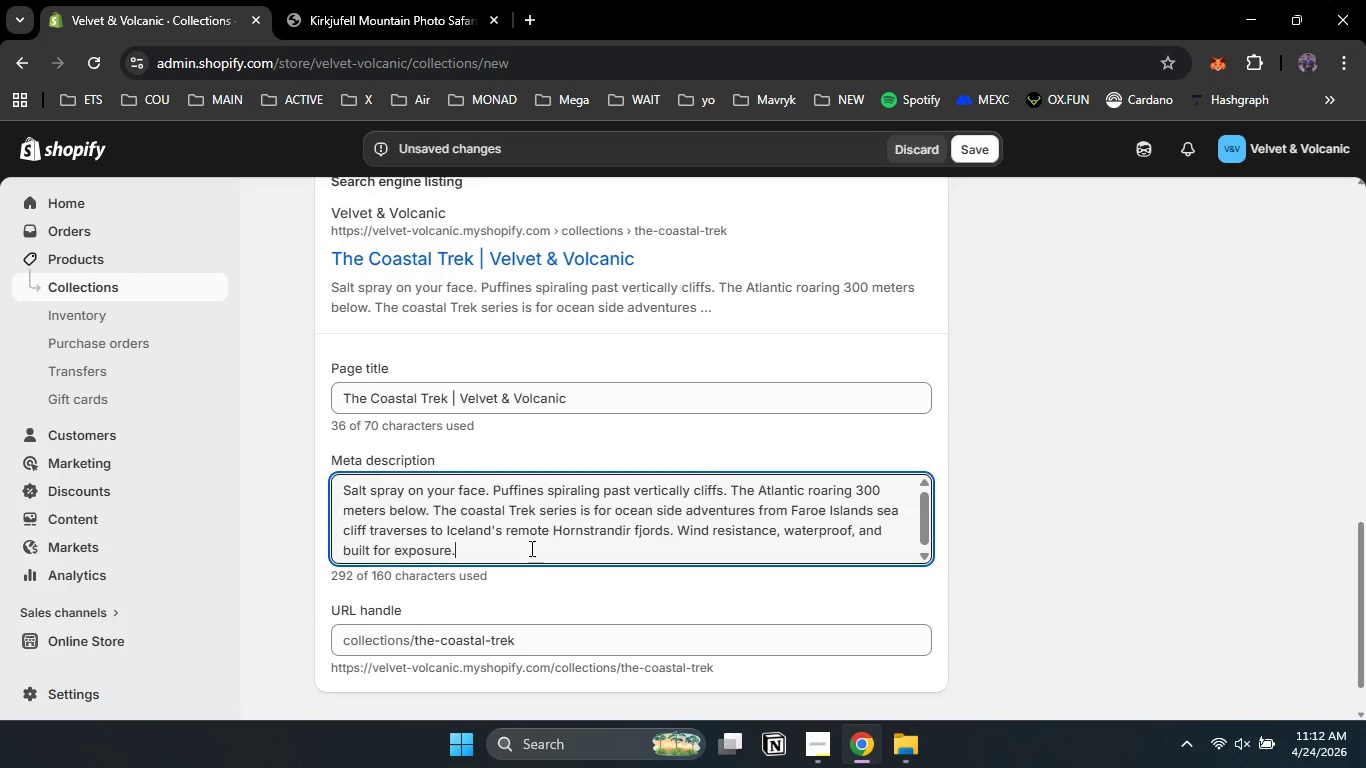 
left_click([530, 548])
 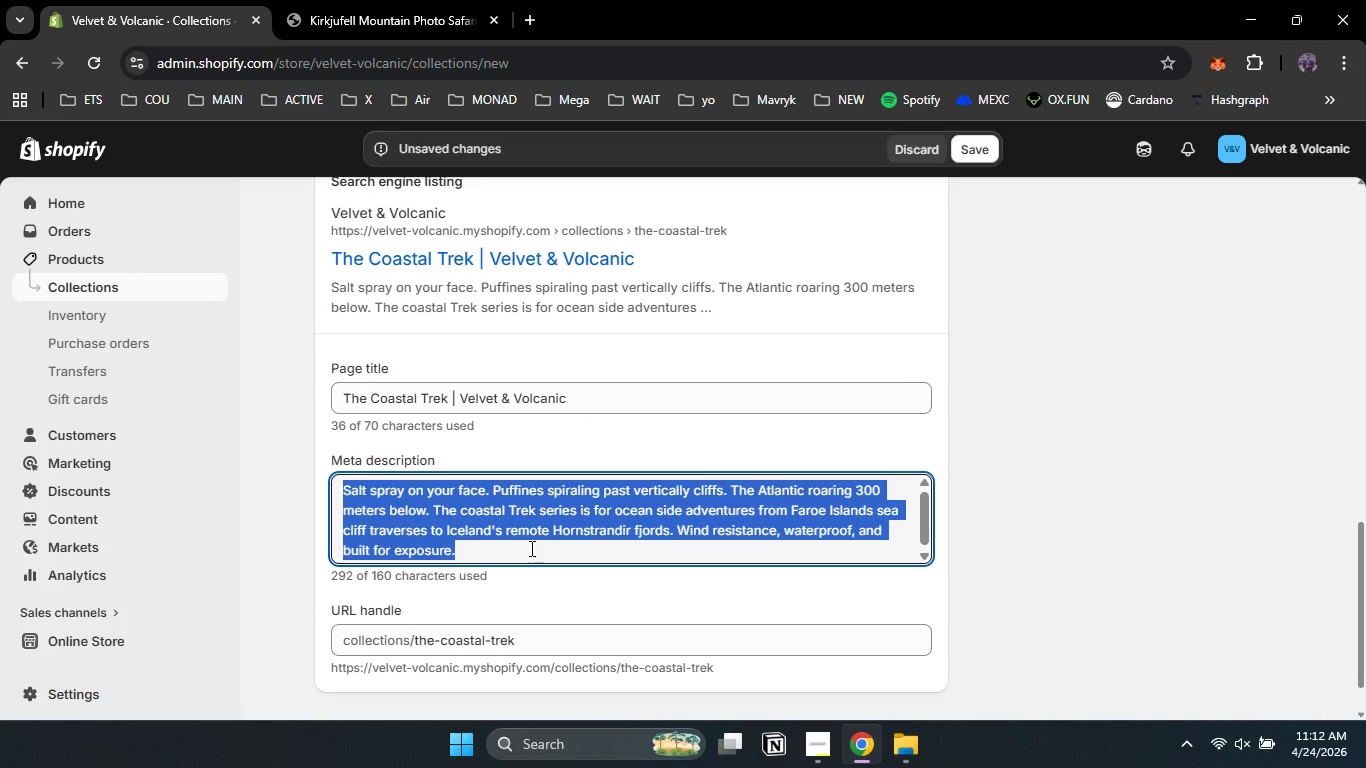 
key(Control+A)
 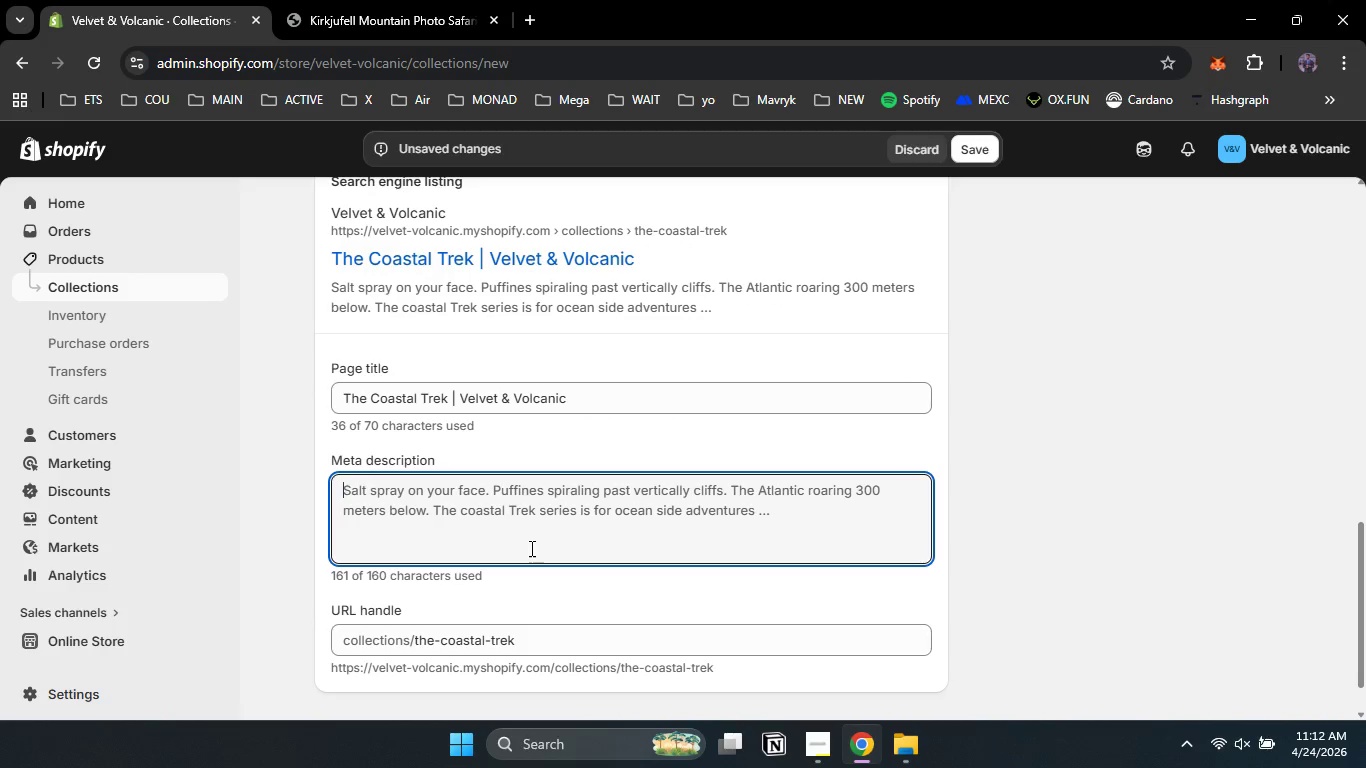 
key(Backspace)
type(Conquer sea cliffs, fjords, and remote coastlines with coastal terkking gear. Shop Faroe Islands and Icelands)
key(Backspace)
type( coastal advanta)
key(Backspace)
type(ure bundle today.)
 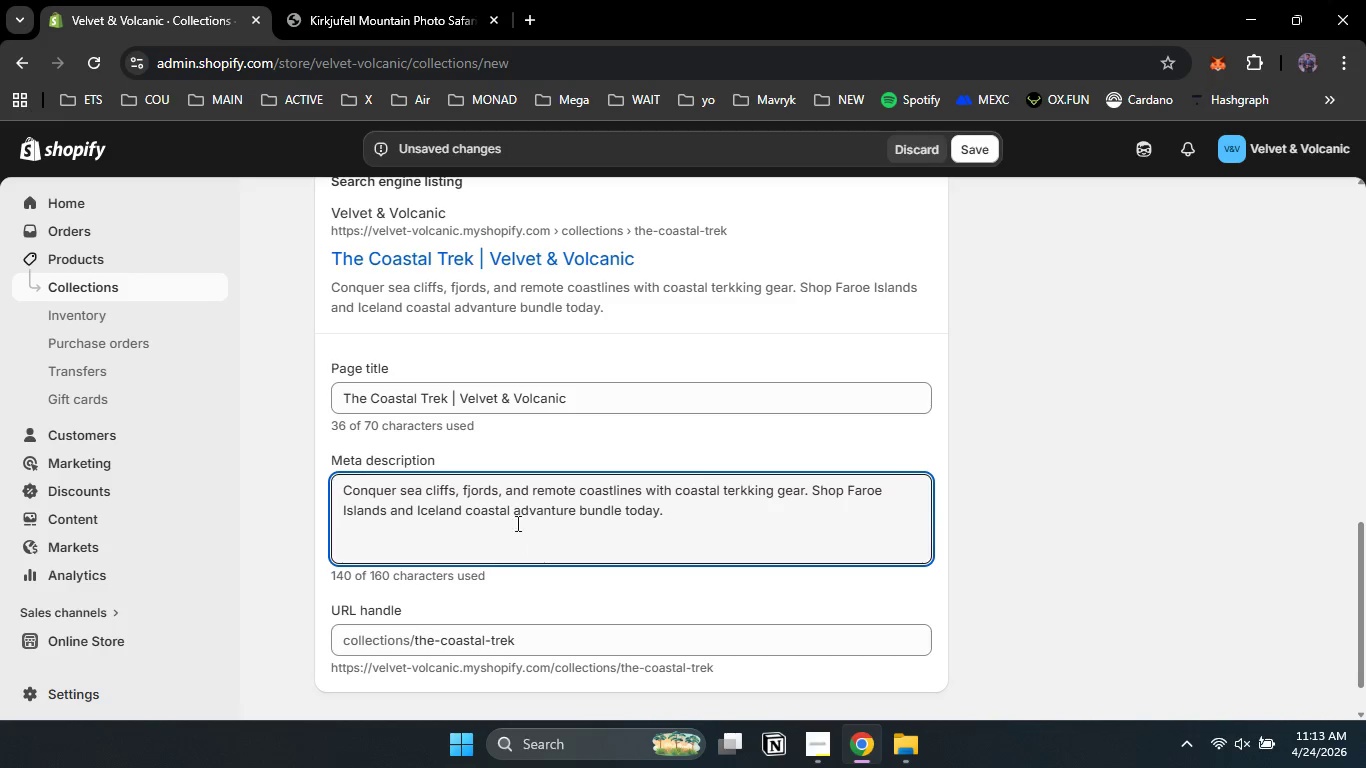 
double_click([429, 640])
 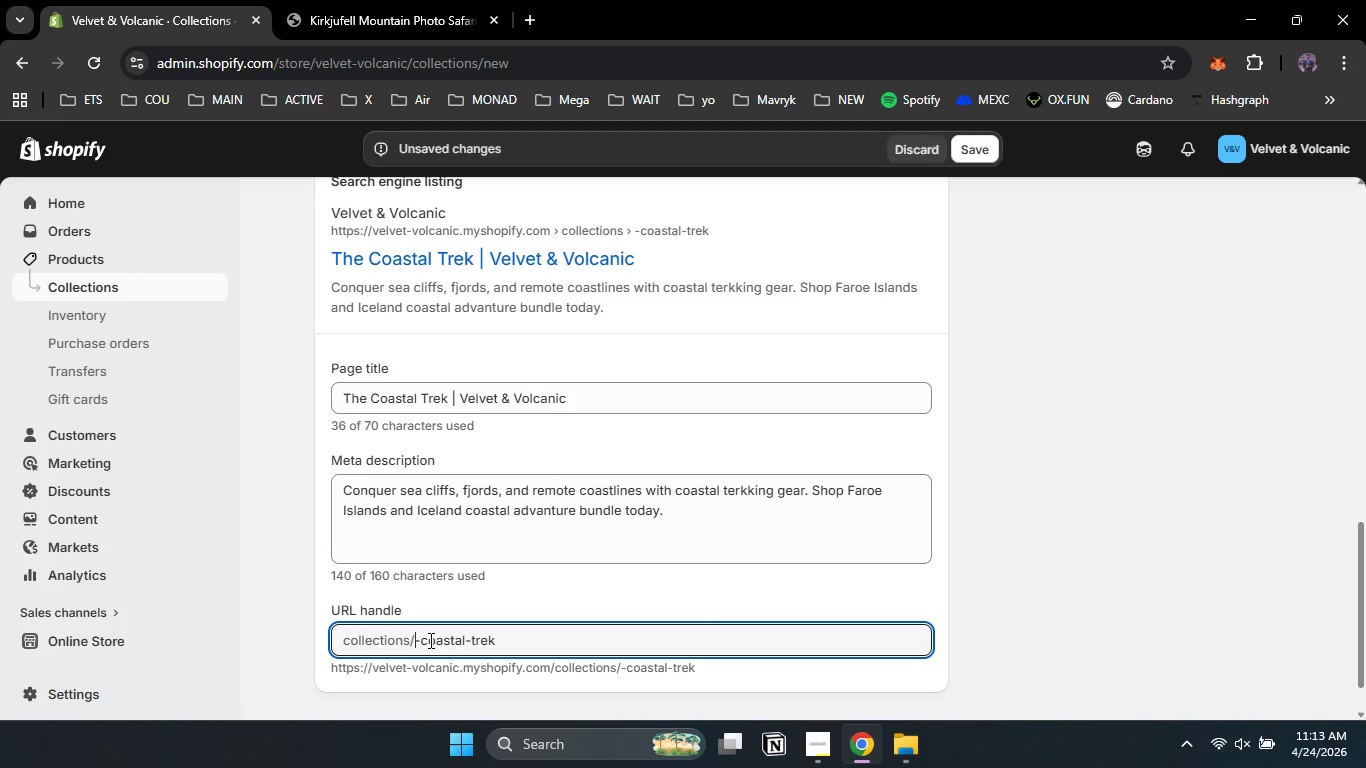 
key(Backspace)
 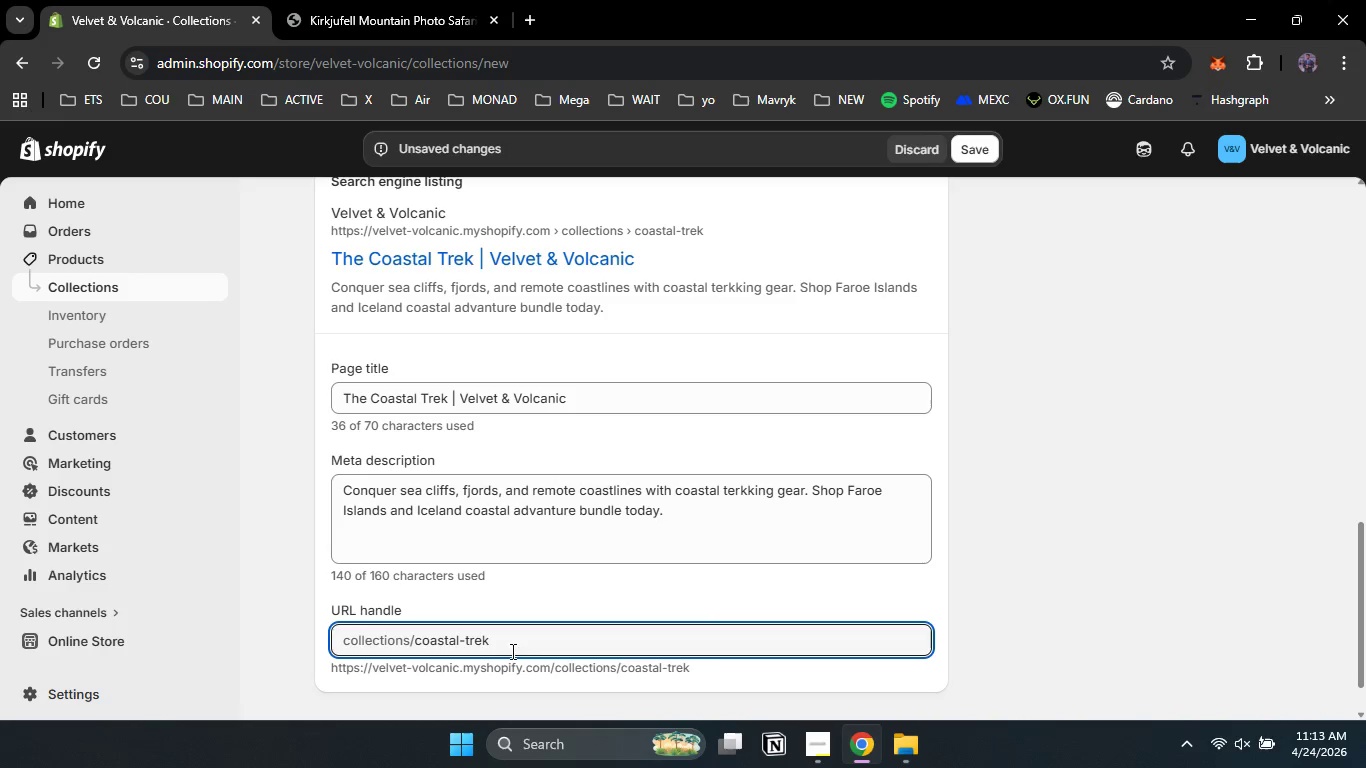 
key(Delete)
 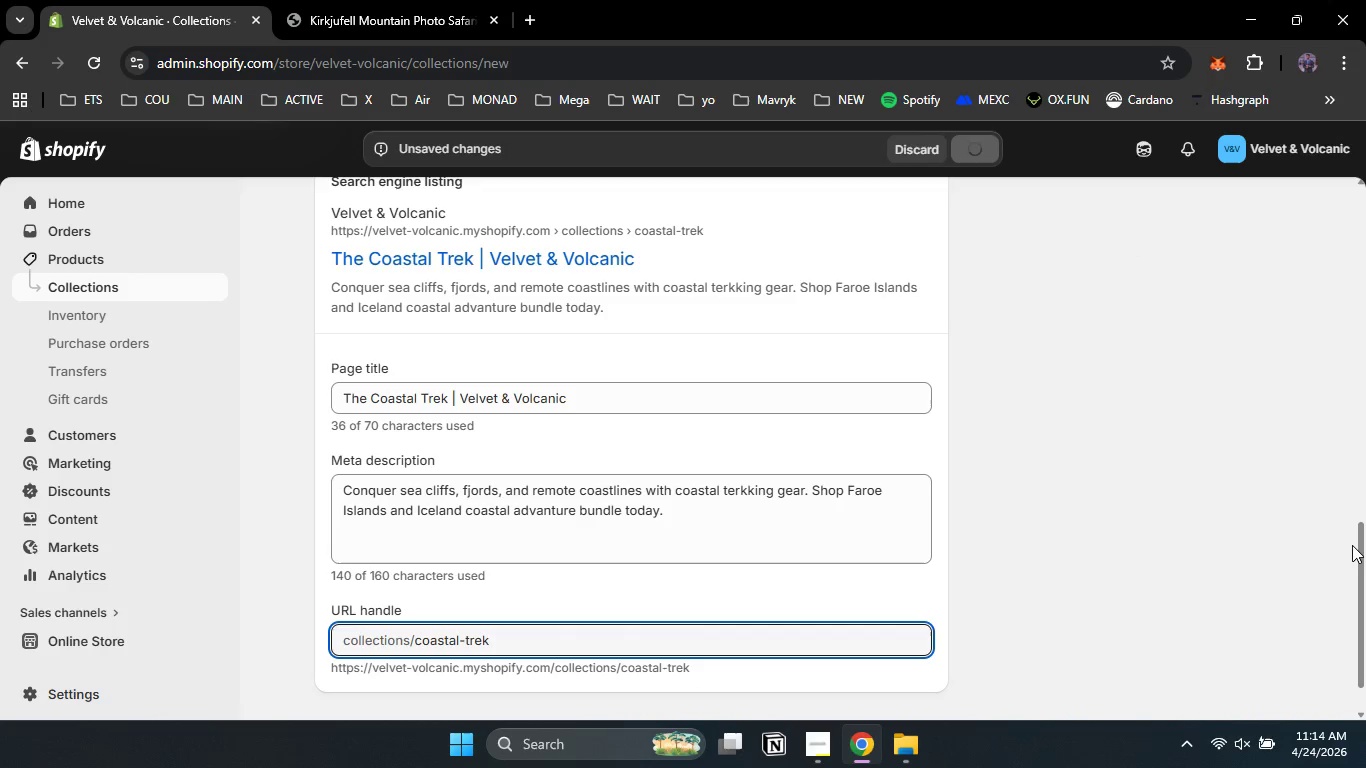 
wait(12.67)
 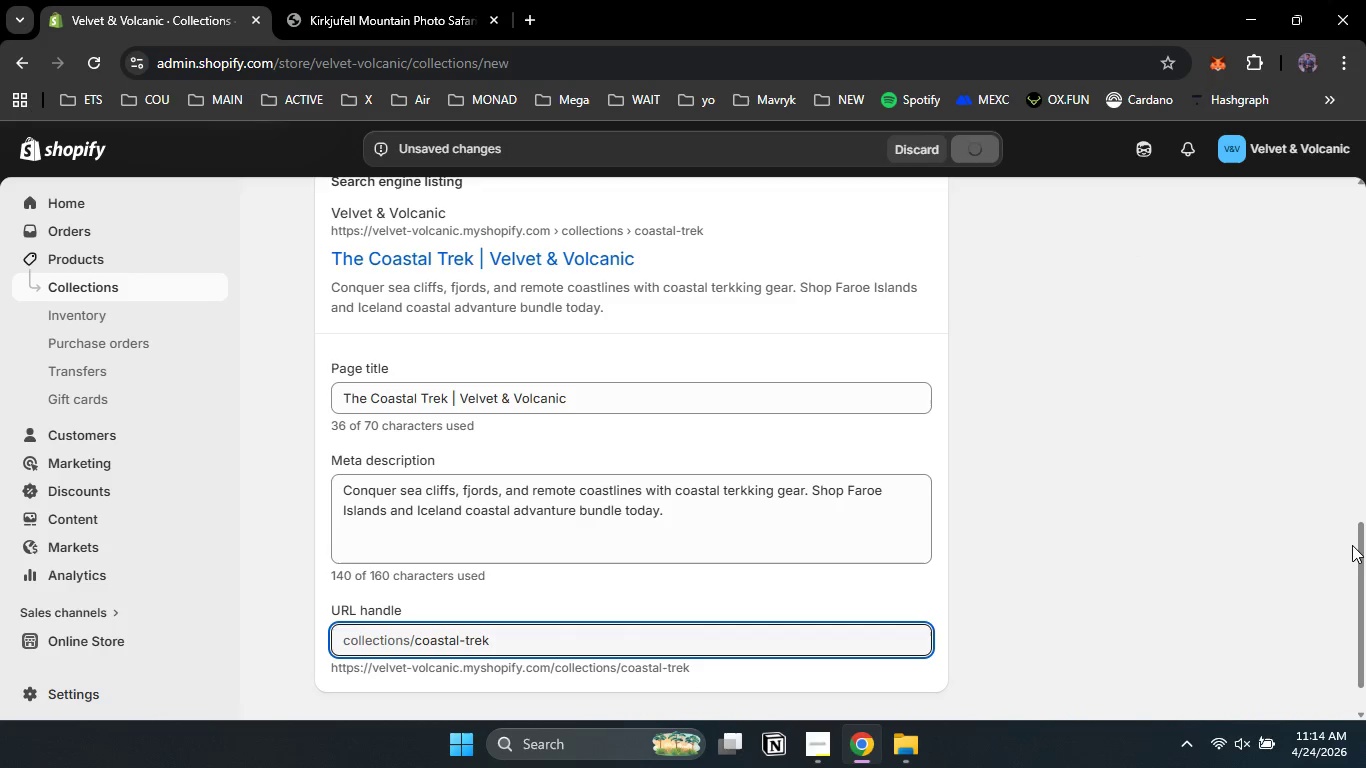 
left_click_drag(start_coordinate=[1365, 373], to_coordinate=[1365, 618])
 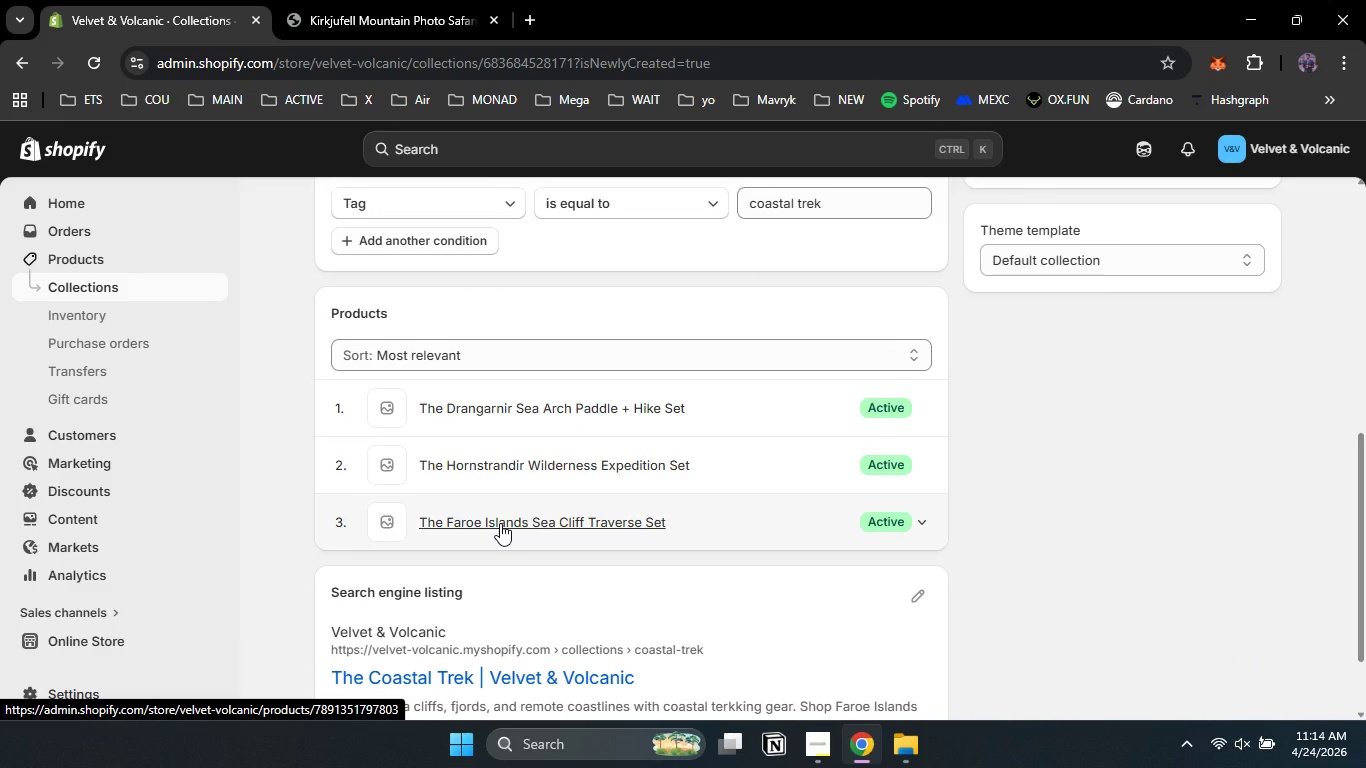 
wait(18.31)
 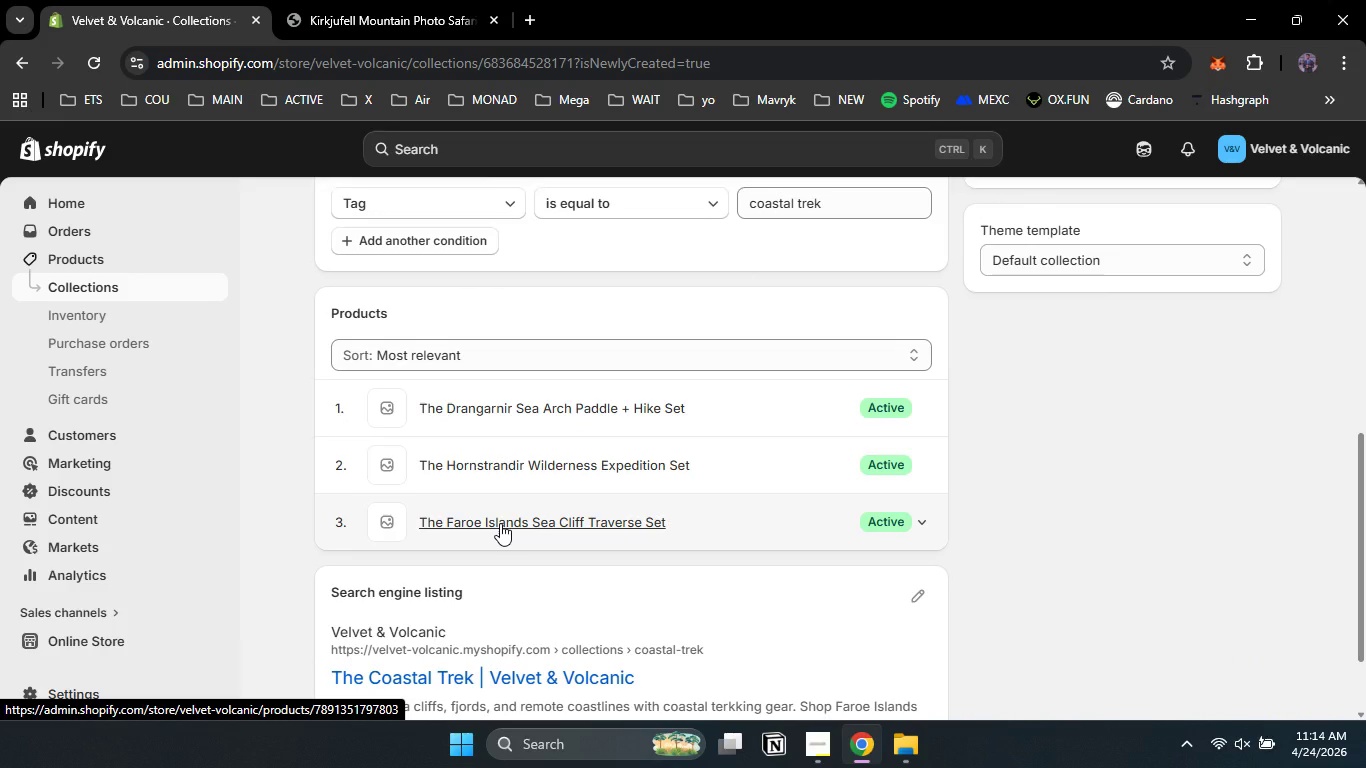 
left_click([100, 255])
 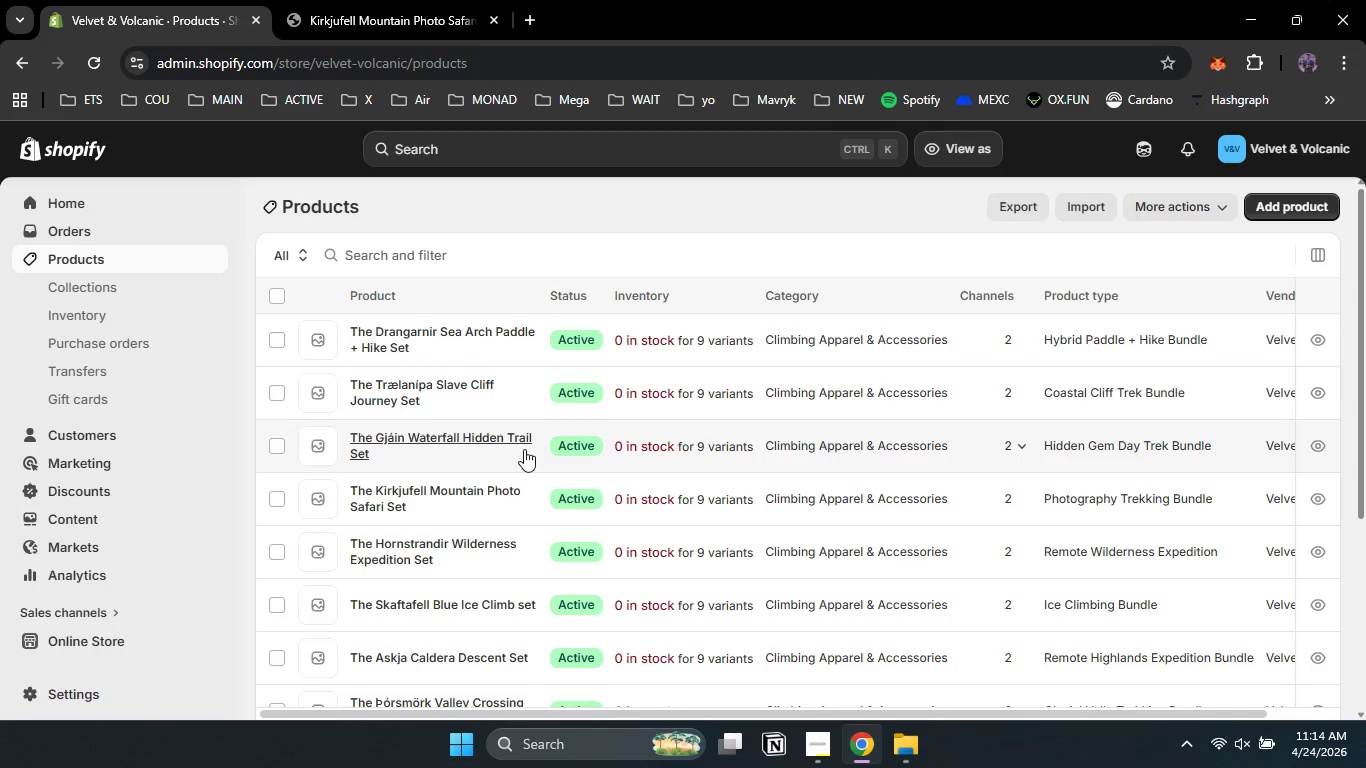 
left_click([417, 496])
 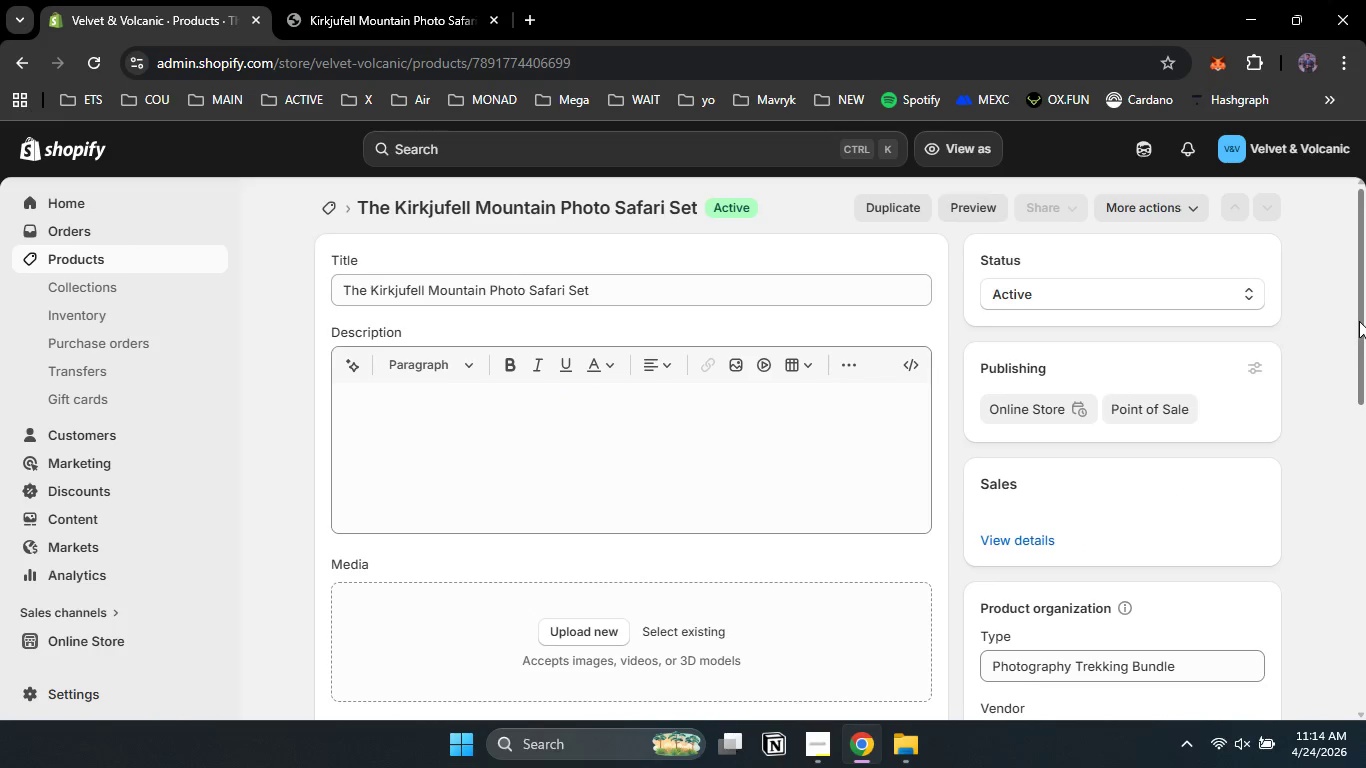 
left_click_drag(start_coordinate=[1361, 311], to_coordinate=[1365, 405])
 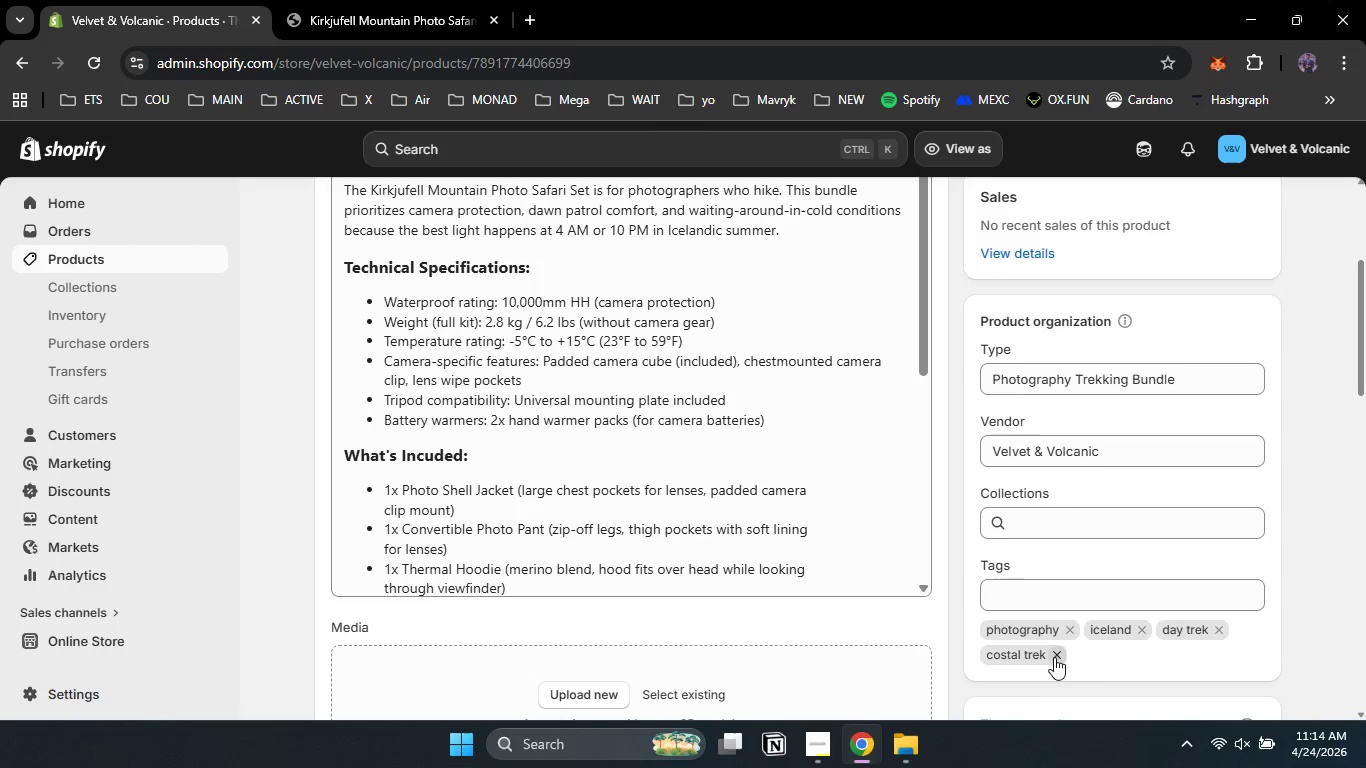 
left_click([1054, 596])
 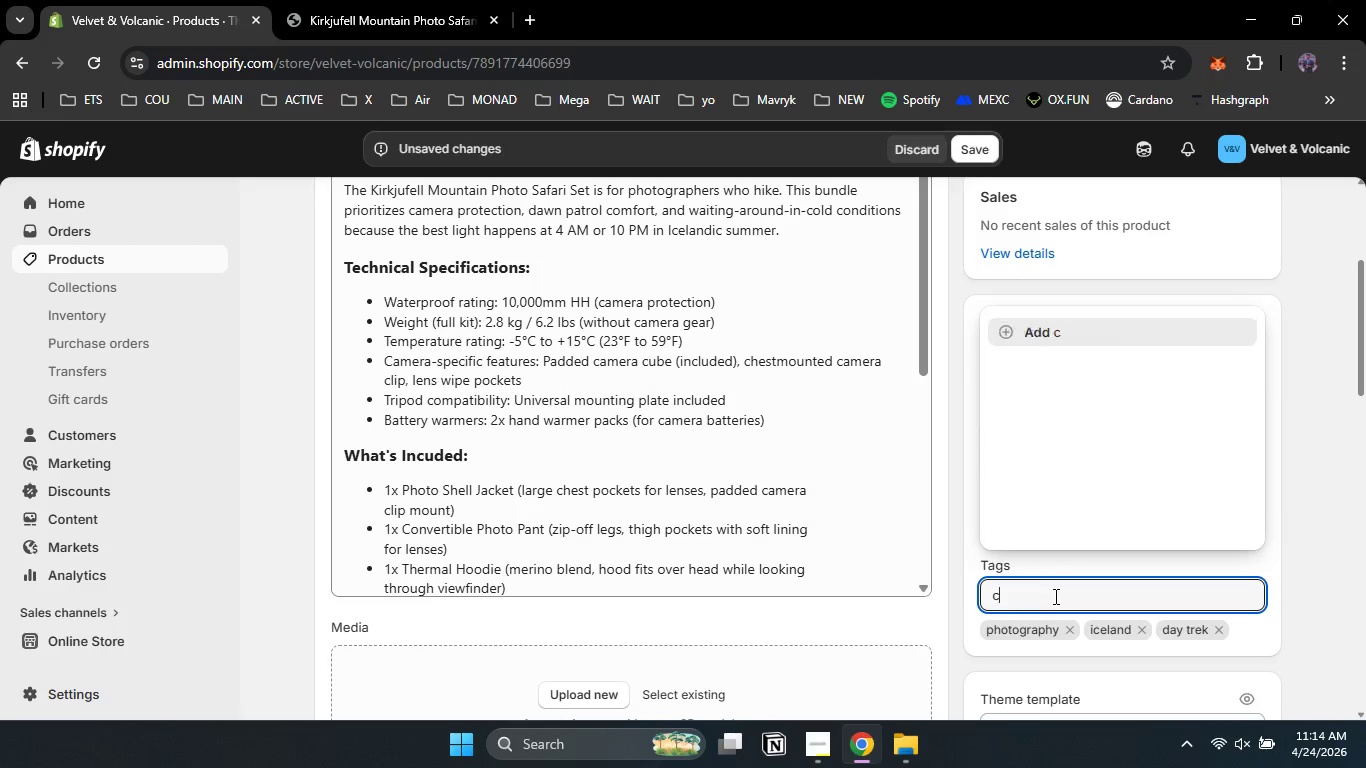 
type(co)
 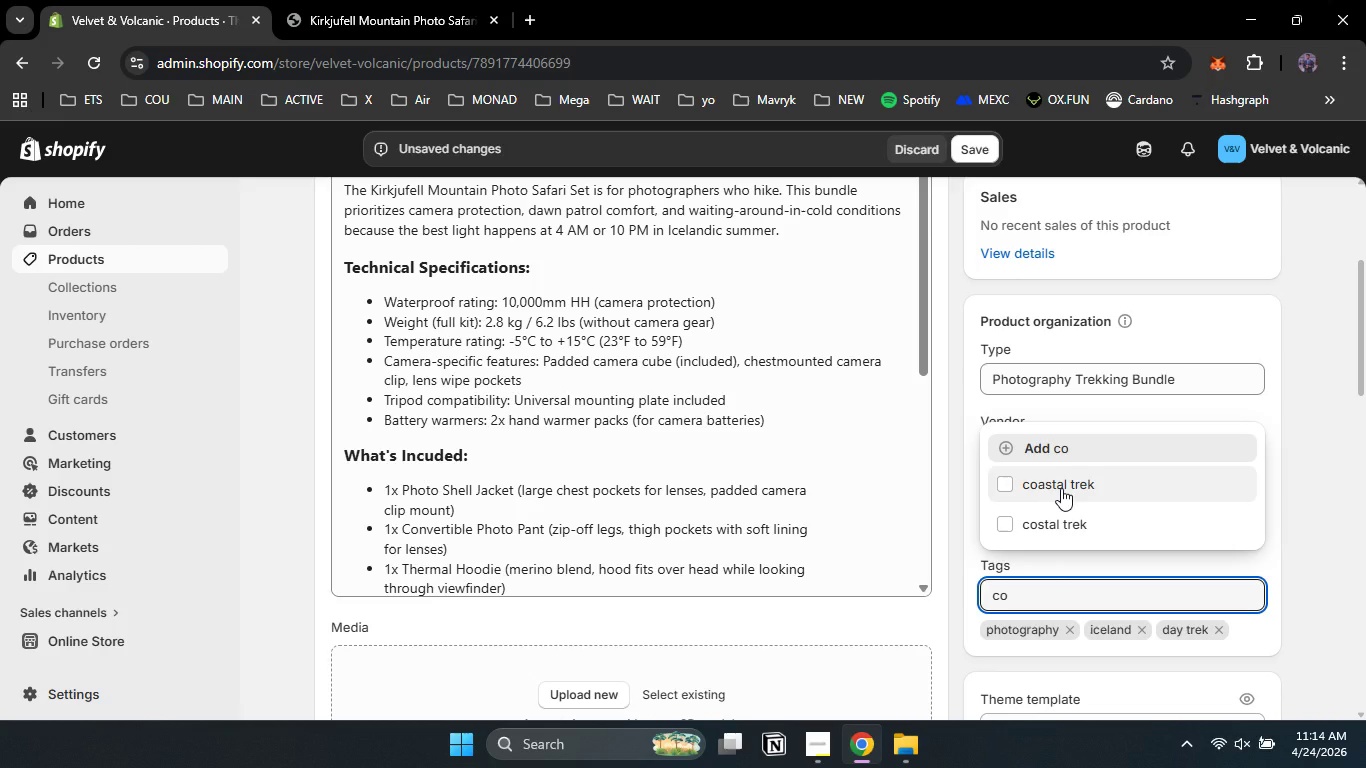 
wait(8.59)
 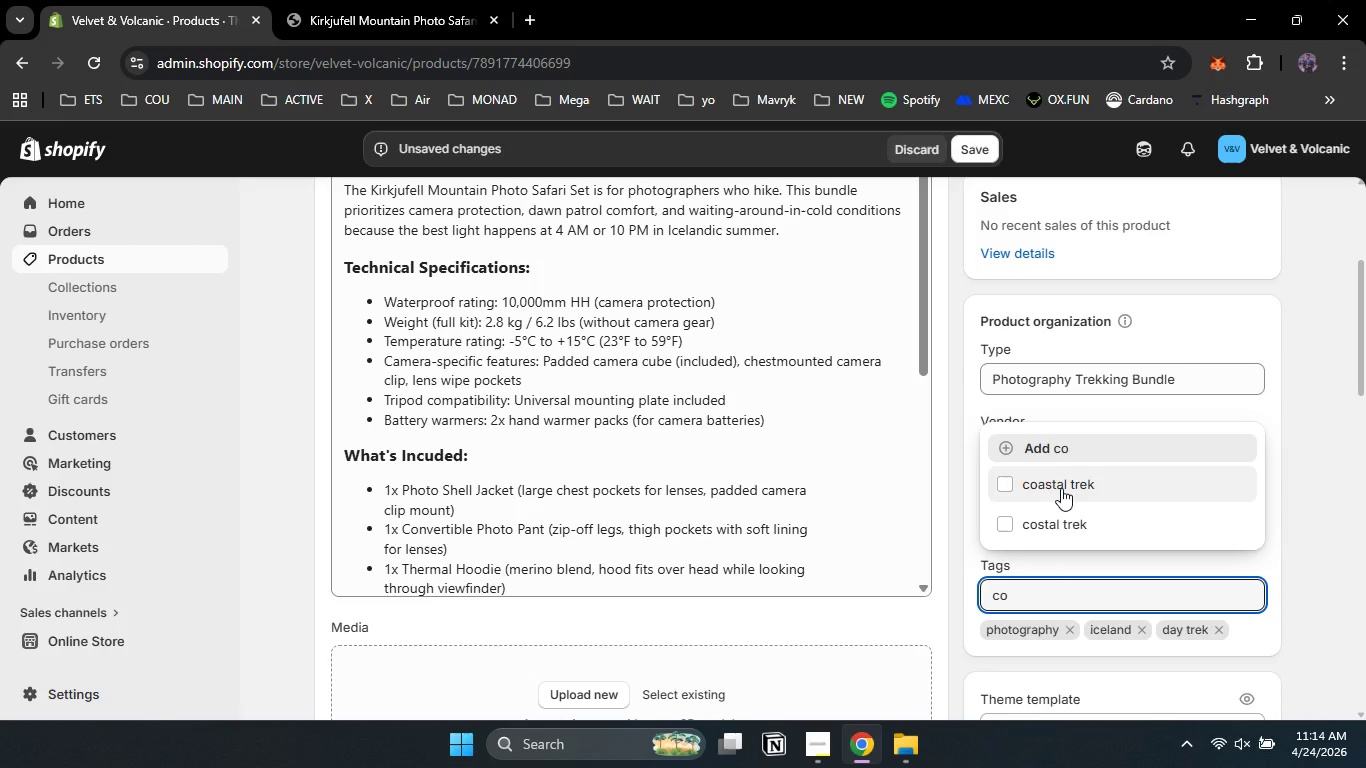 
left_click([1061, 487])
 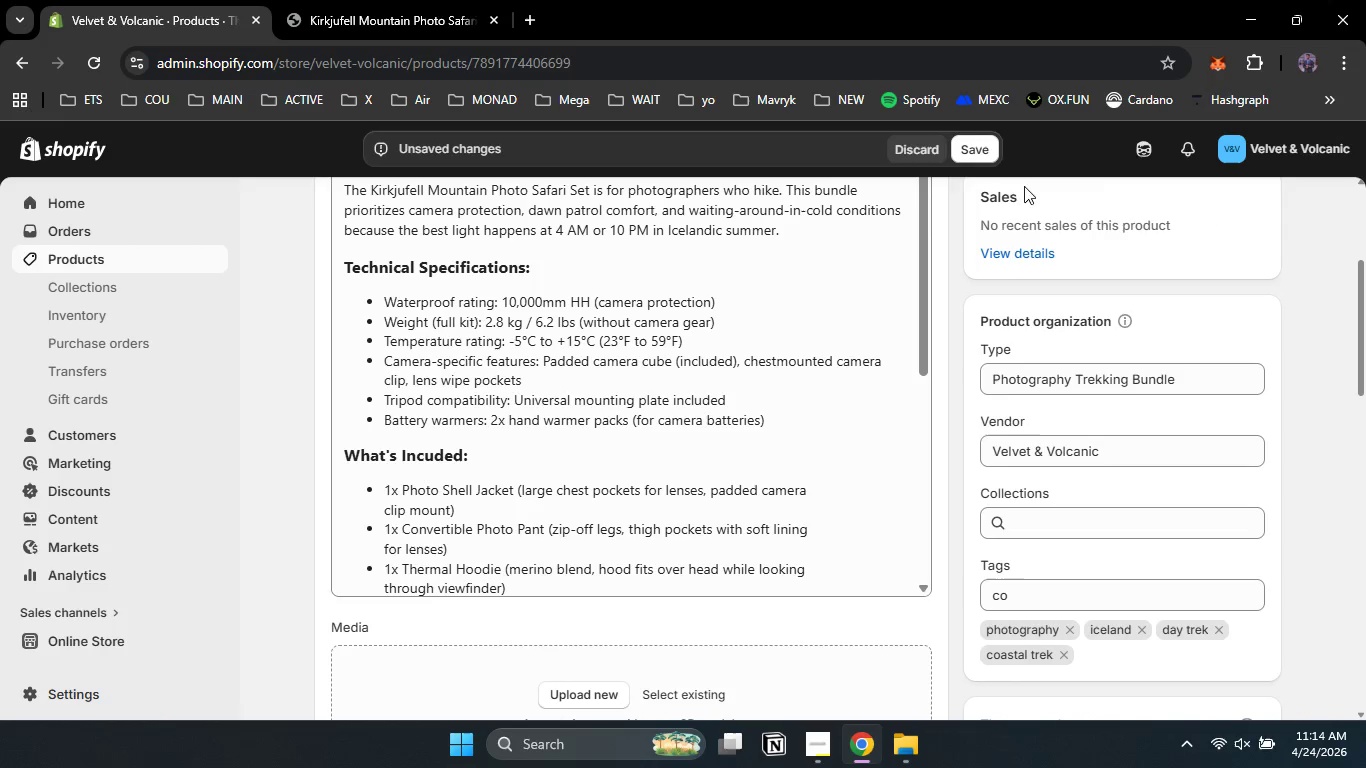 
left_click([973, 147])
 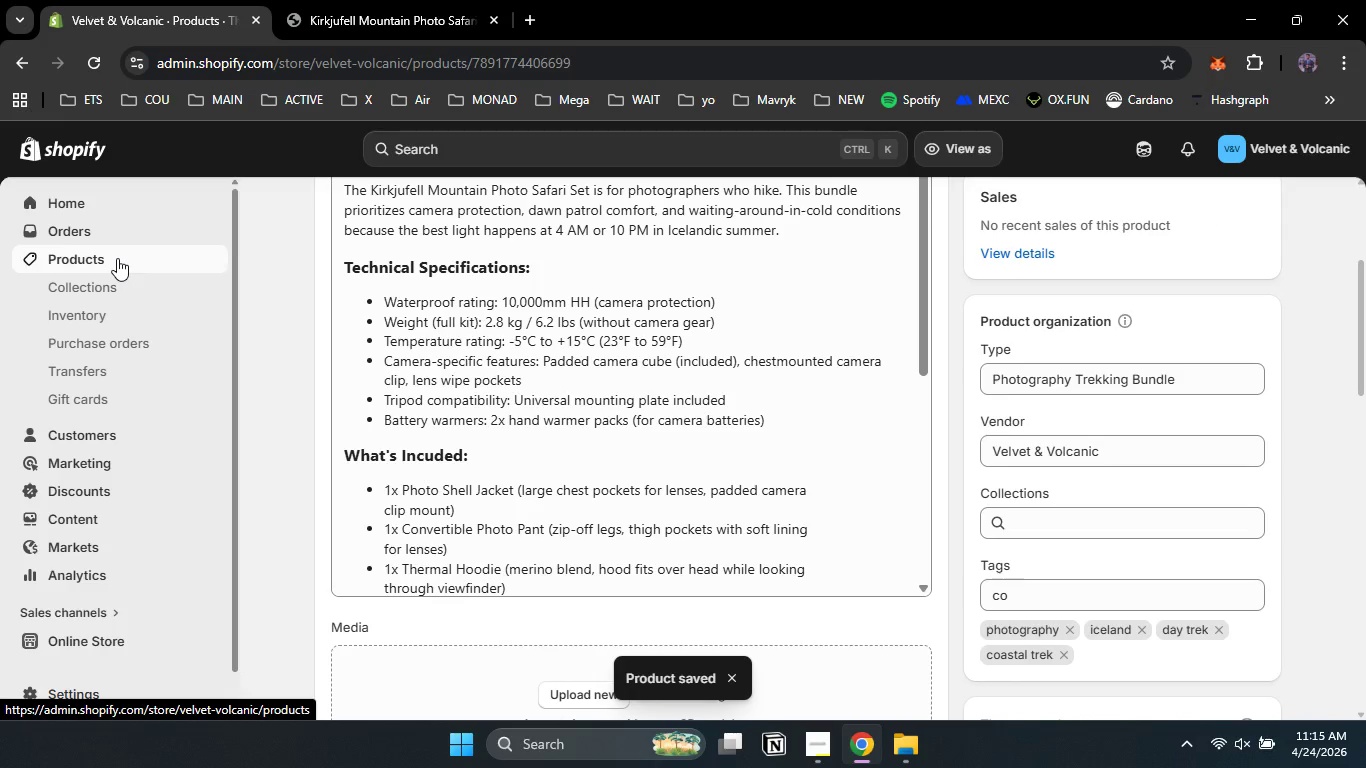 
wait(9.17)
 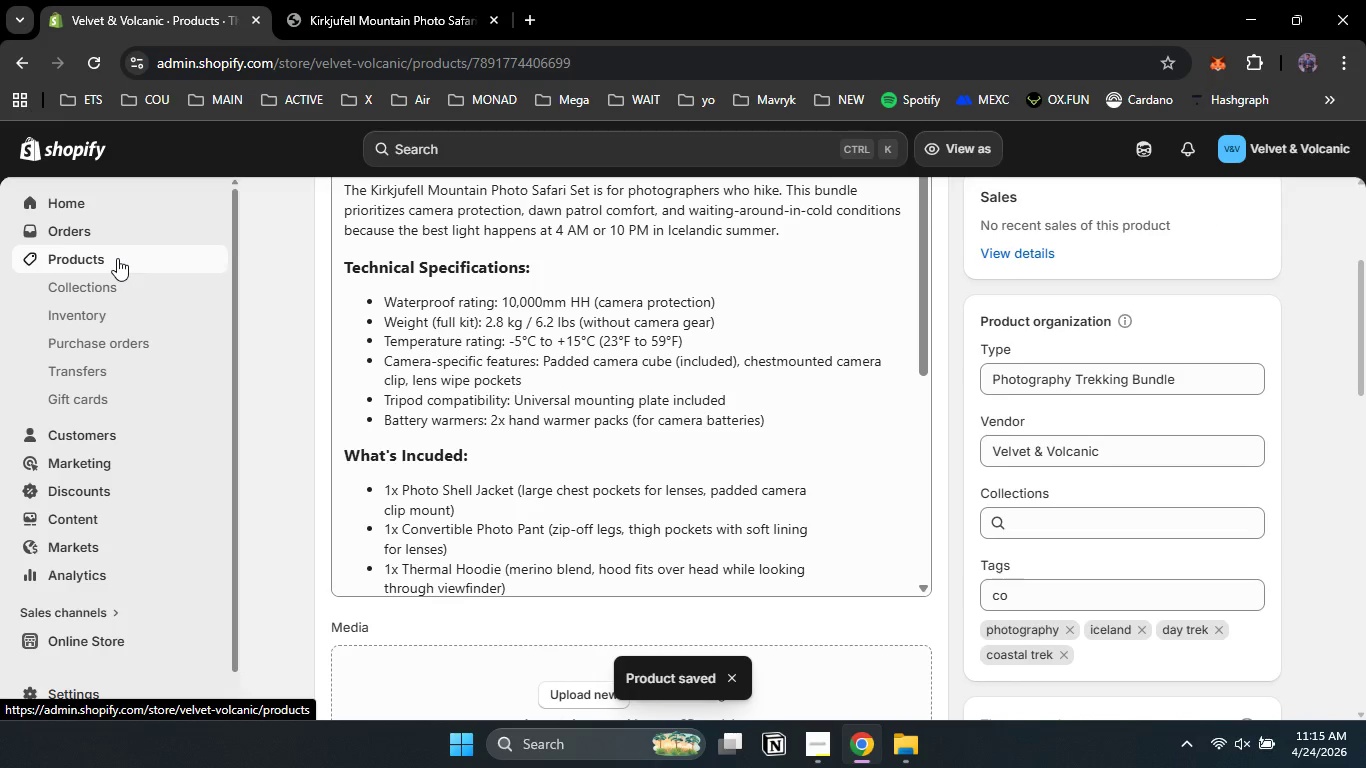 
scroll: coordinate [416, 469], scroll_direction: down, amount: 2.0
 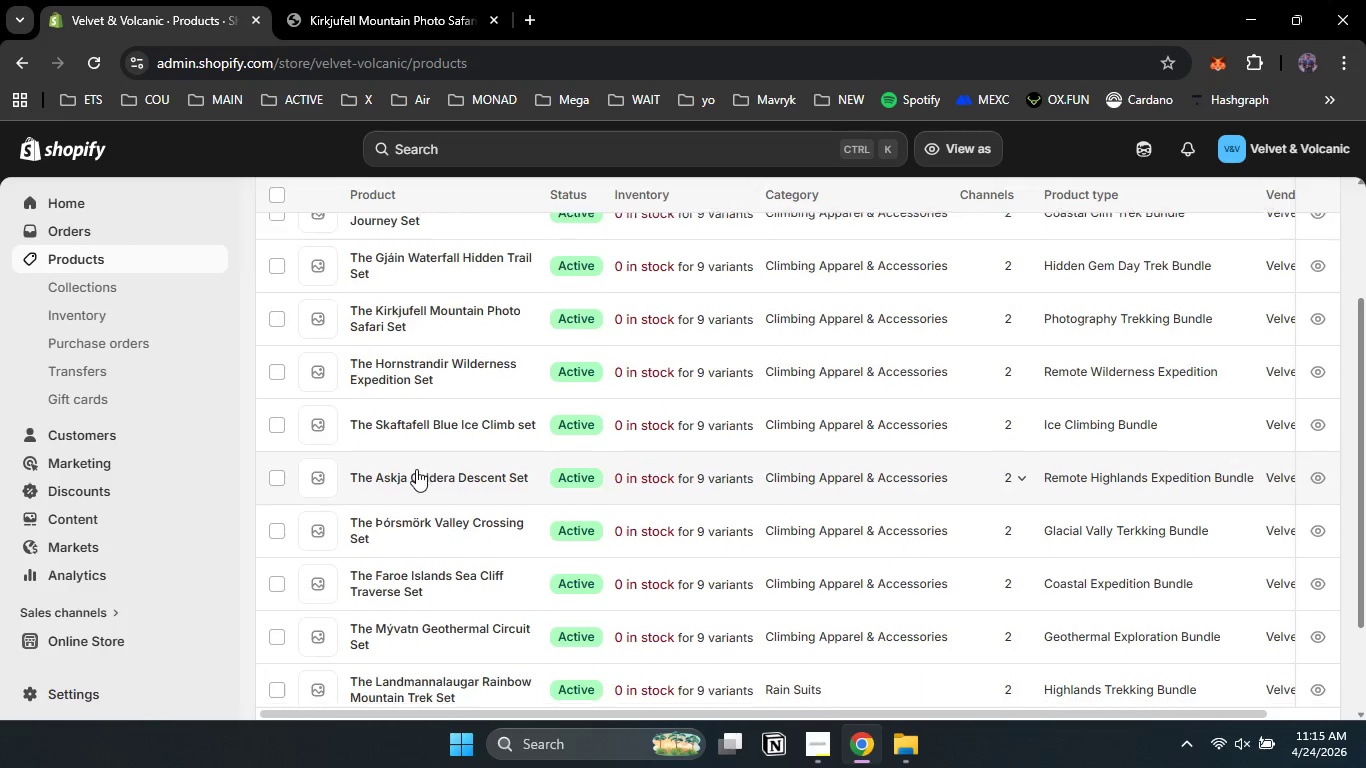 
left_click([402, 287])
 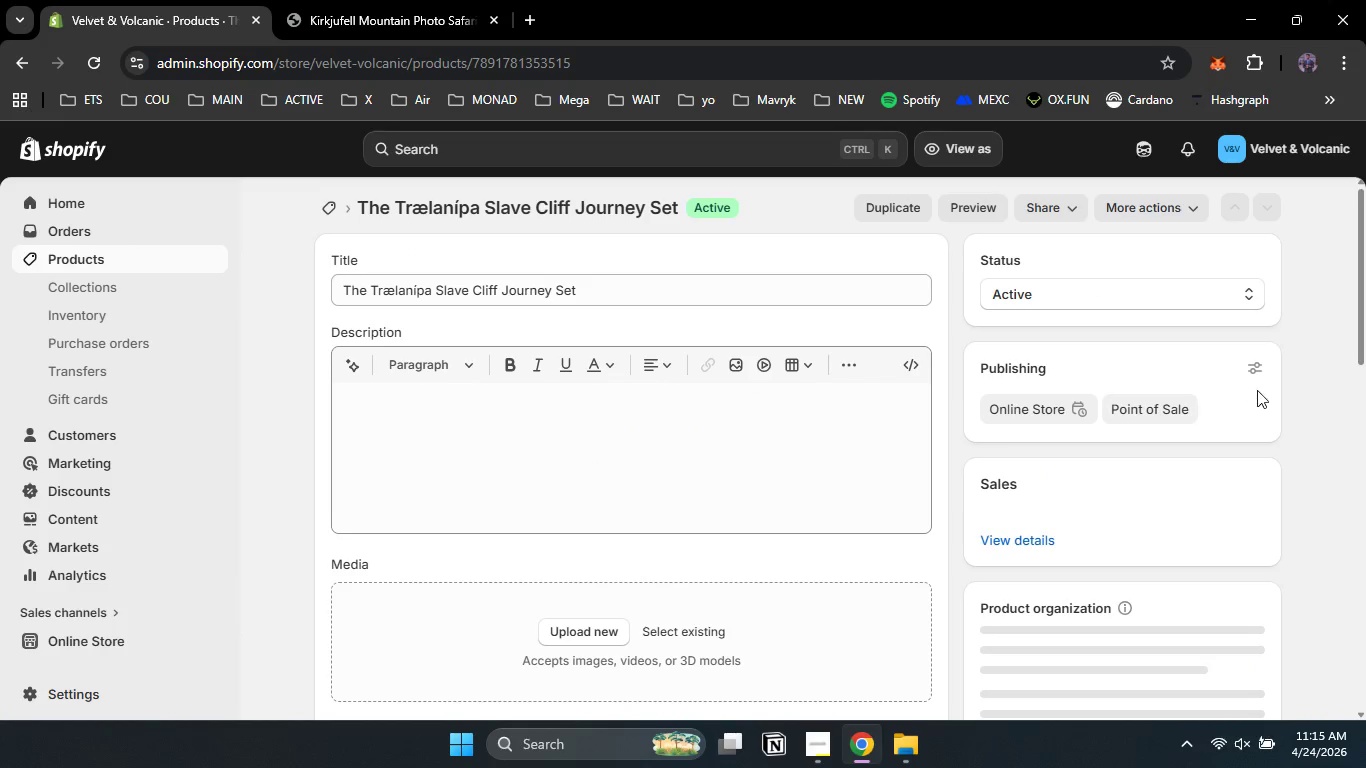 
scroll: coordinate [415, 349], scroll_direction: none, amount: 0.0
 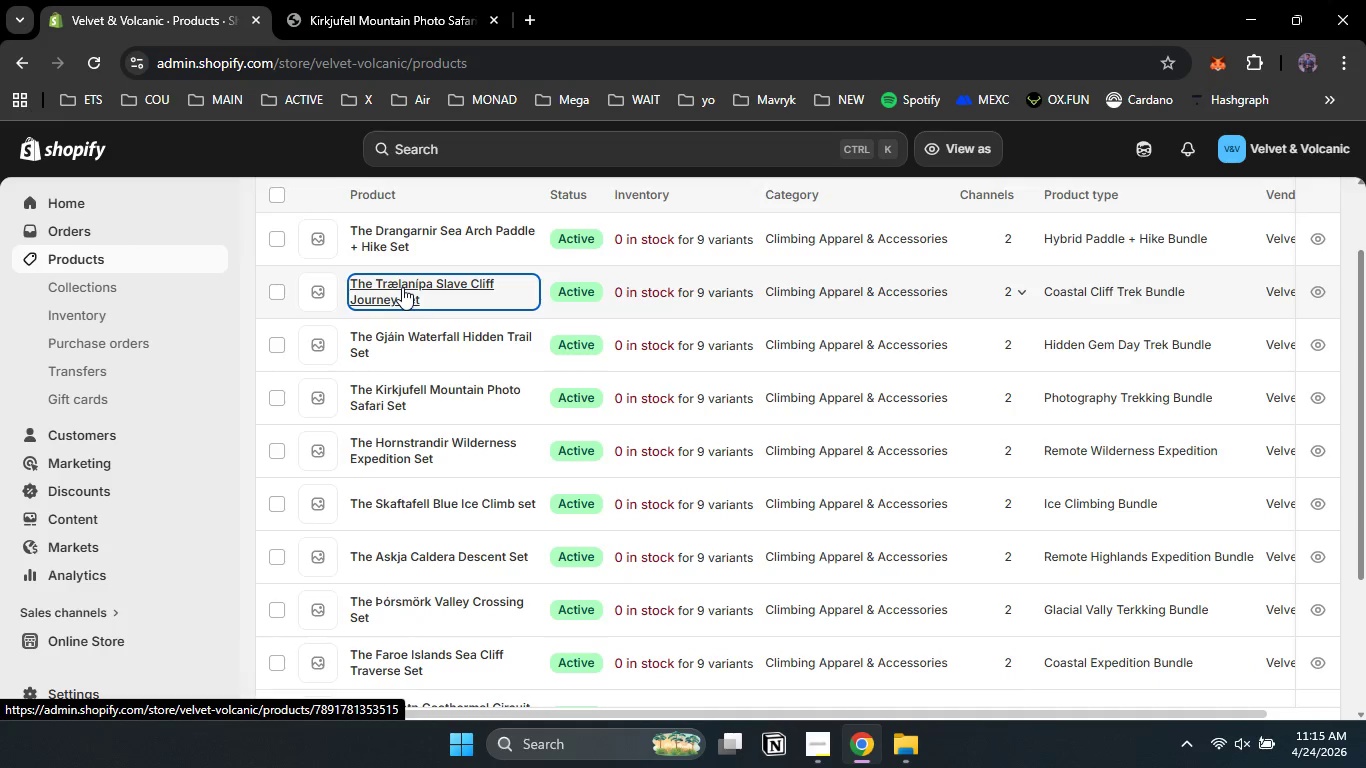 
scroll: coordinate [1257, 388], scroll_direction: down, amount: 2.0
 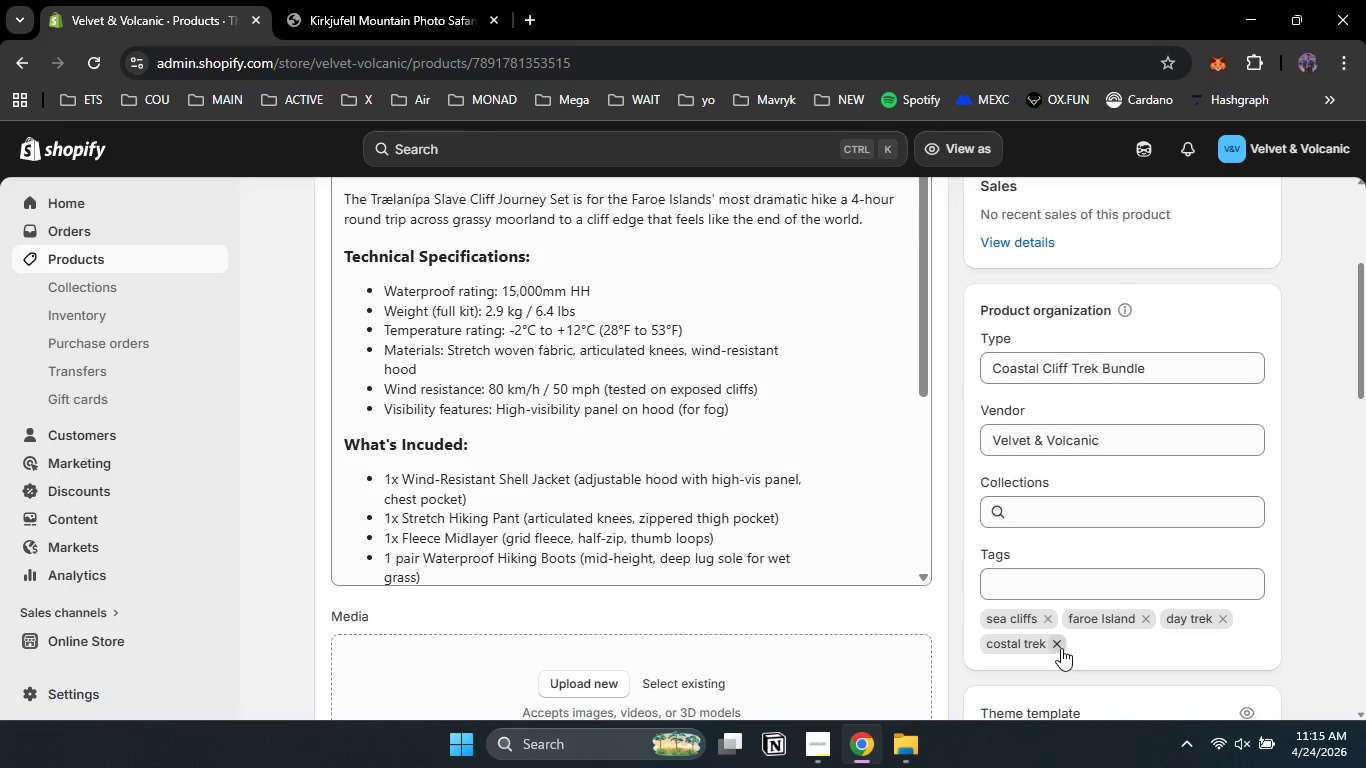 
left_click([1060, 647])
 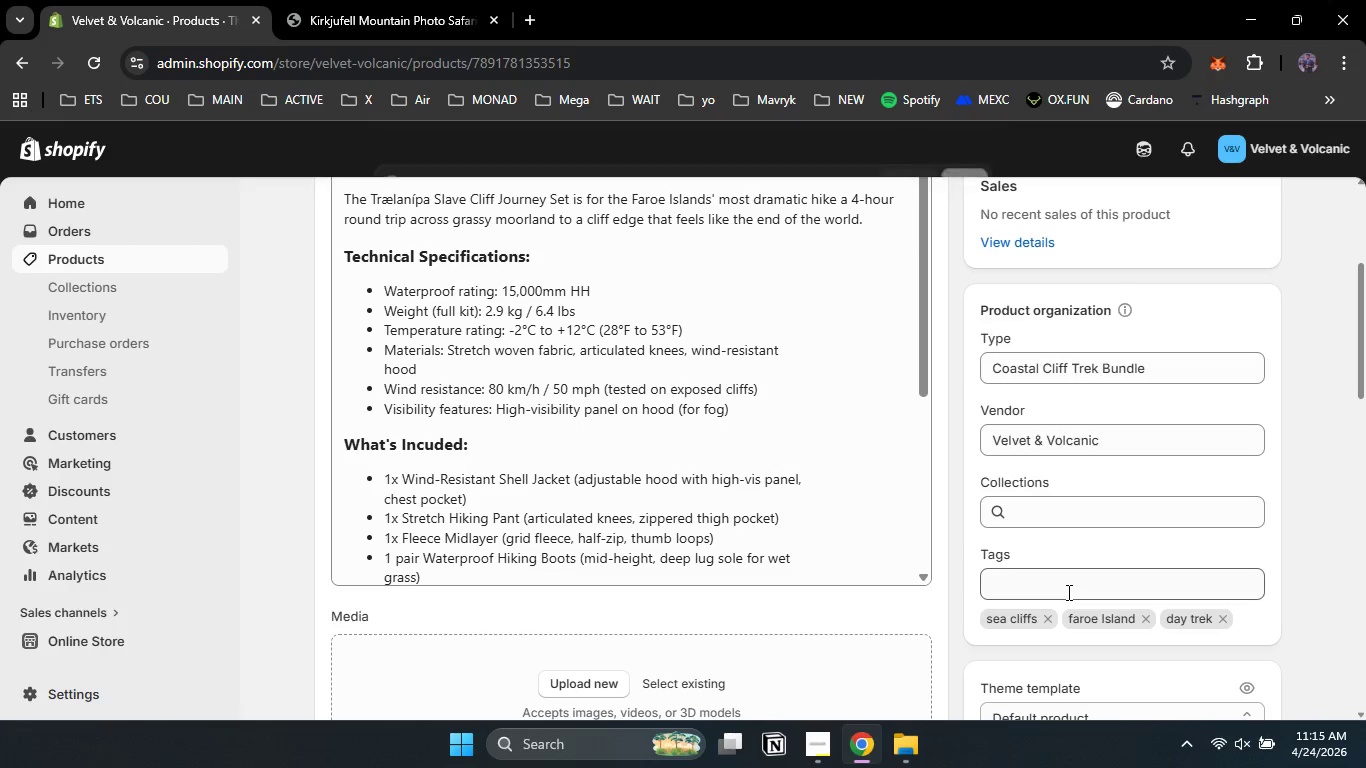 
left_click([1067, 592])
 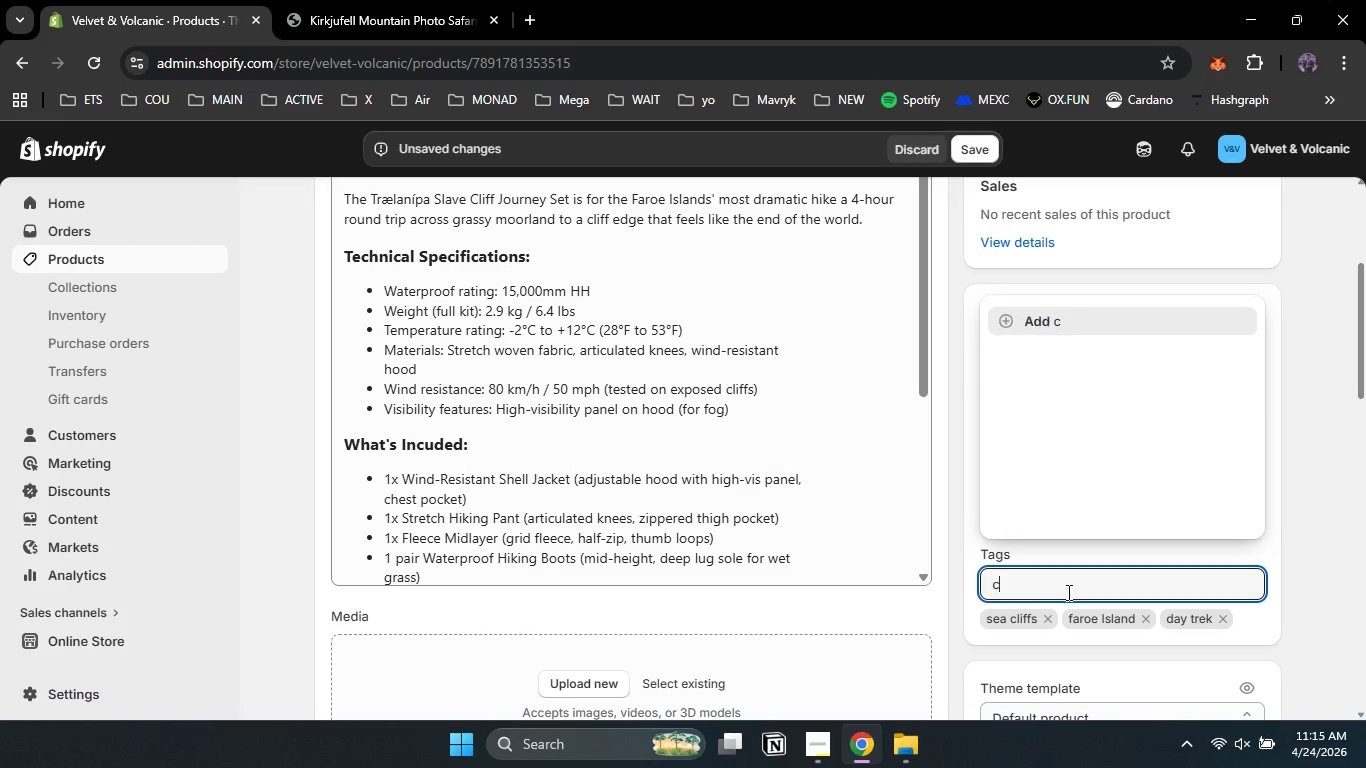 
type(coa)
 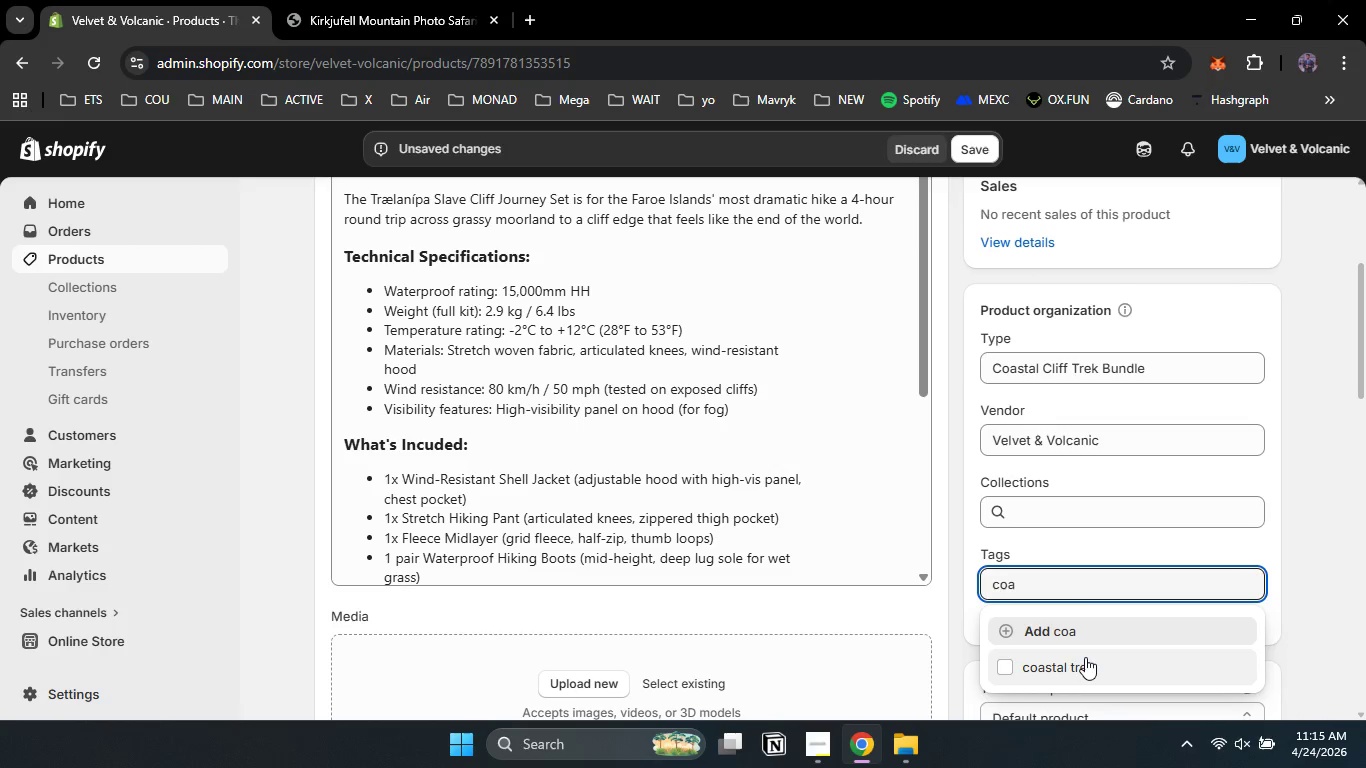 
left_click([1085, 657])
 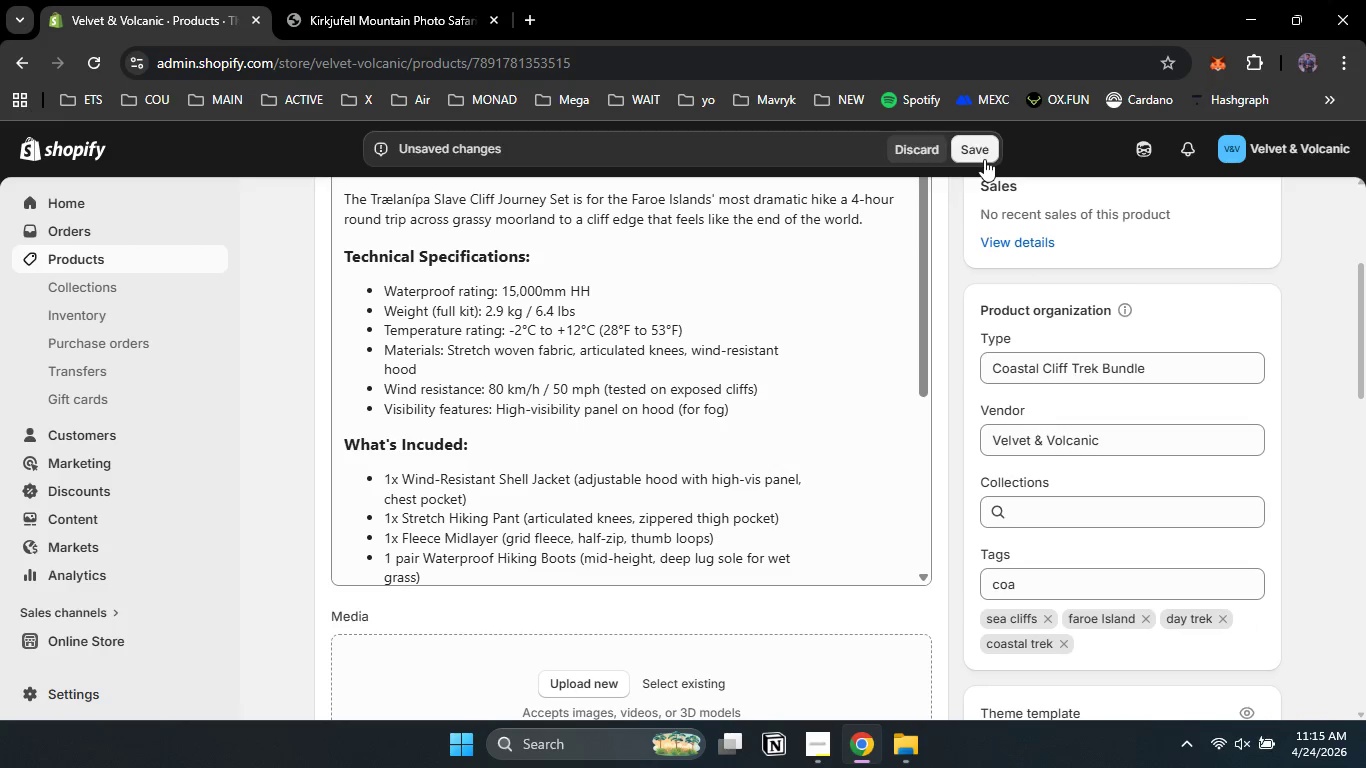 
left_click([981, 153])
 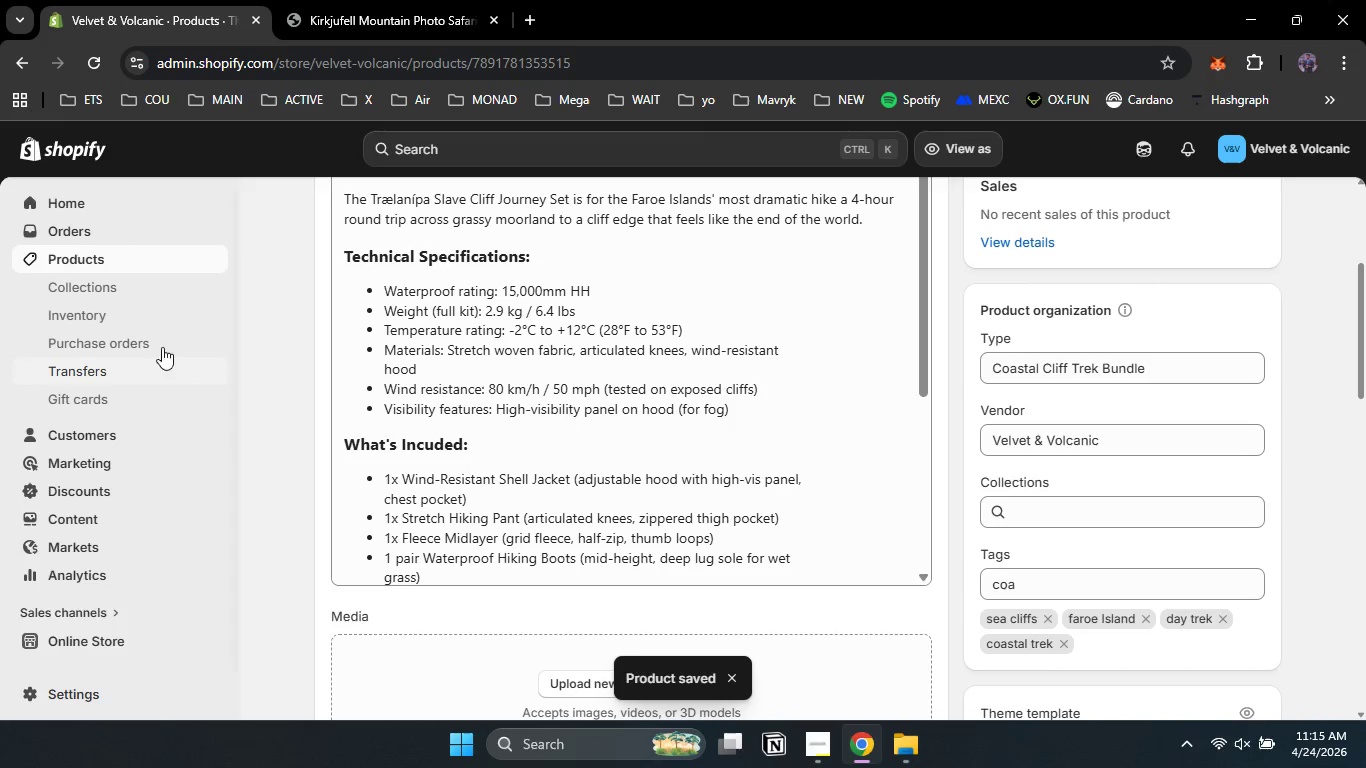 
wait(6.73)
 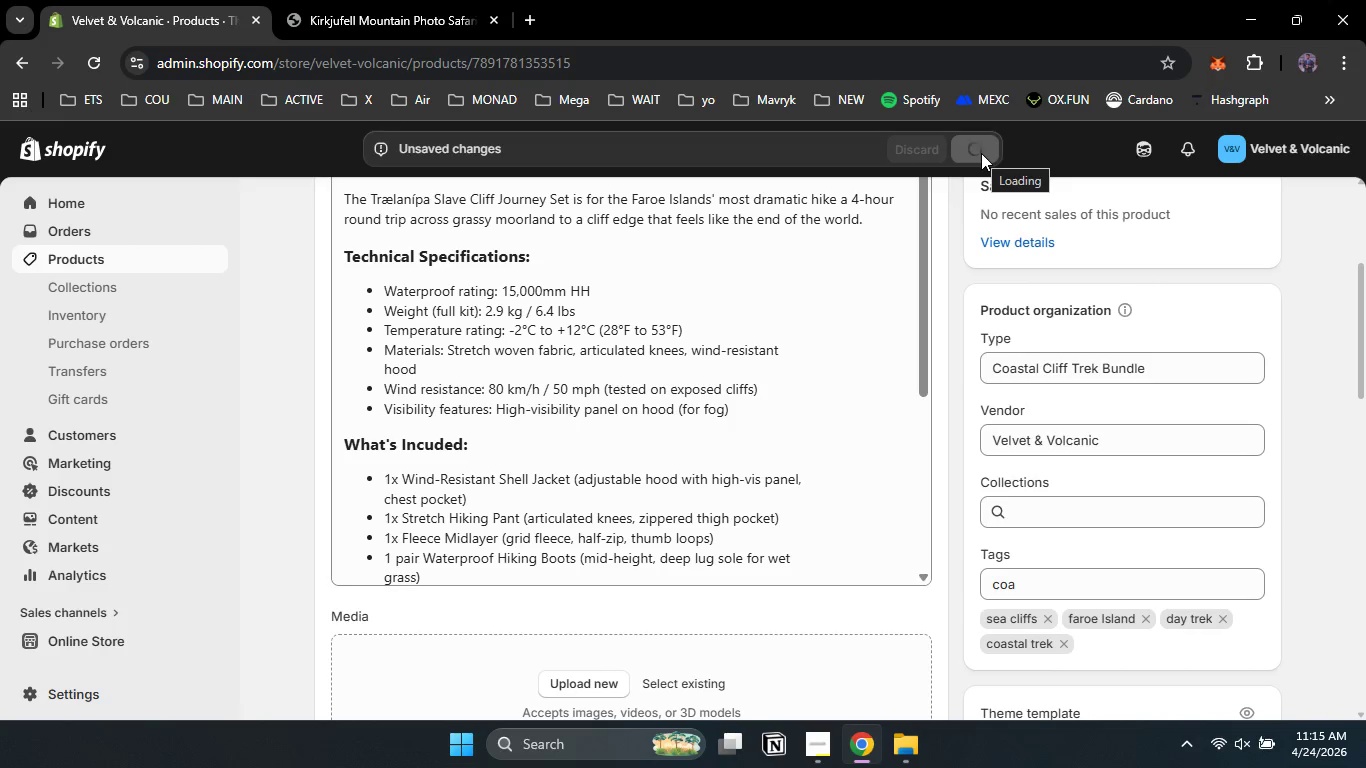 
left_click([113, 264])
 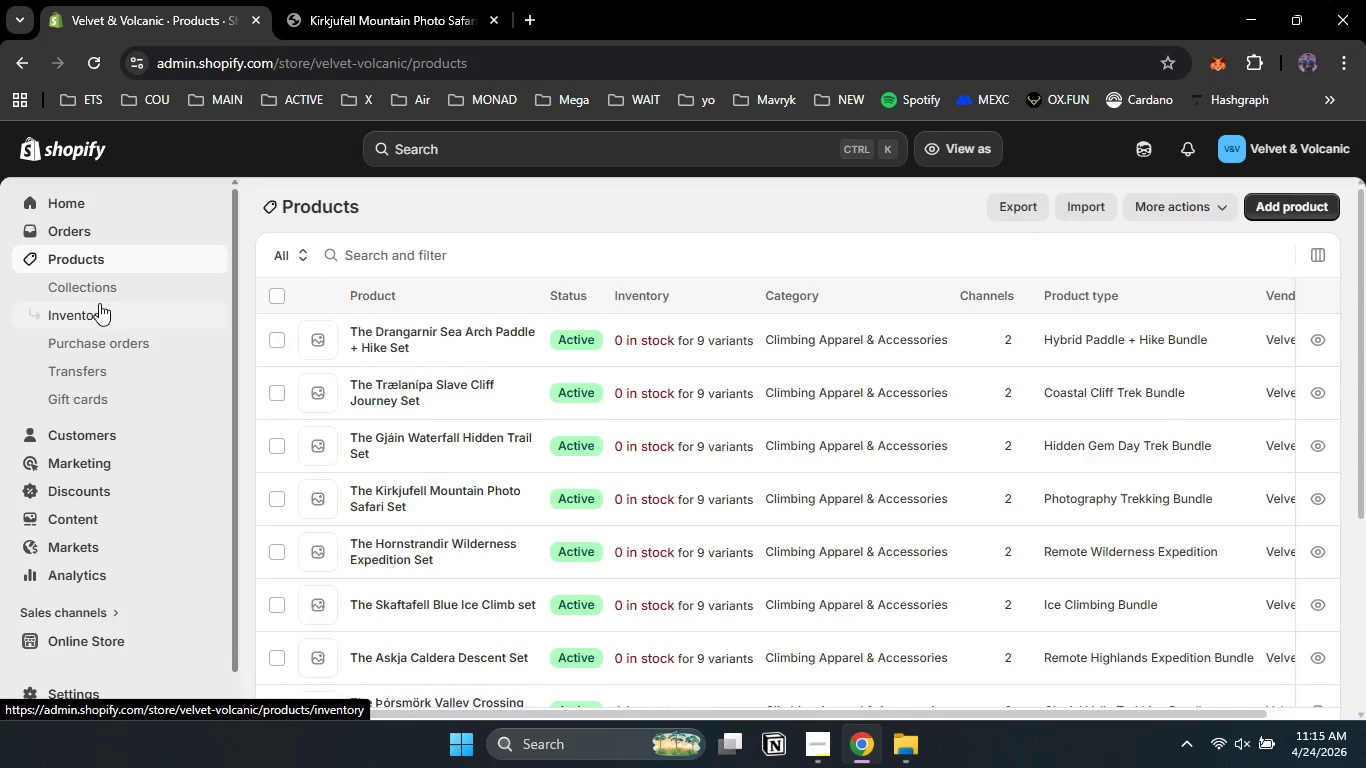 
left_click([103, 286])
 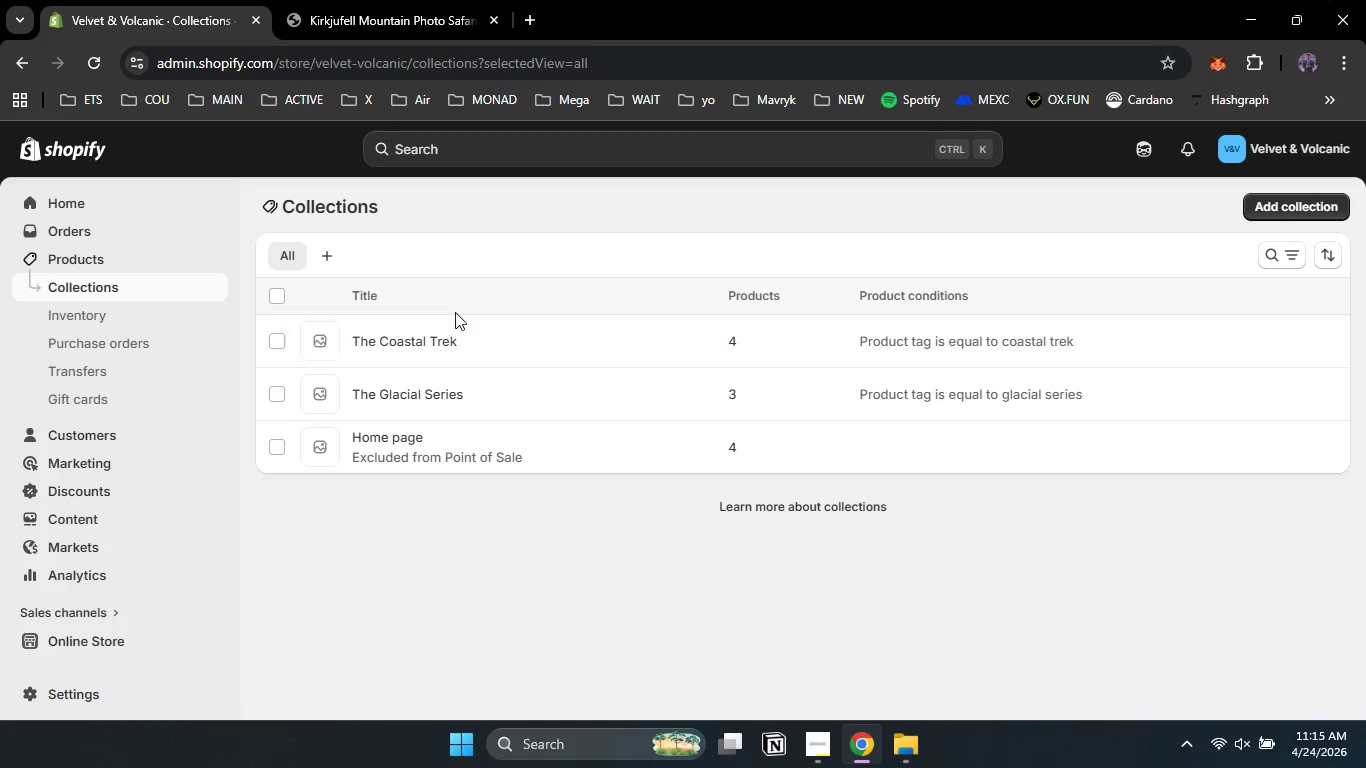 
left_click([395, 339])
 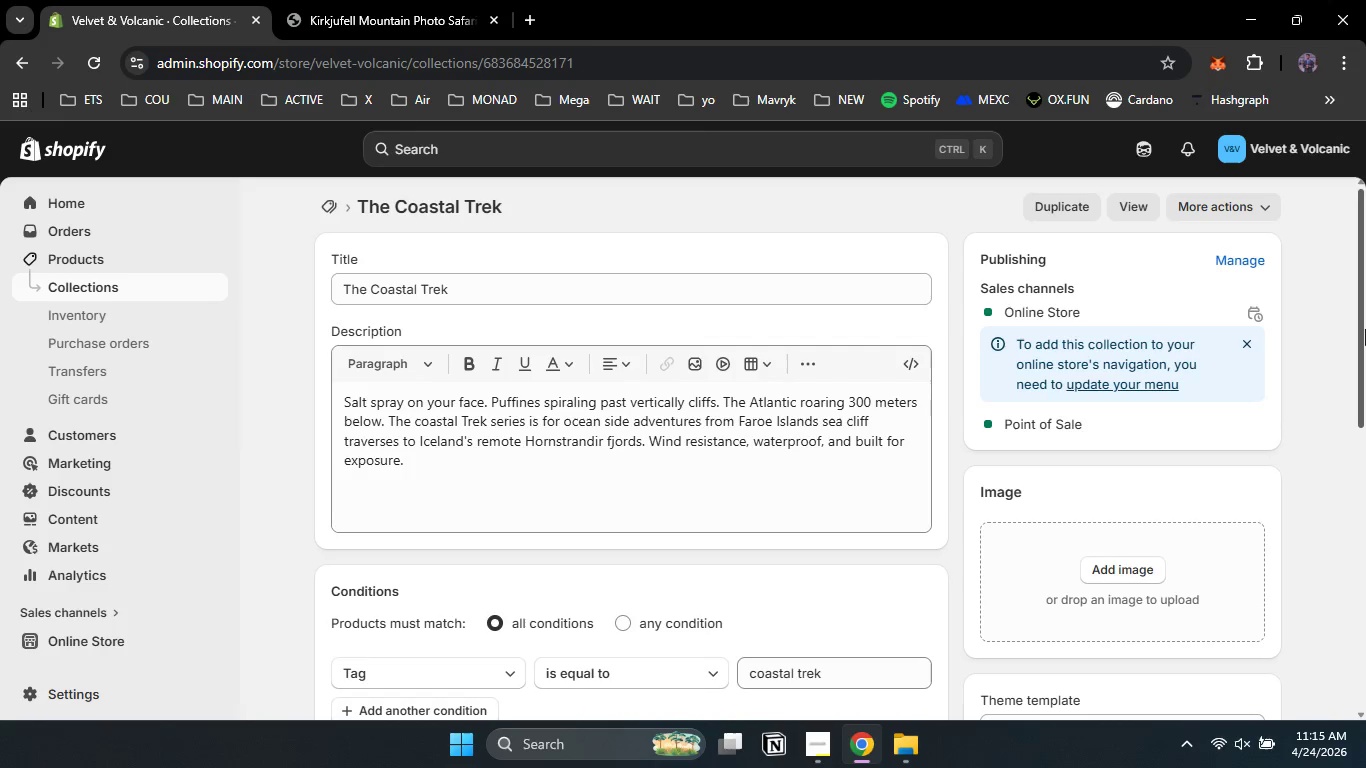 
left_click_drag(start_coordinate=[1365, 328], to_coordinate=[1359, 554])
 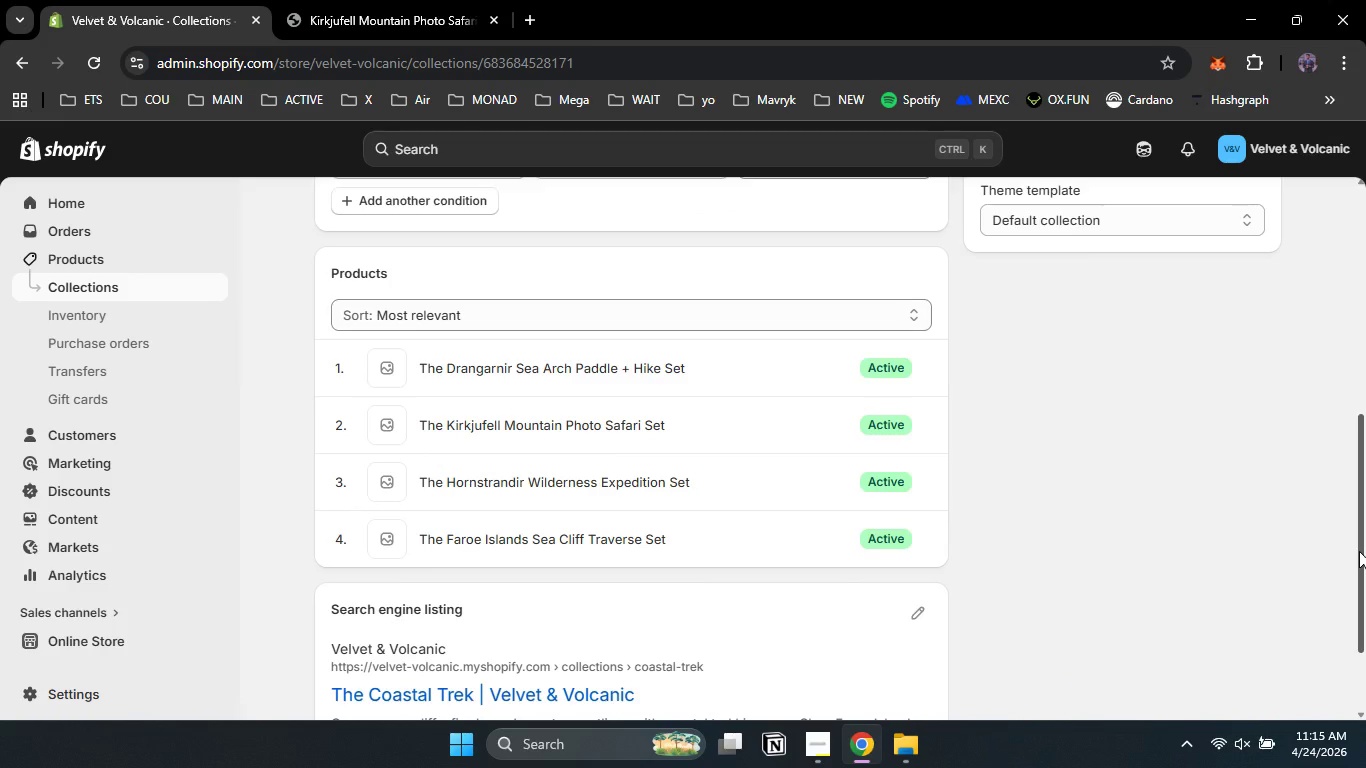 
wait(13.12)
 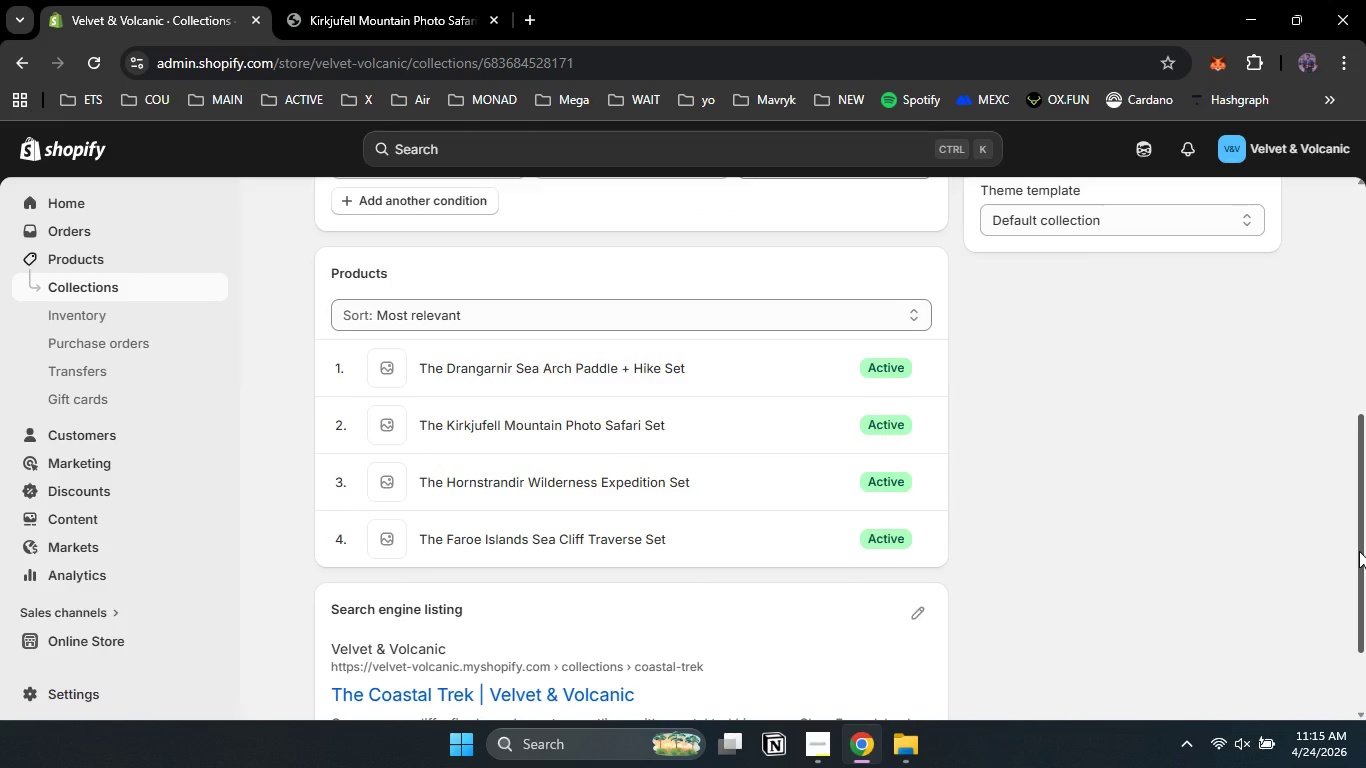 
left_click([87, 258])
 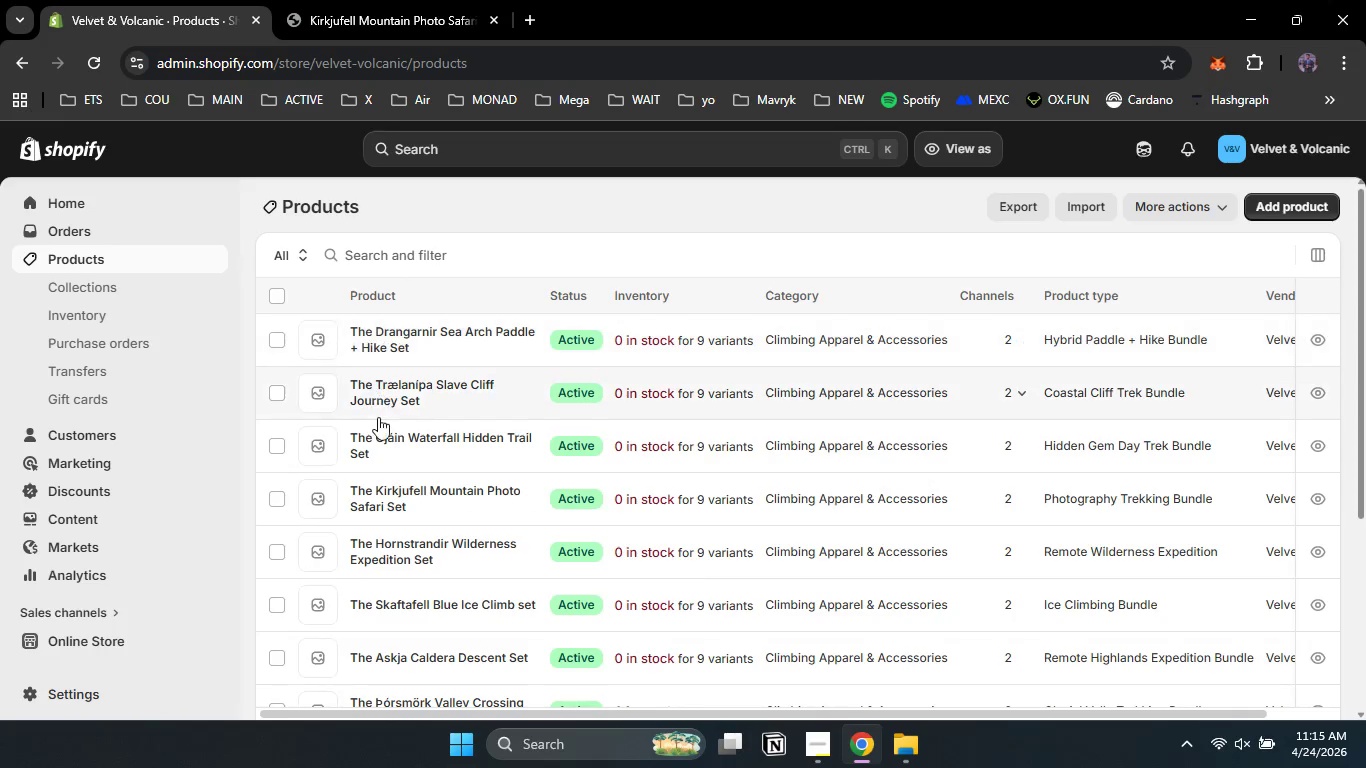 
left_click([378, 399])
 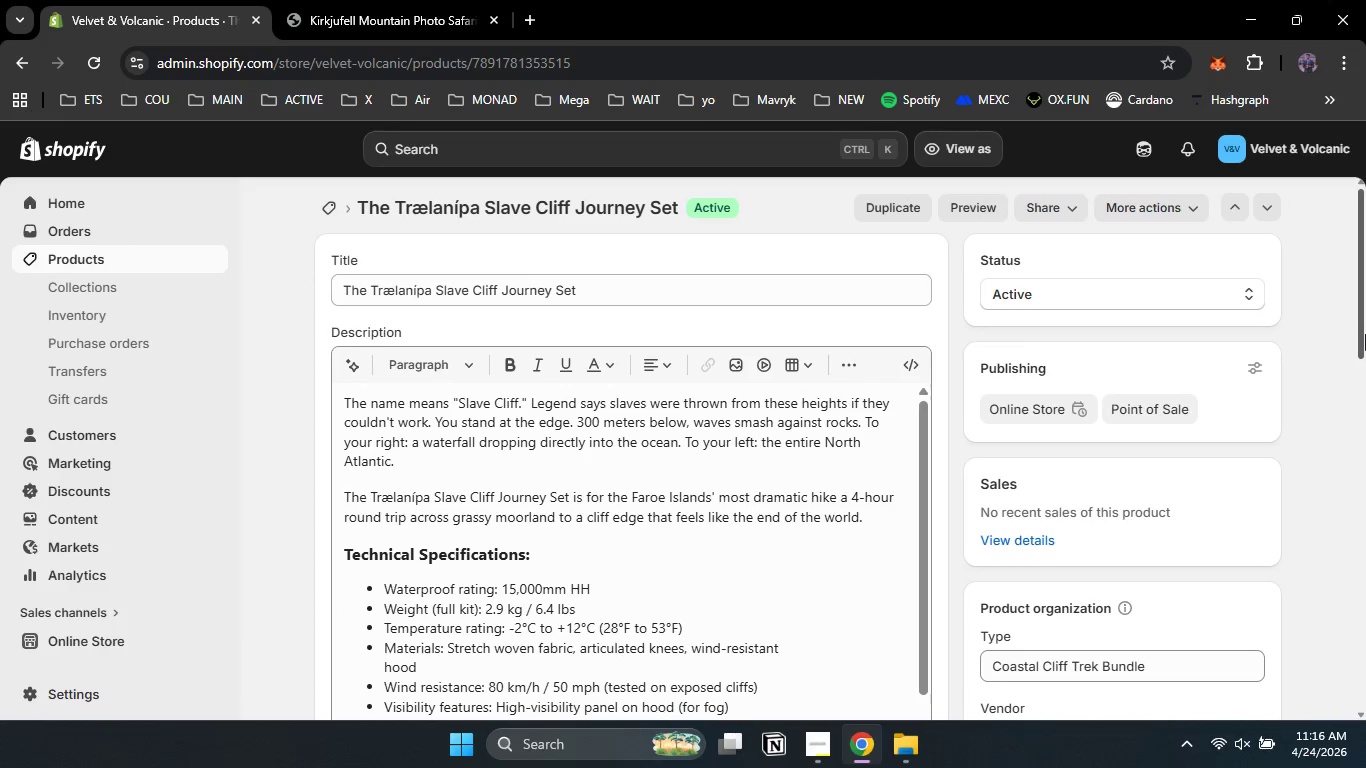 
left_click_drag(start_coordinate=[1365, 334], to_coordinate=[1365, 497])
 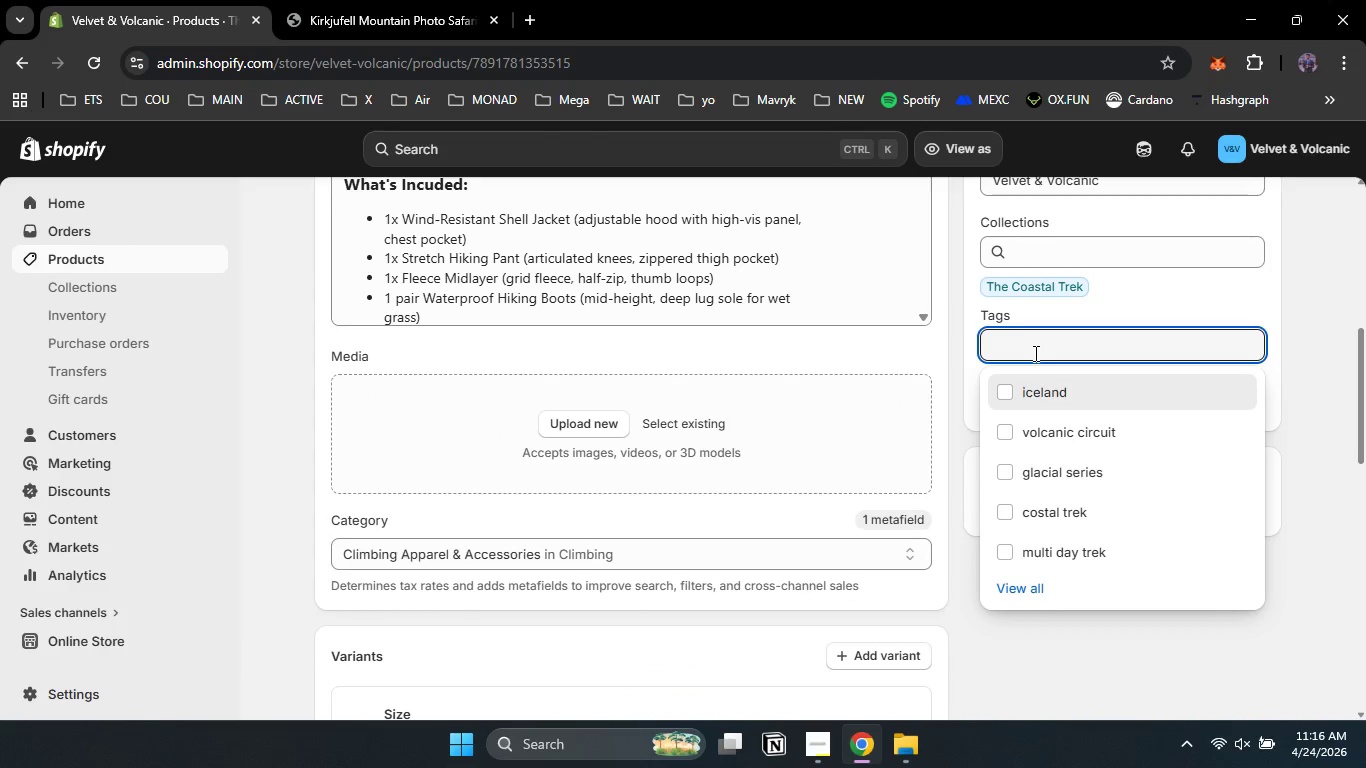 
type(co)
 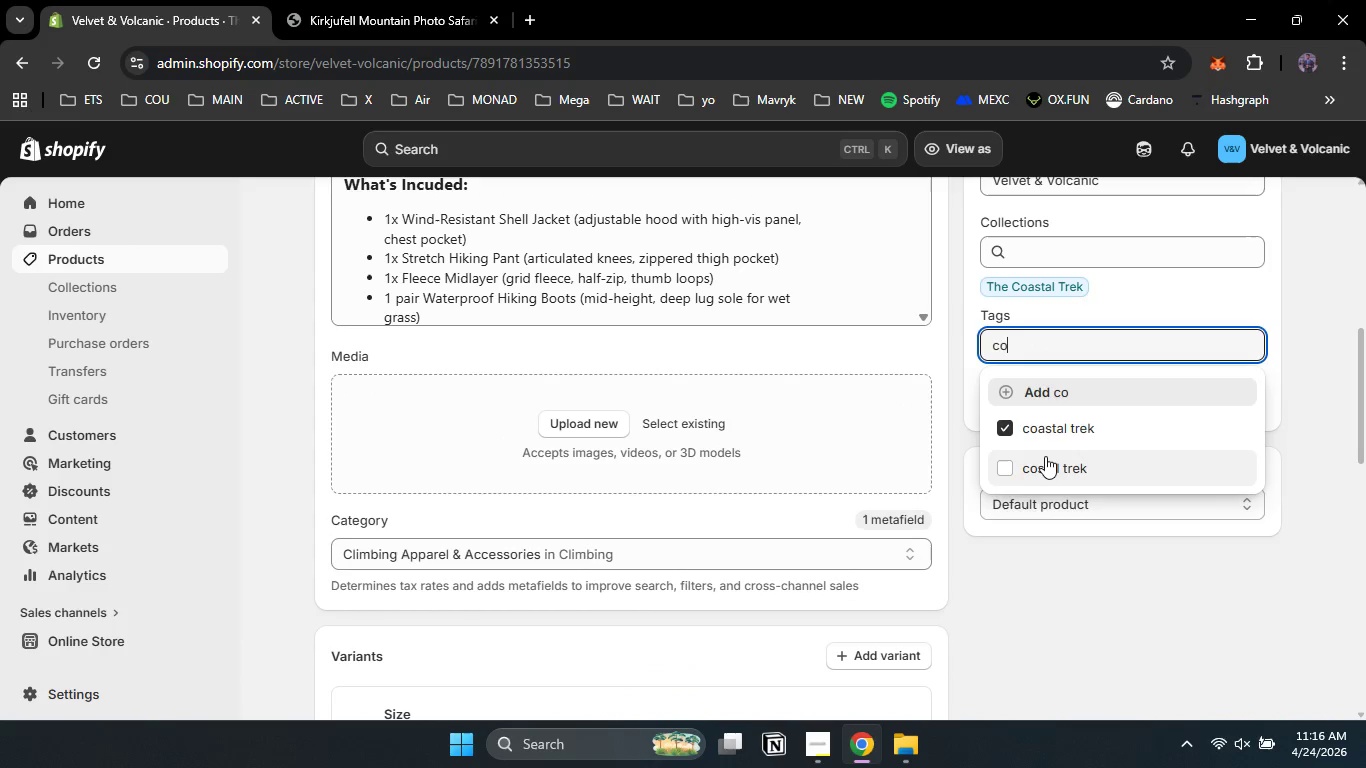 
left_click([1045, 456])
 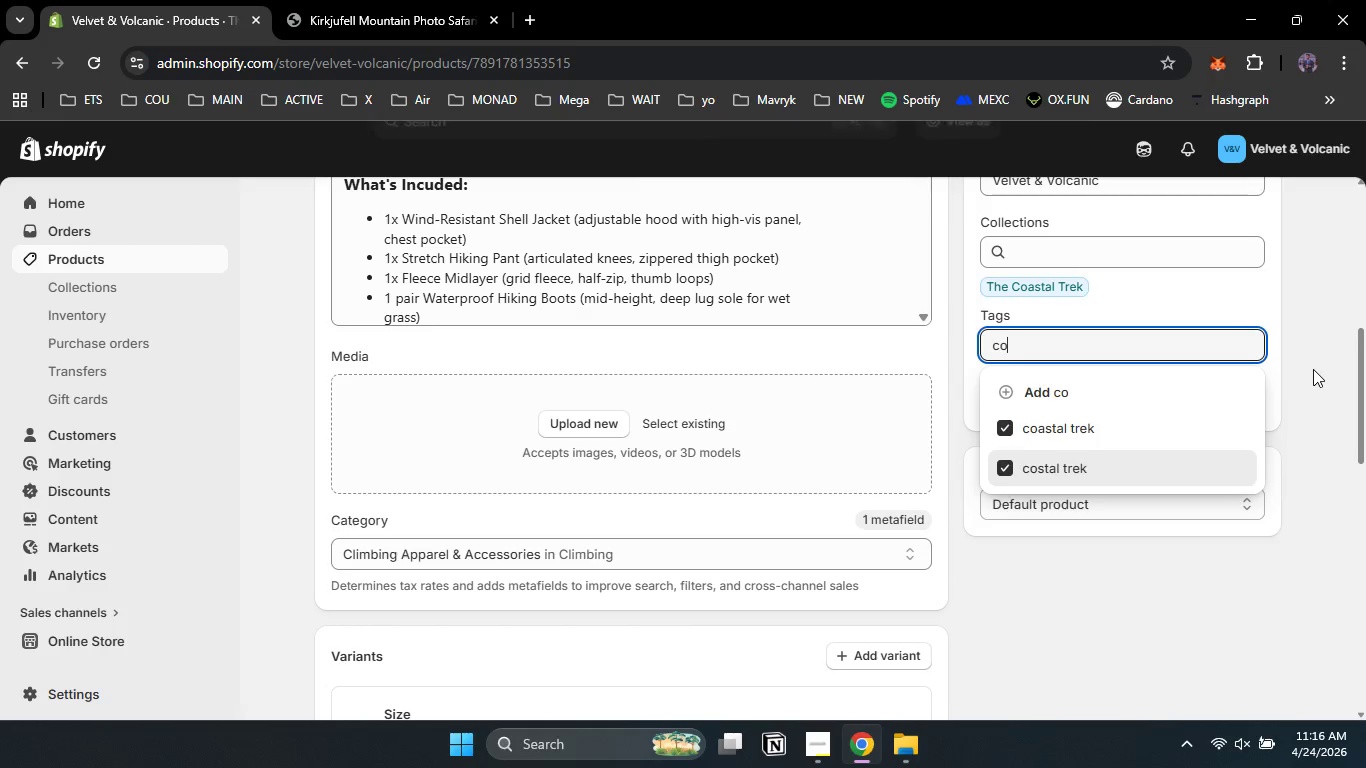 
left_click([1313, 369])
 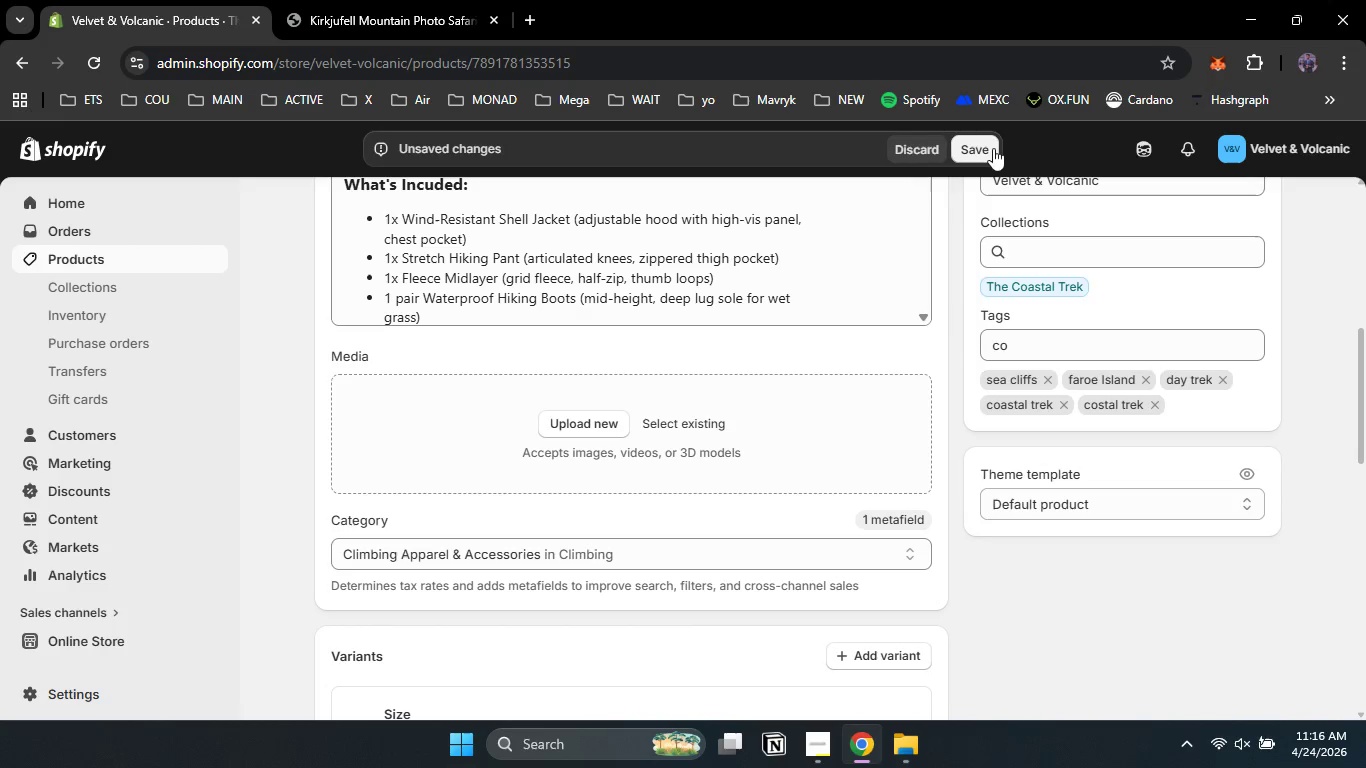 
left_click([990, 148])
 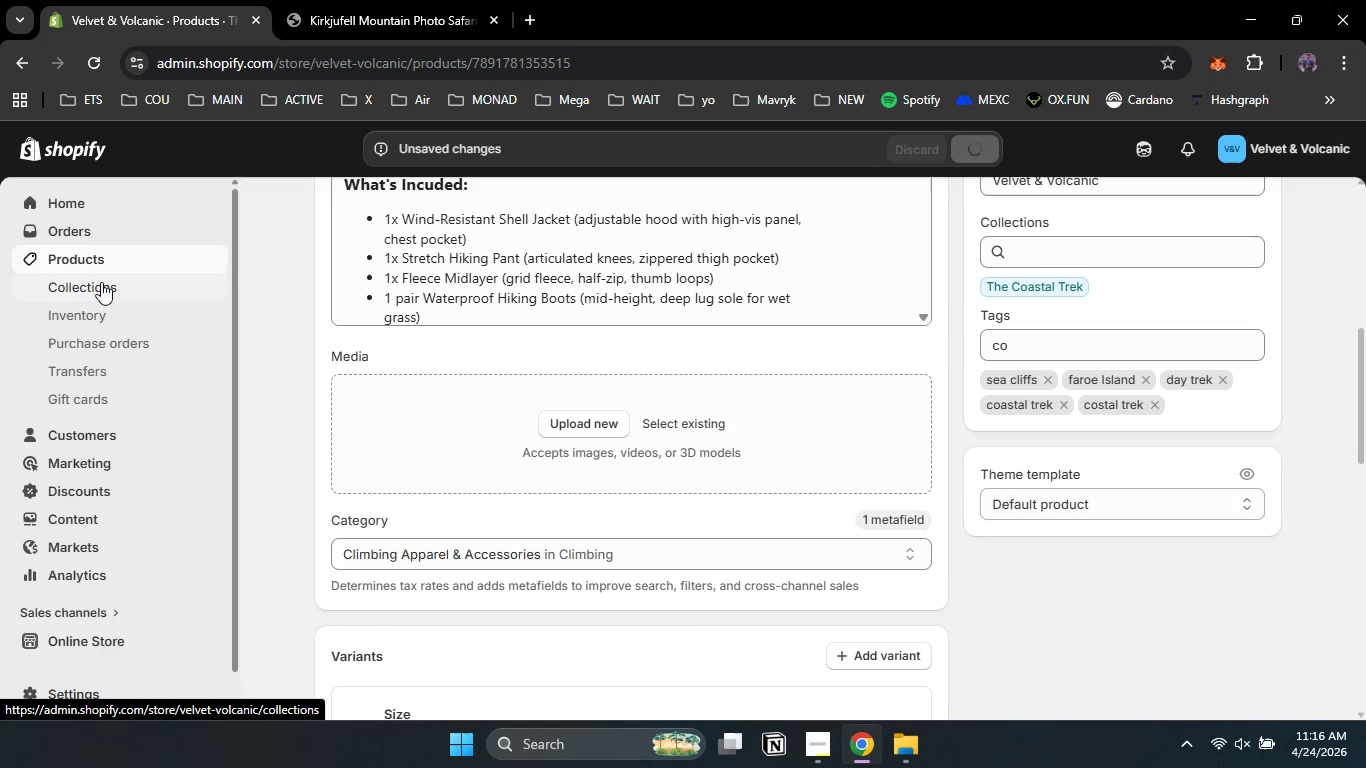 
left_click([100, 290])
 